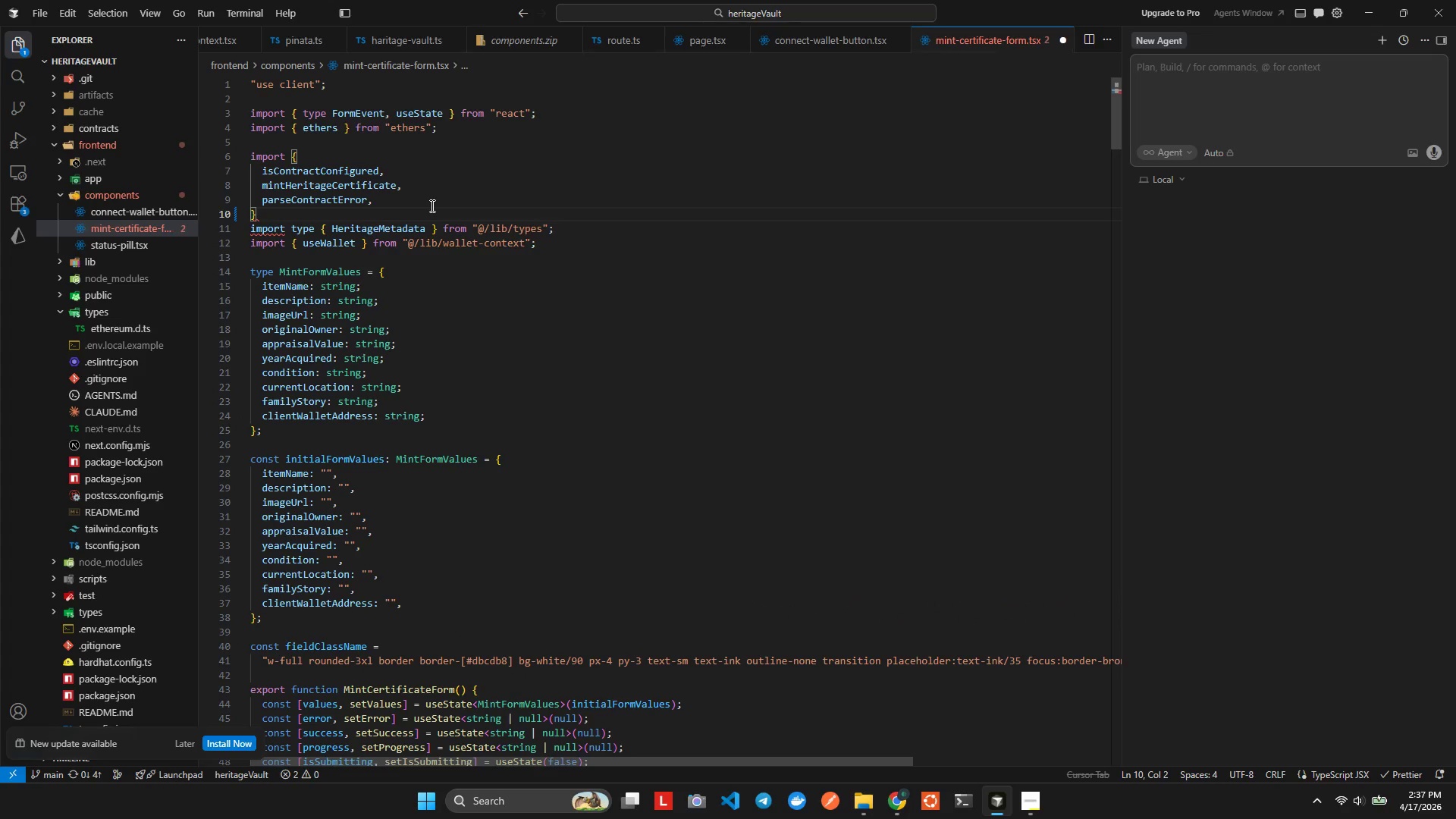 
key(ArrowLeft)
 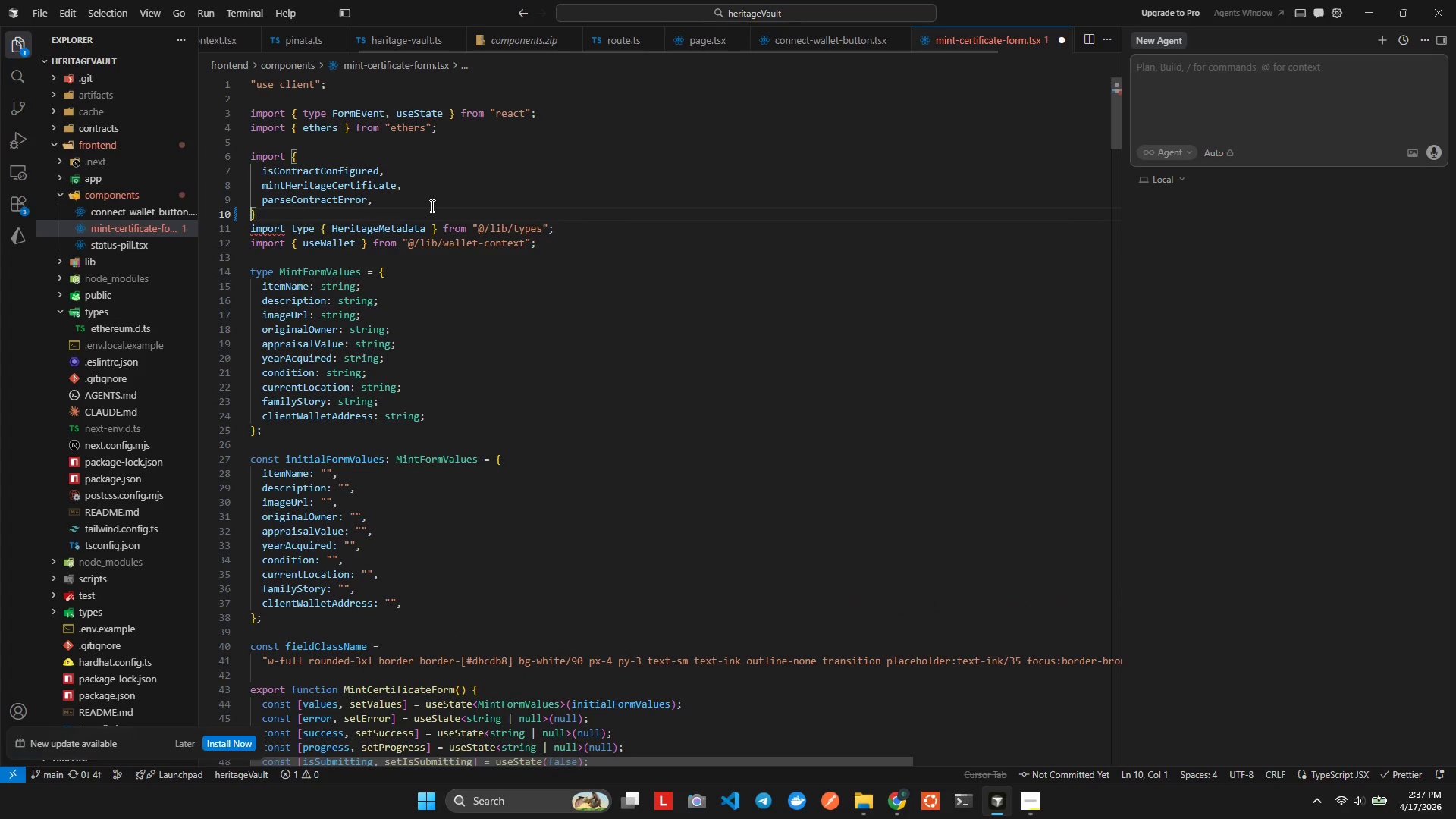 
key(ArrowLeft)
 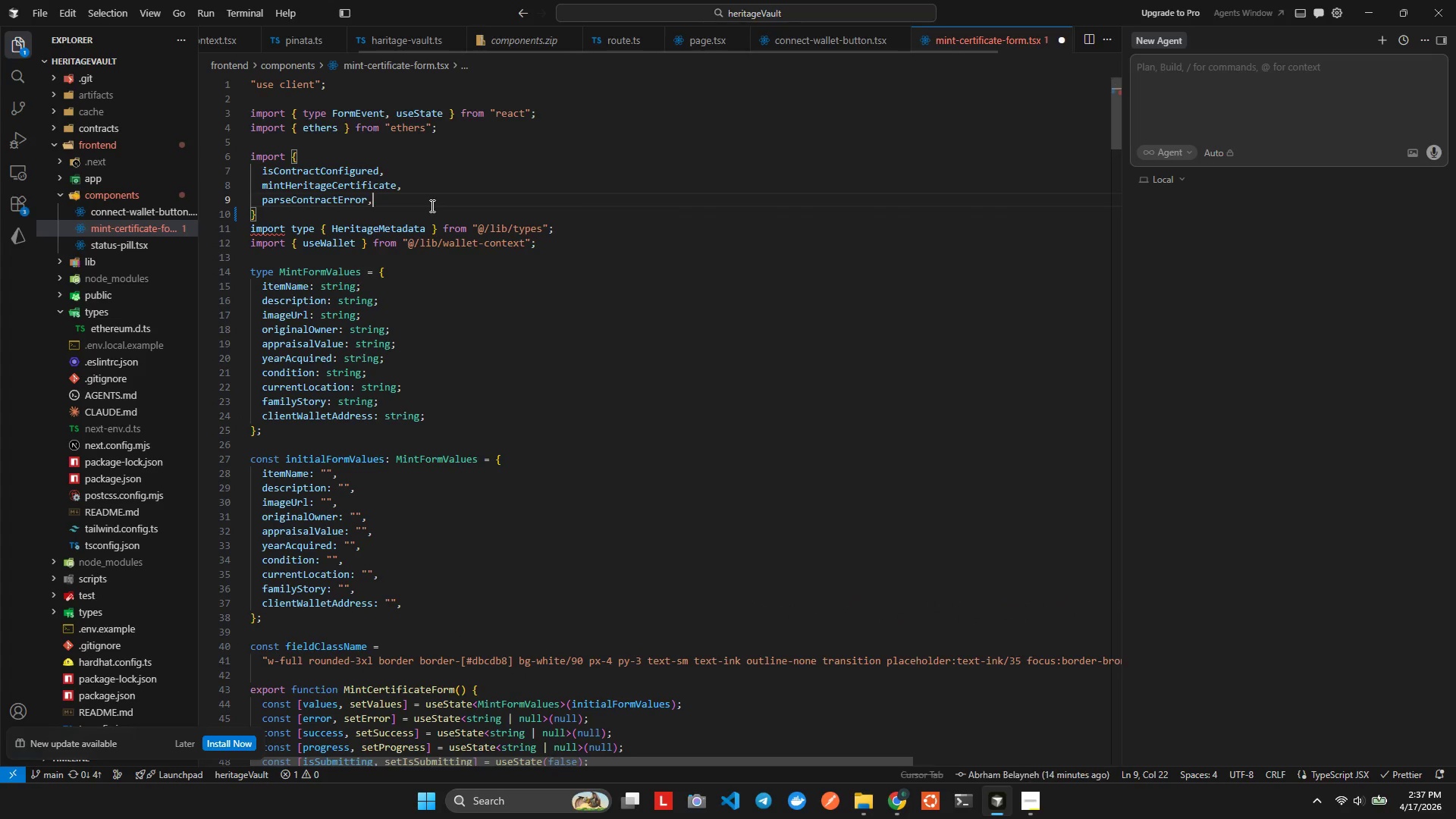 
key(ArrowLeft)
 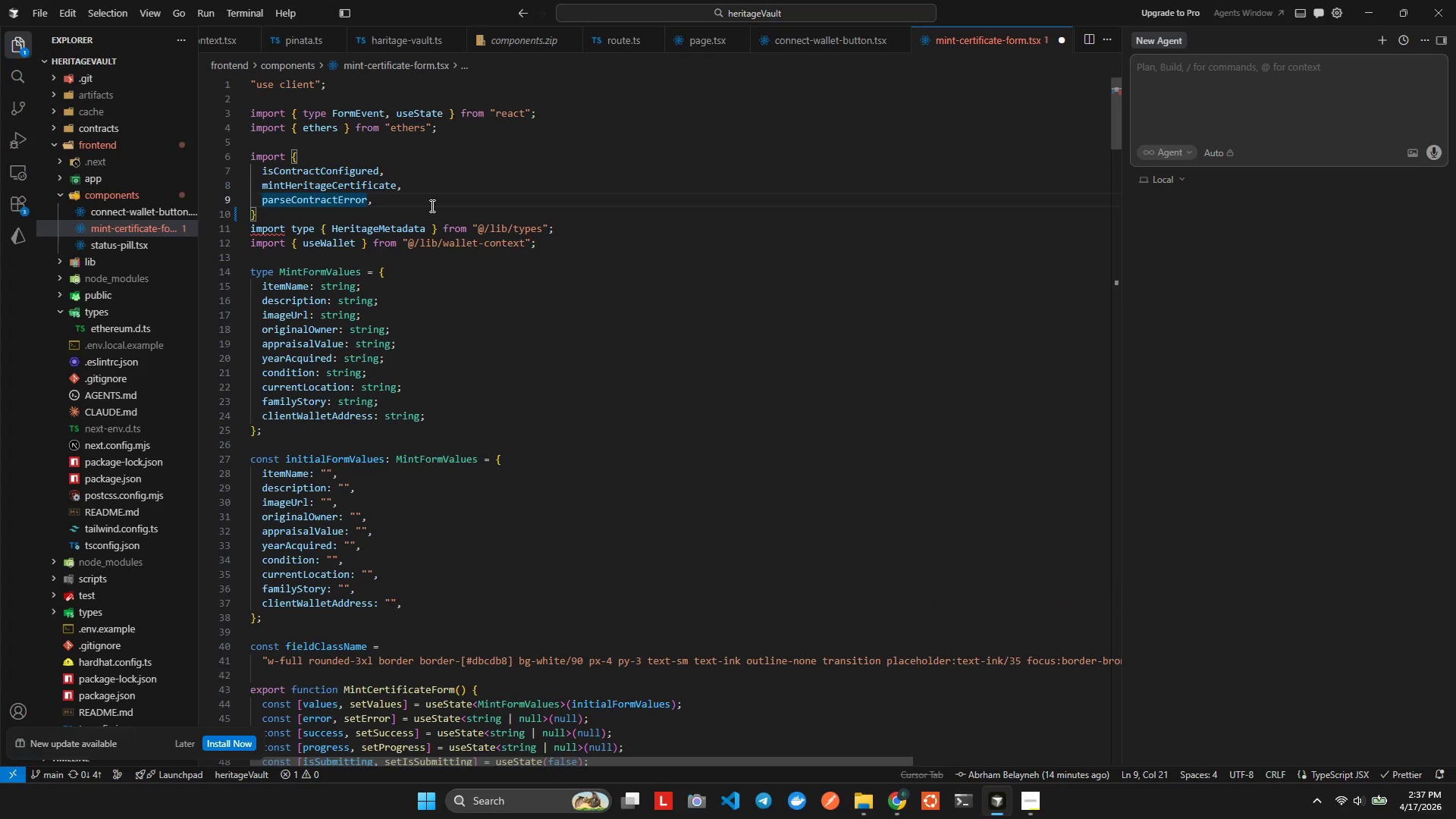 
key(Control+Space)
 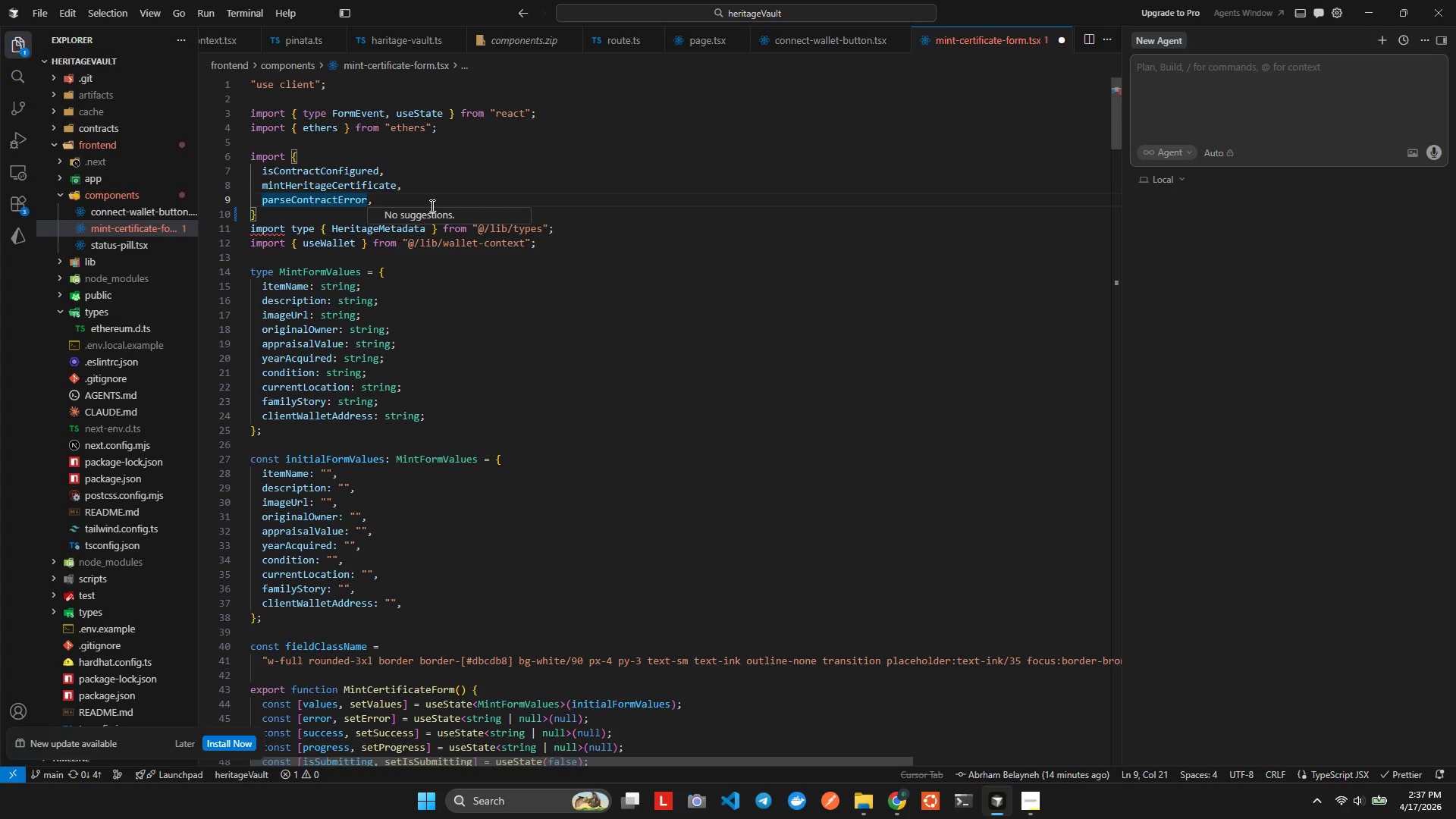 
key(ArrowDown)
 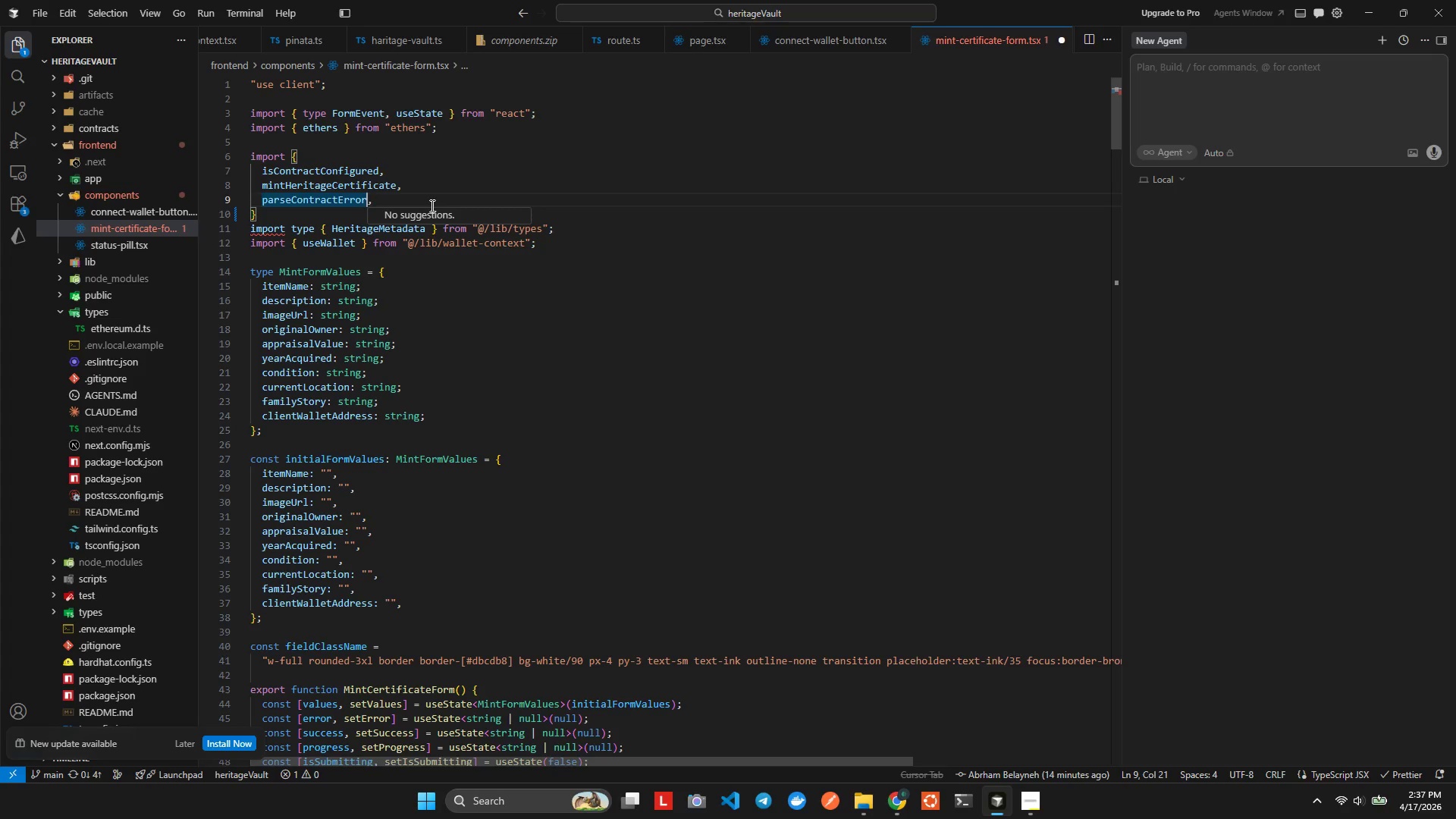 
type( from)
 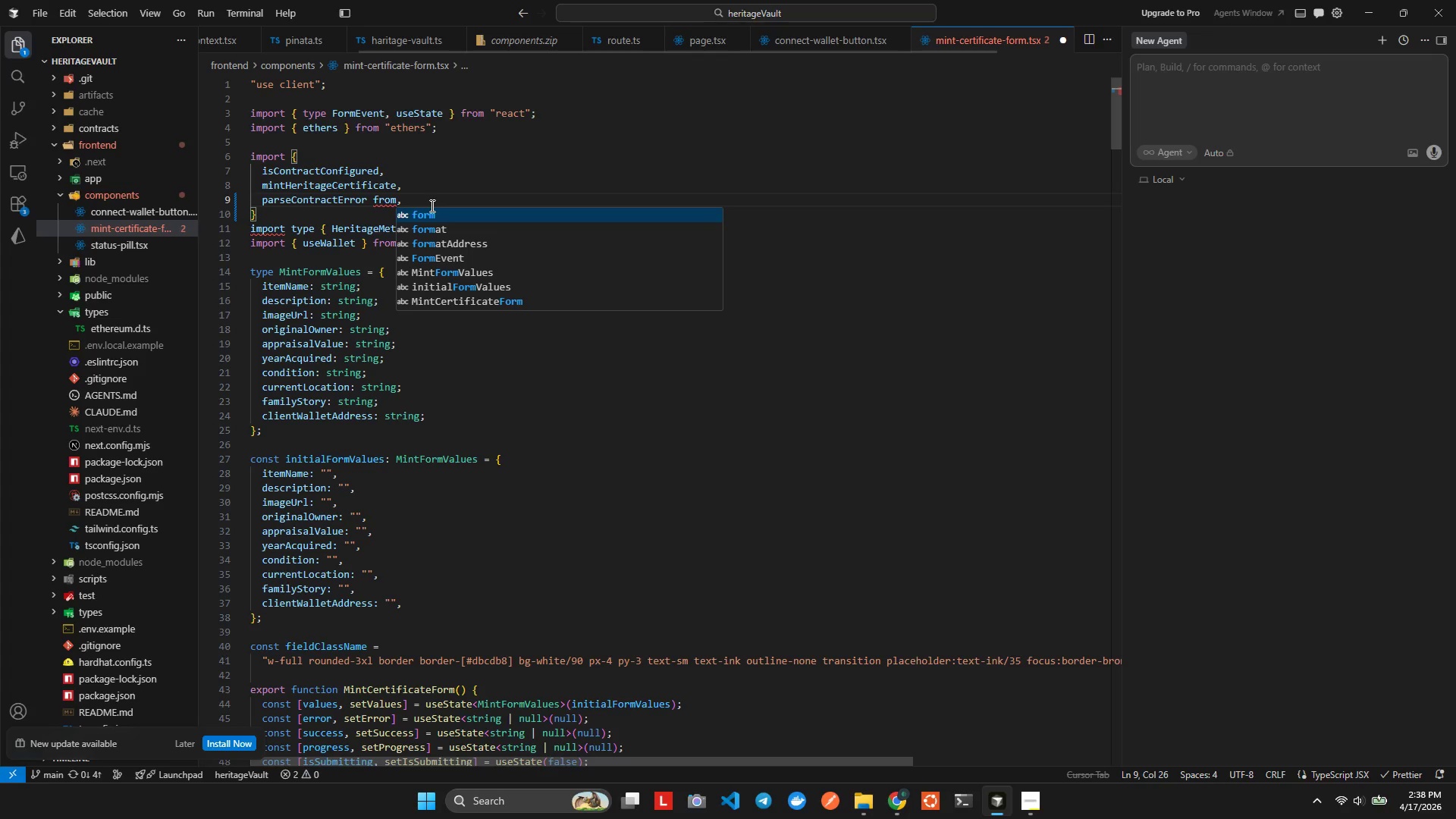 
key(Control+Z)
 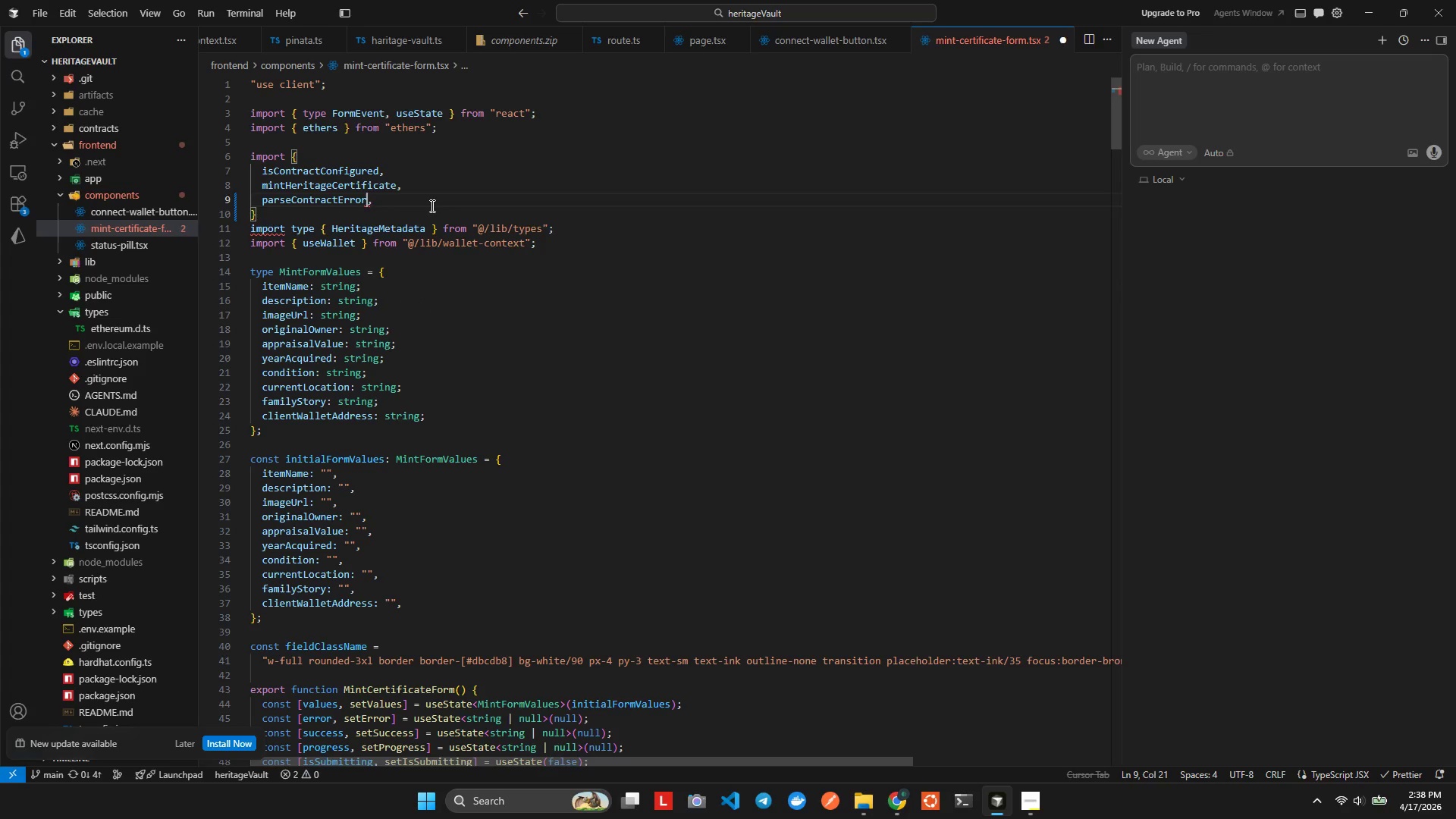 
key(Control+Z)
 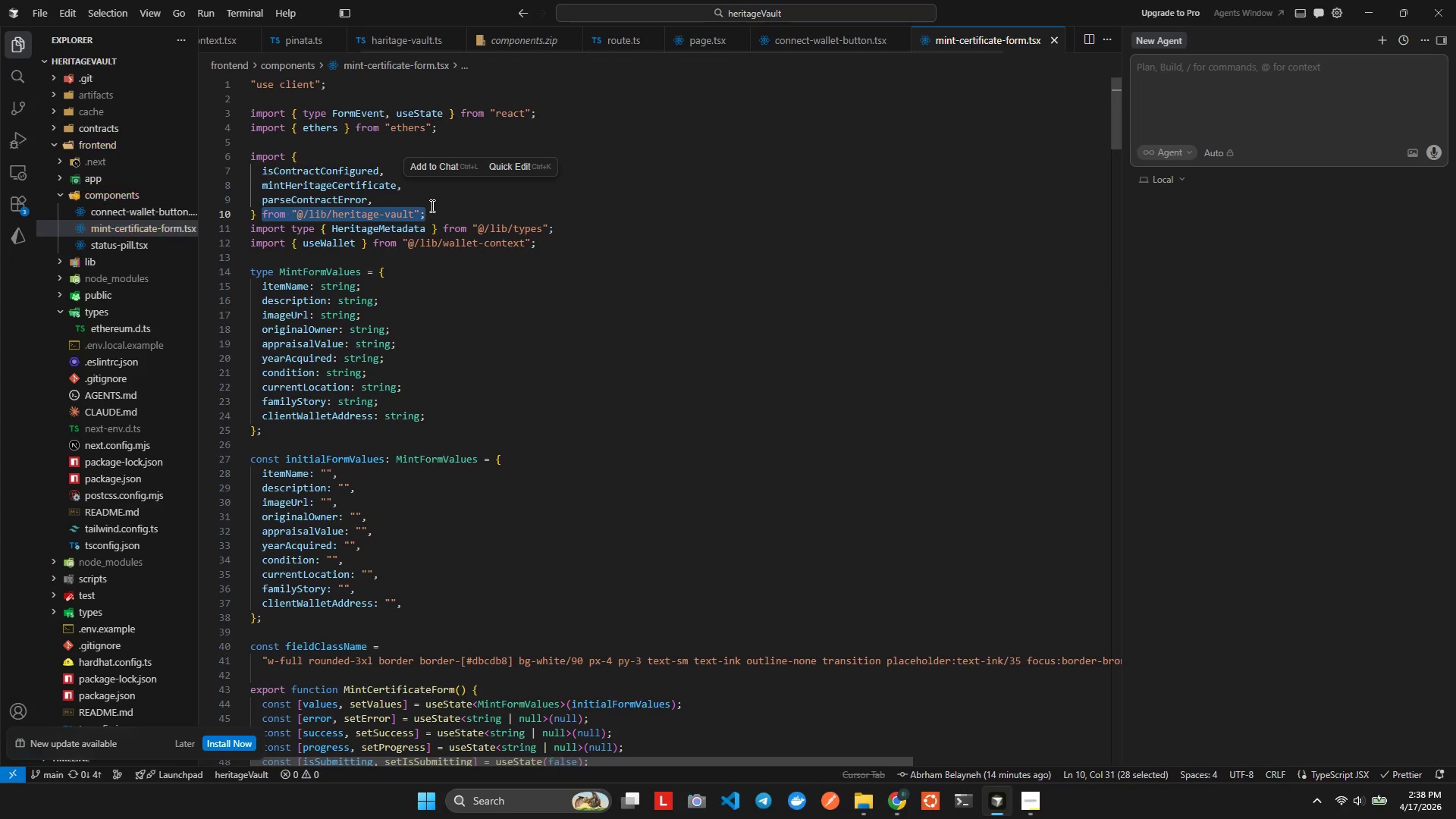 
key(ArrowRight)
 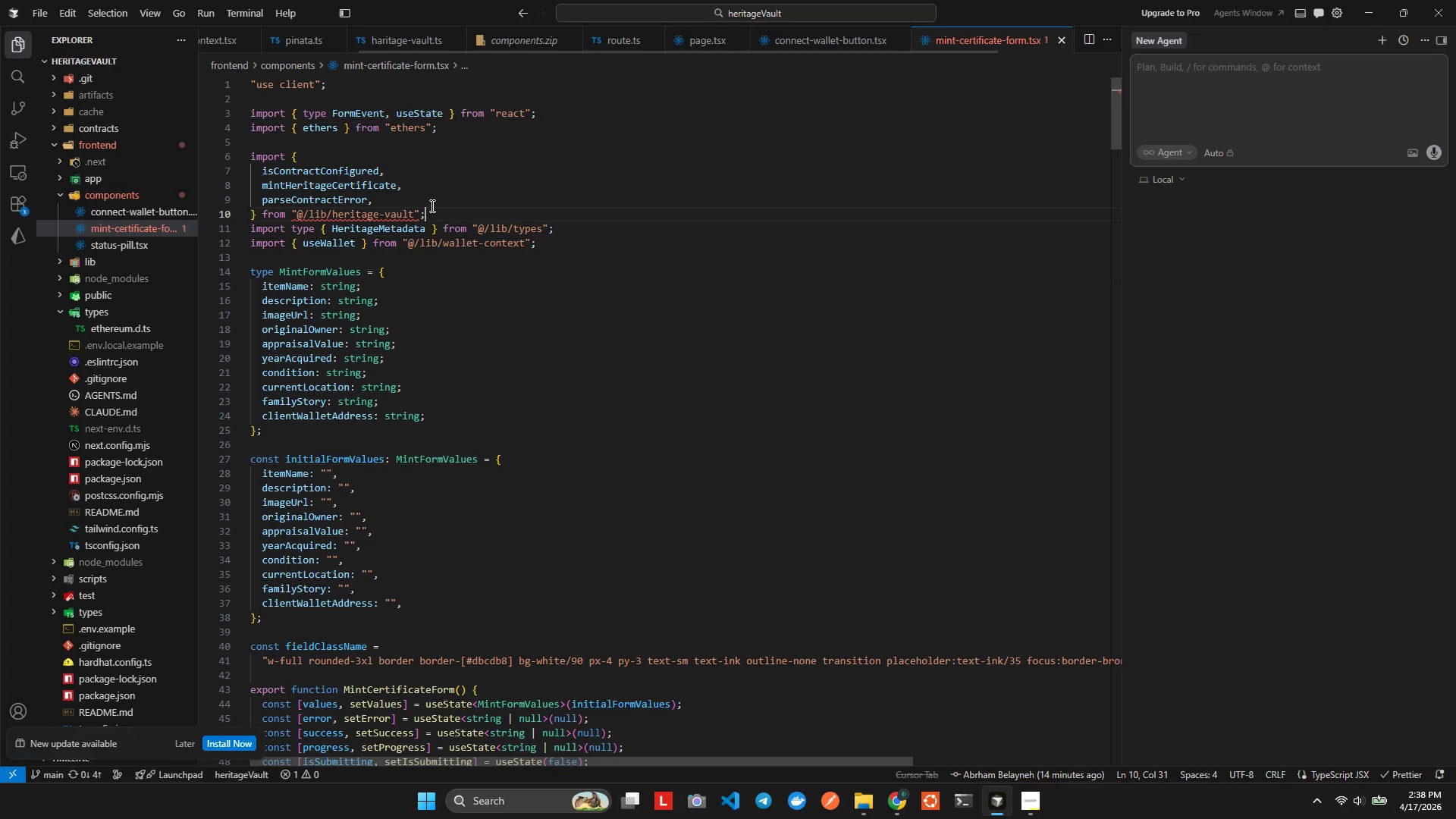 
key(ArrowLeft)
 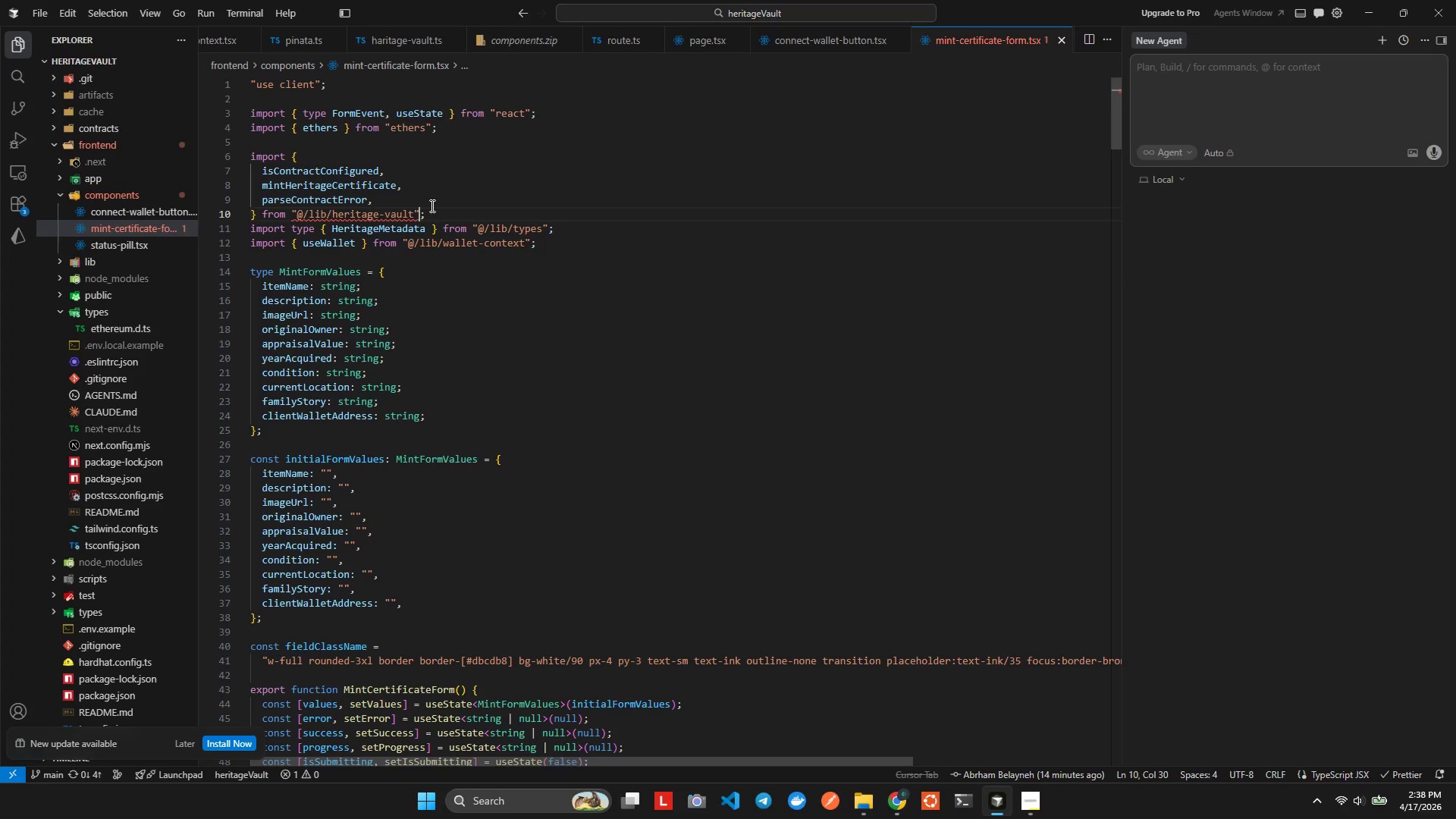 
key(ArrowLeft)
 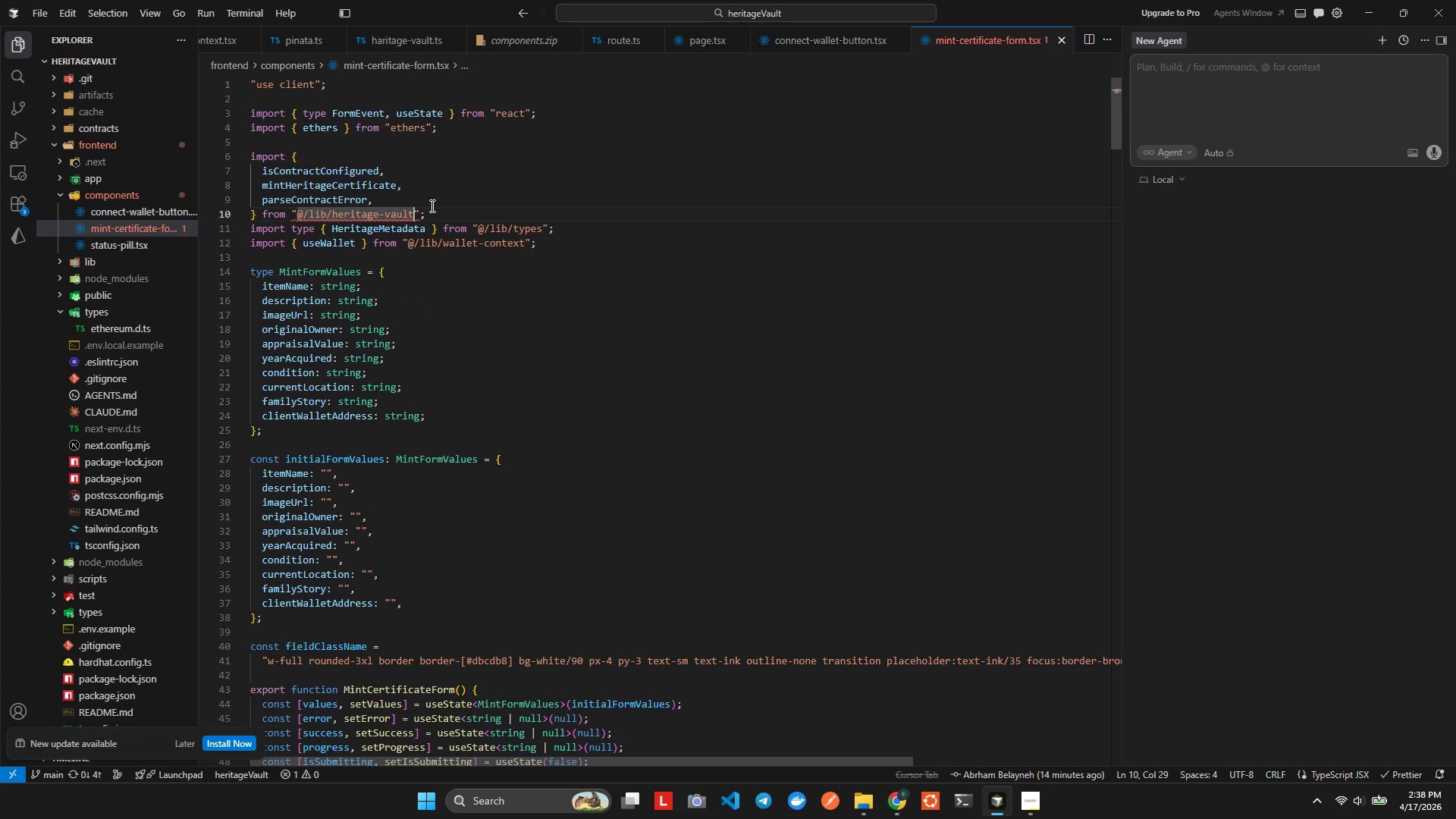 
hold_key(key=ArrowLeft, duration=0.91)
 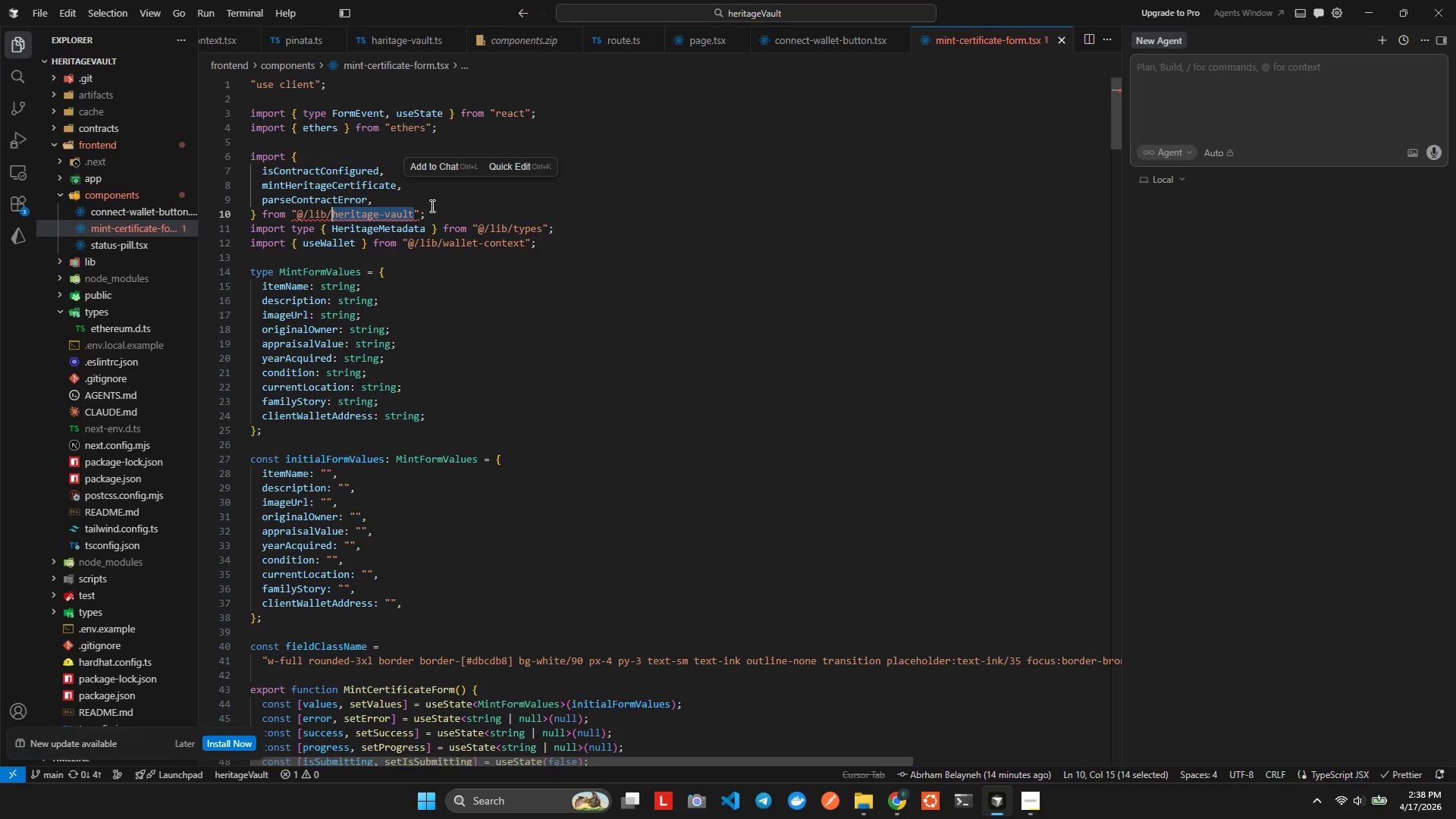 
key(Shift+ArrowLeft)
 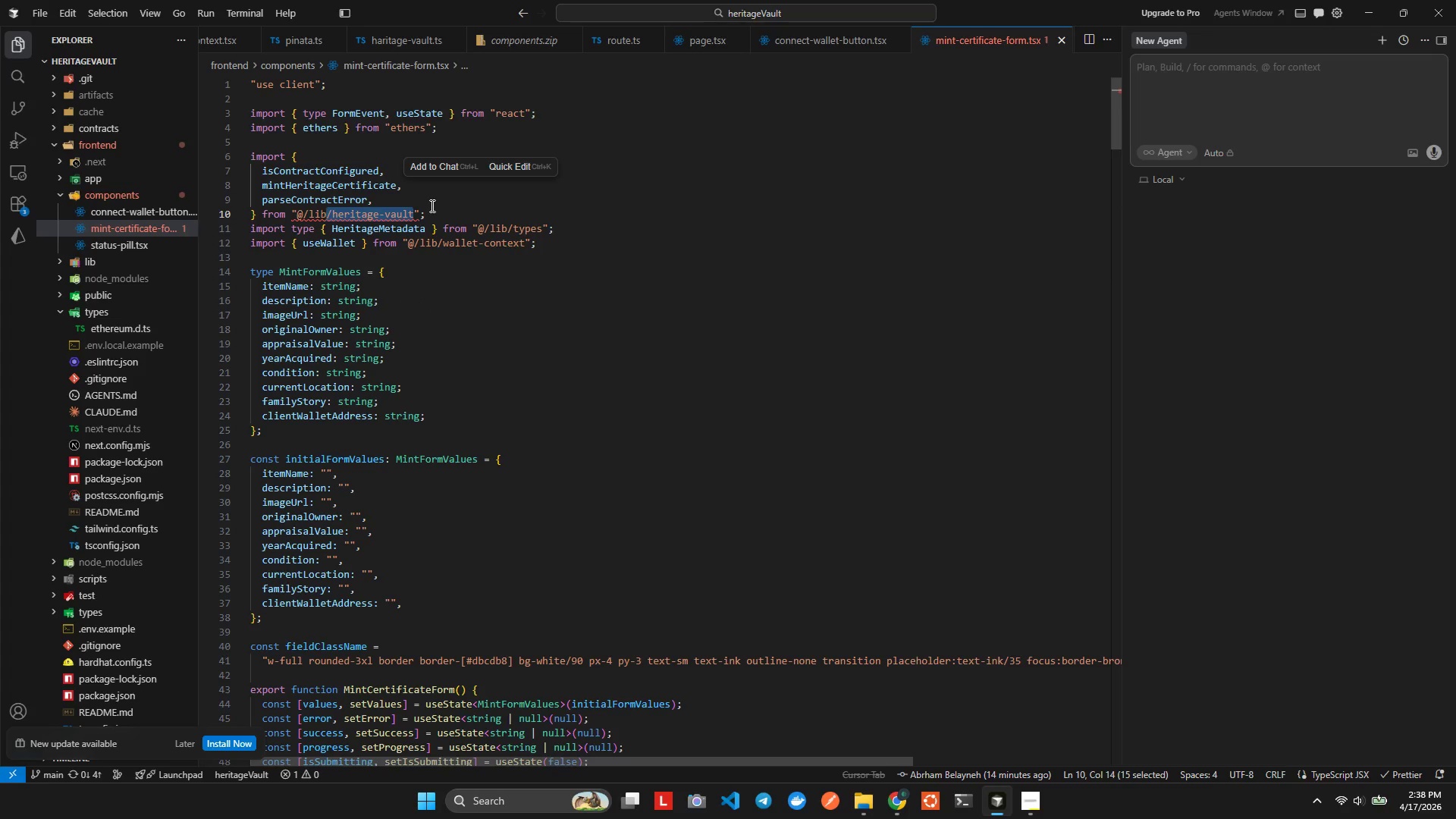 
key(Backspace)
 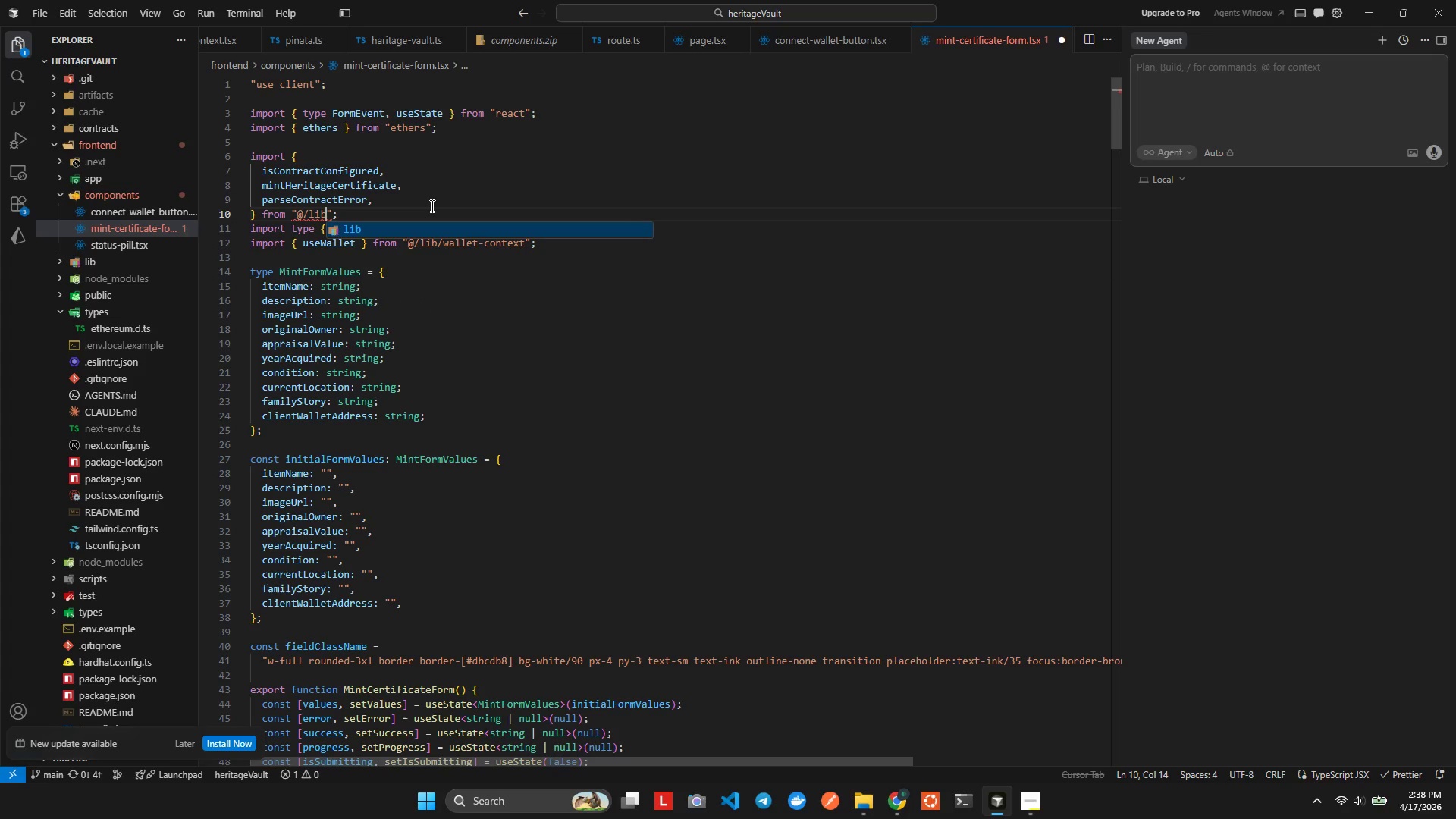 
key(Control+ControlLeft)
 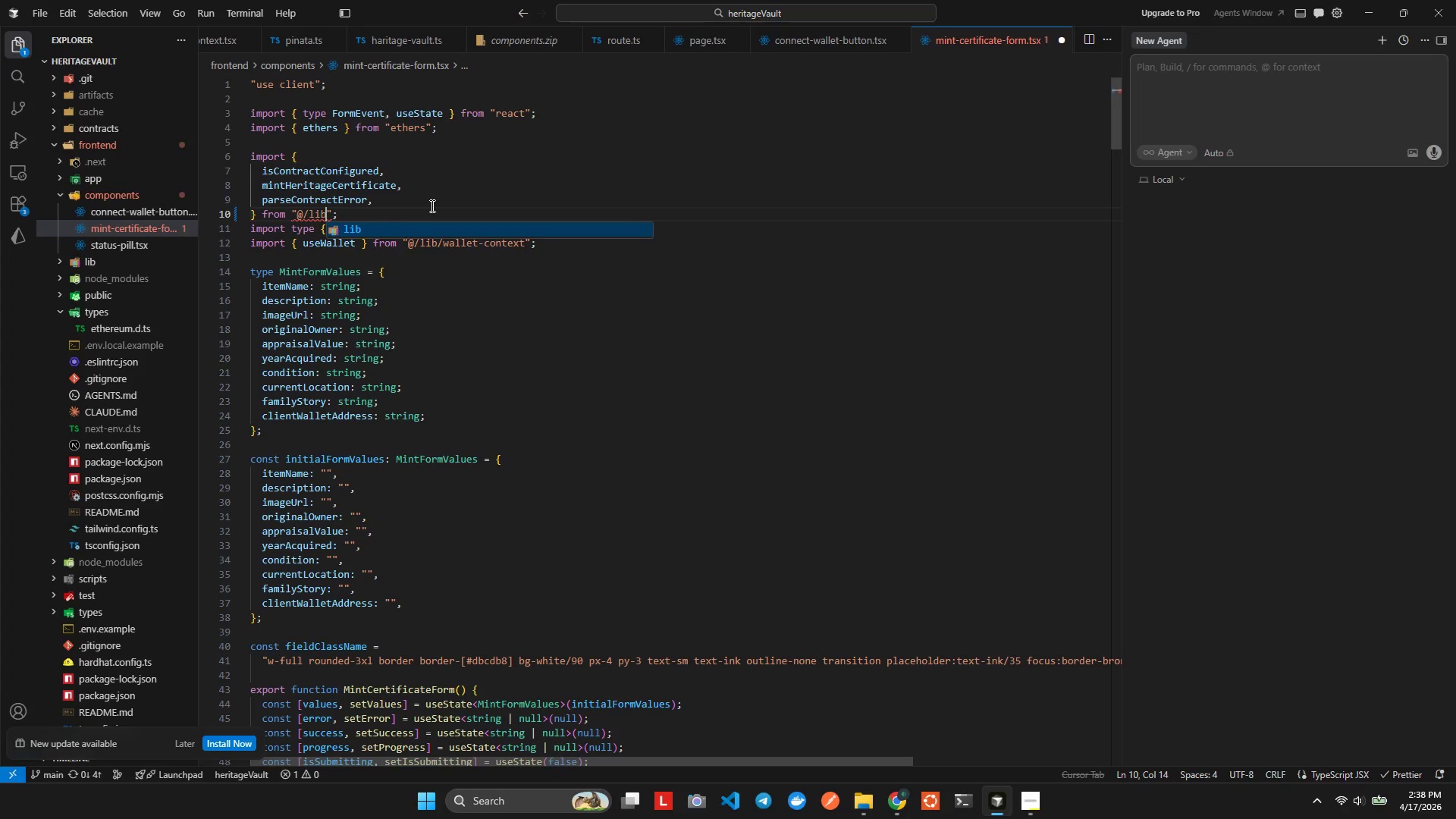 
key(Control+Space)
 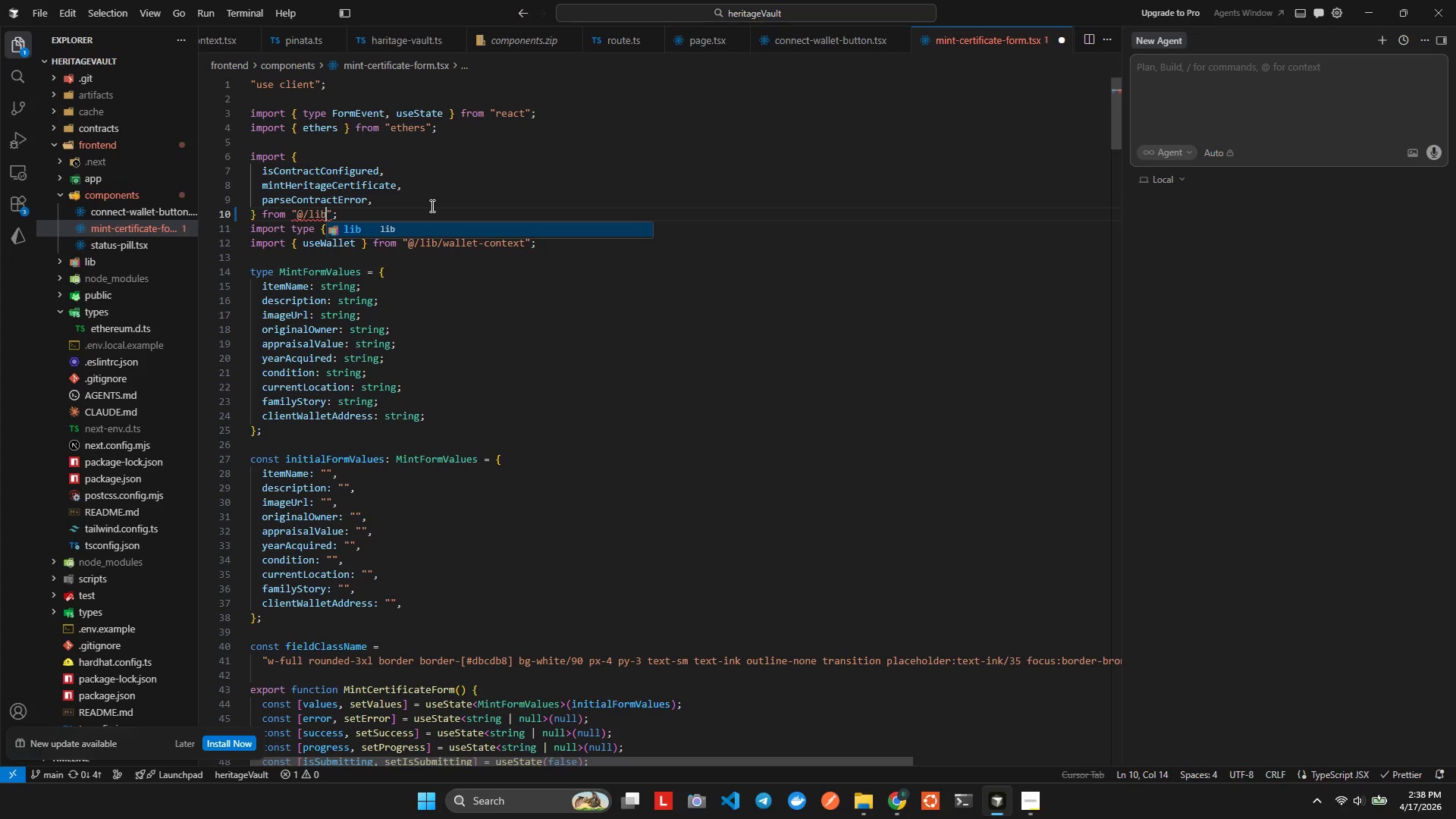 
key(NumpadDivide)
 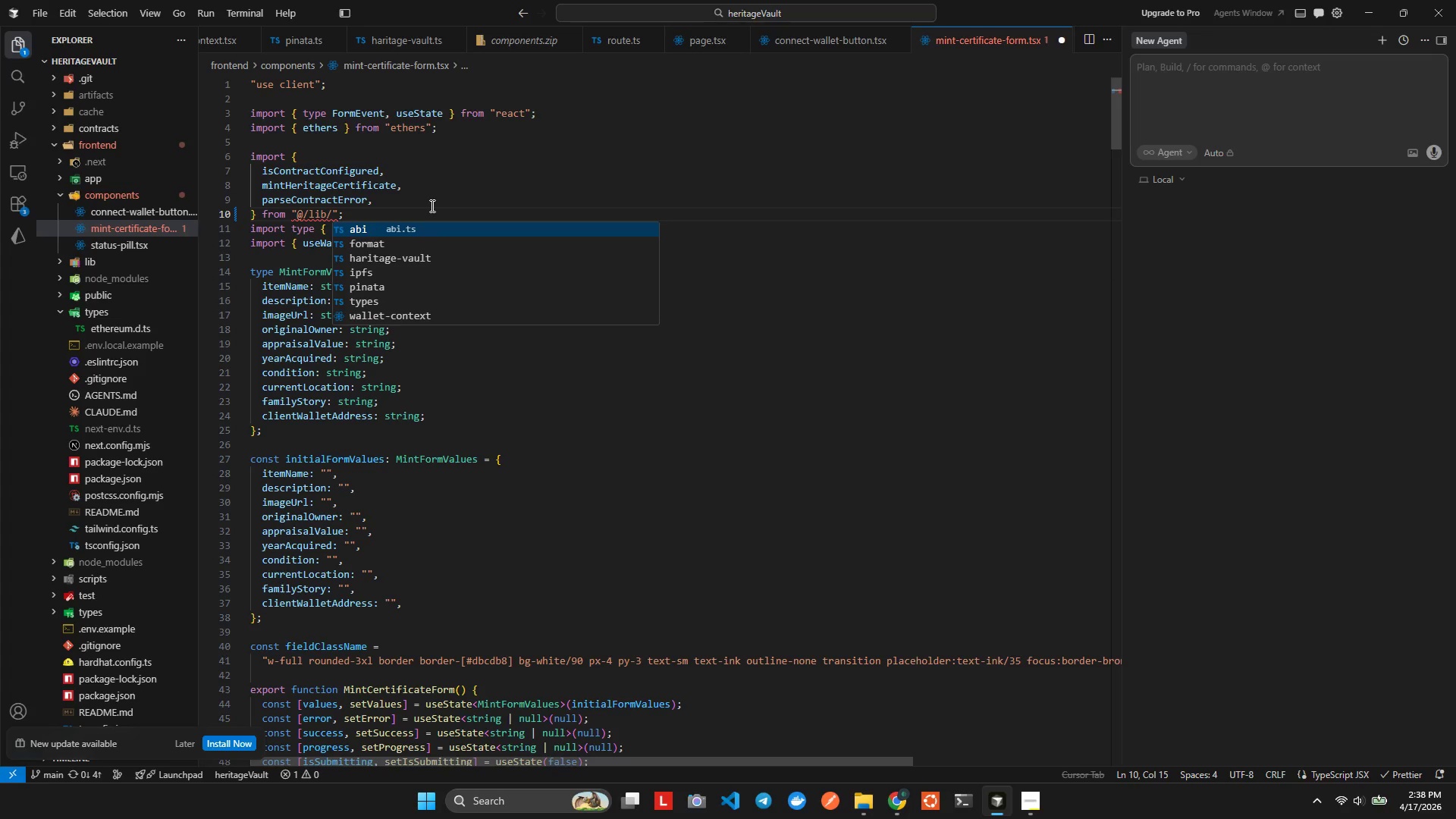 
key(ArrowDown)
 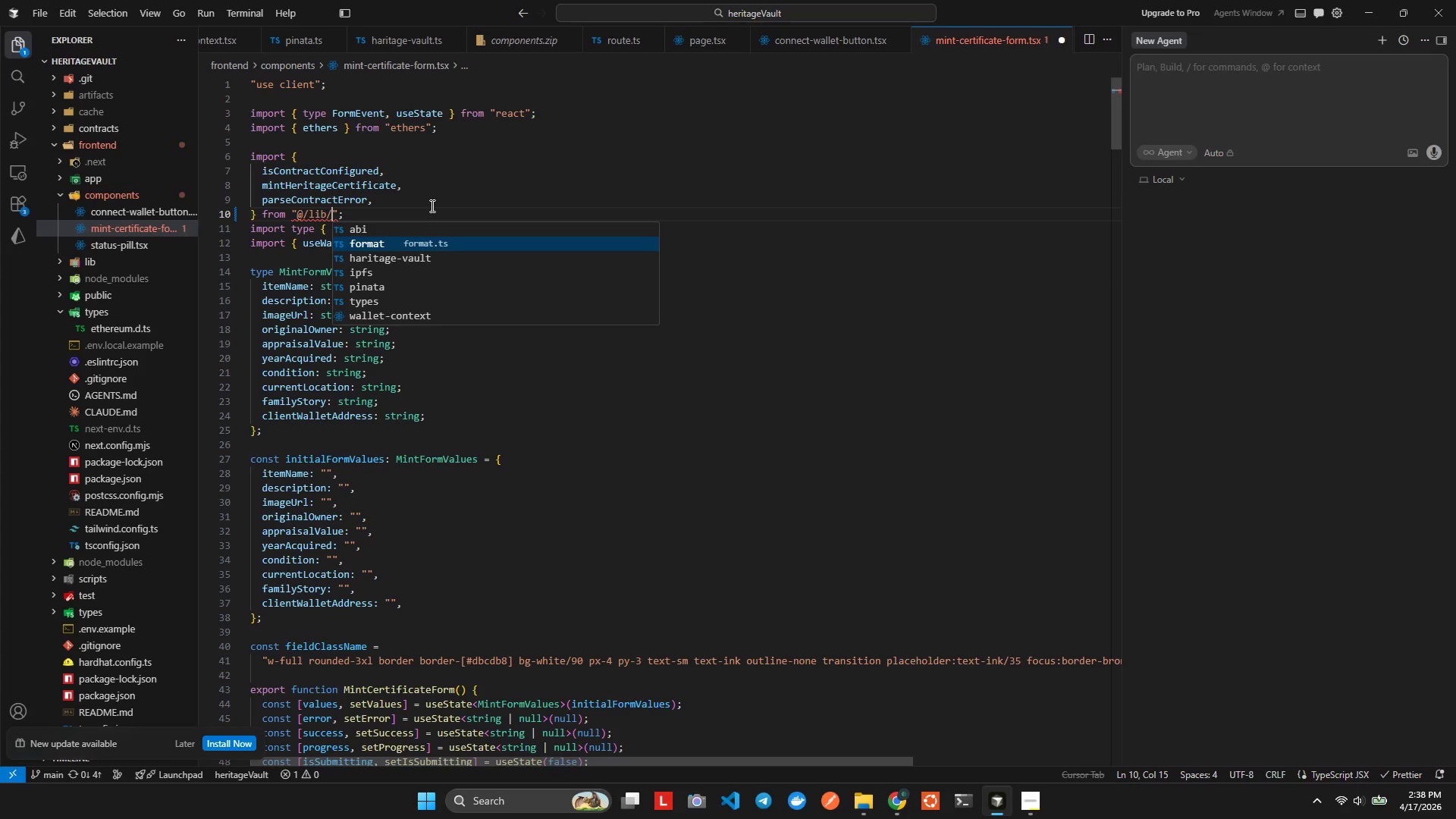 
key(ArrowDown)
 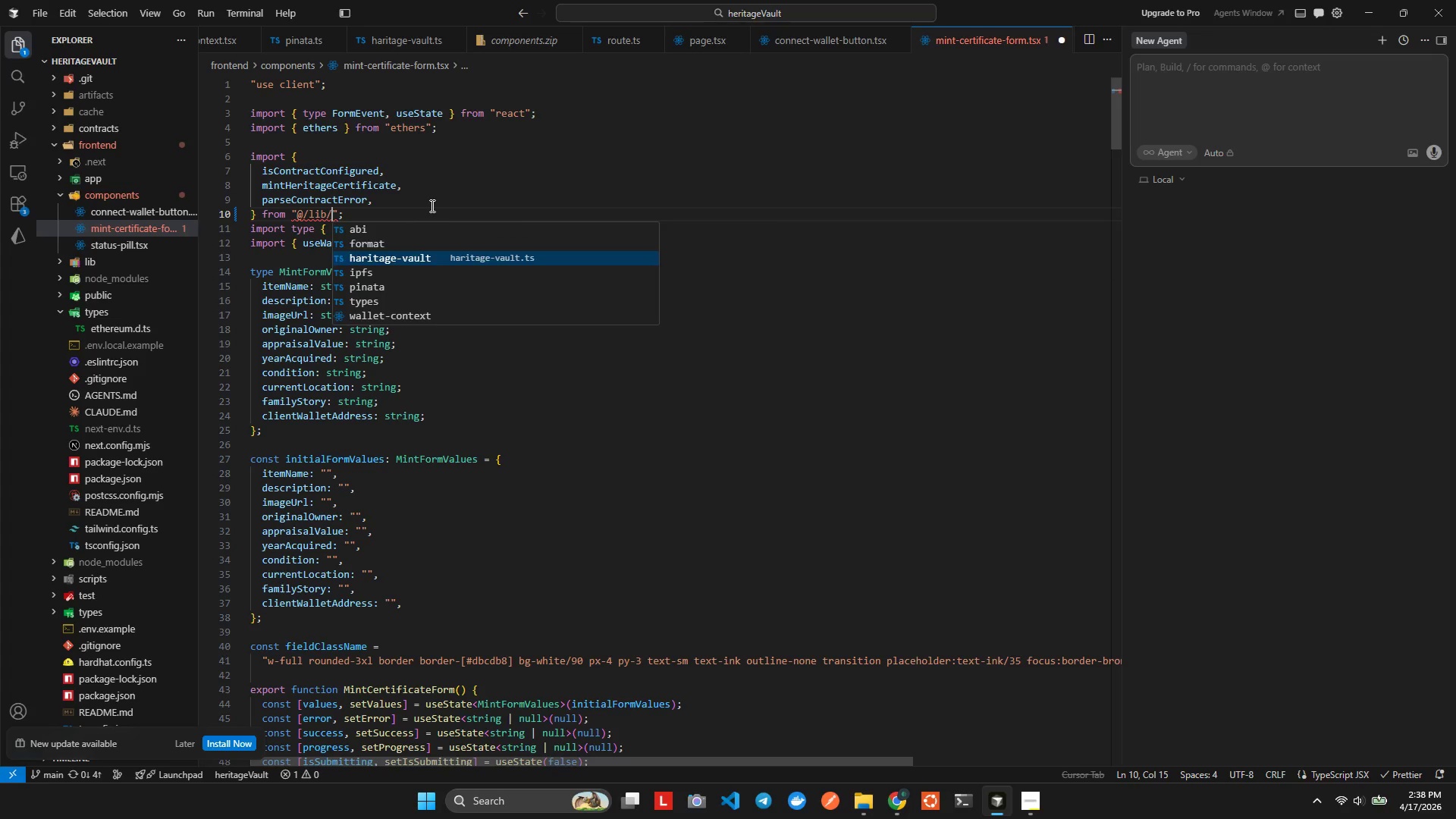 
key(Enter)
 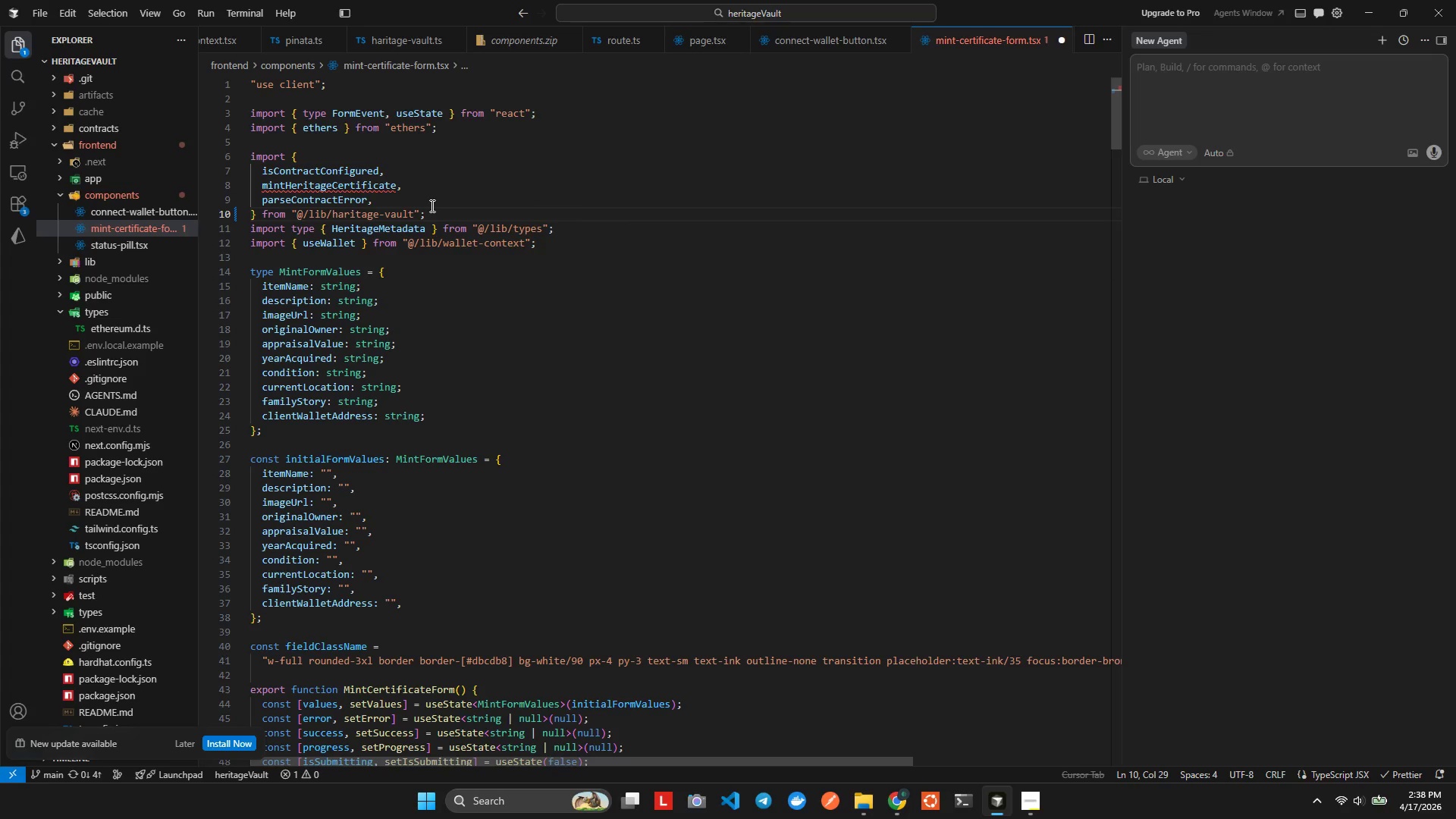 
hold_key(key=ControlLeft, duration=0.34)
 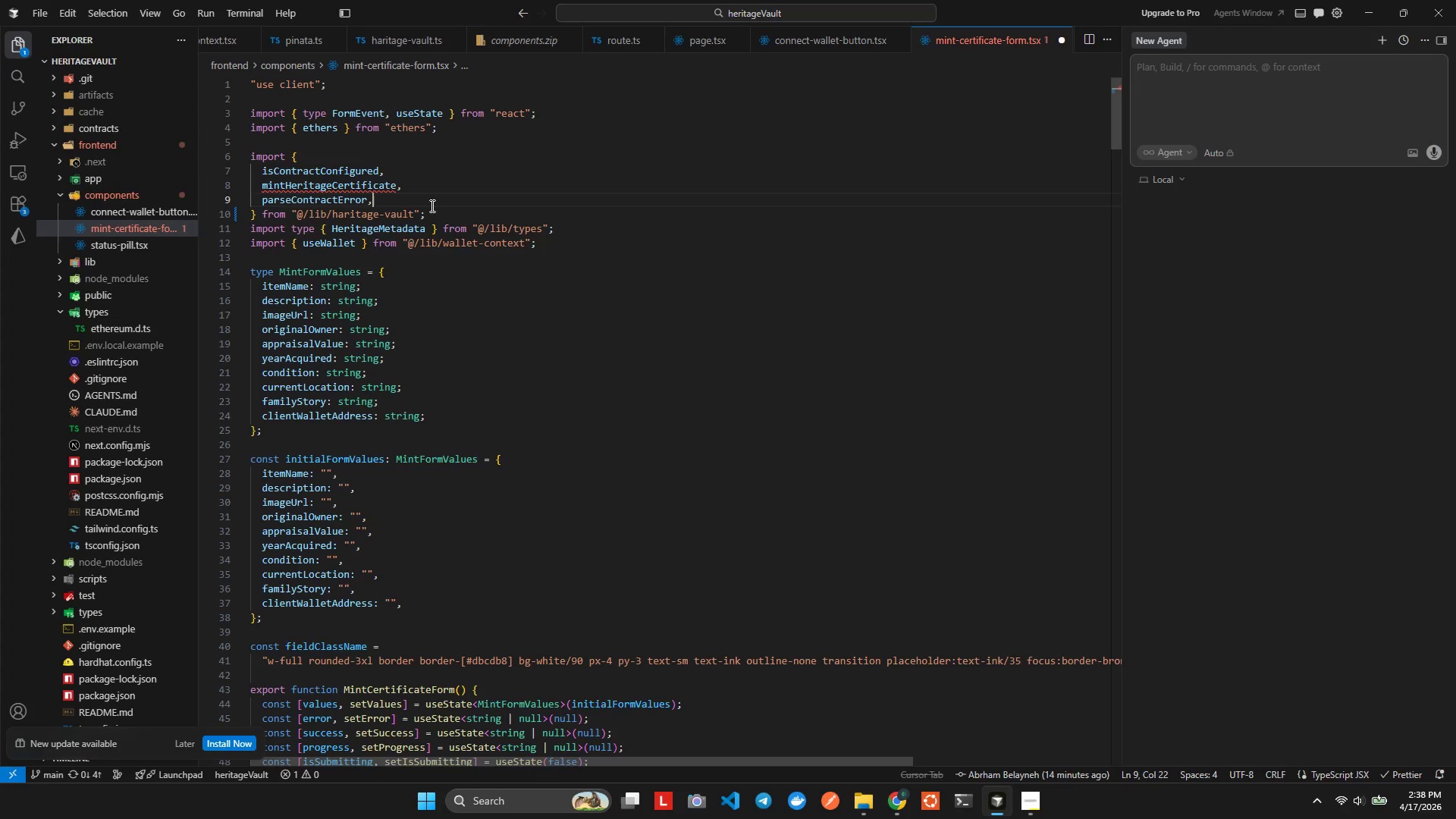 
key(ArrowUp)
 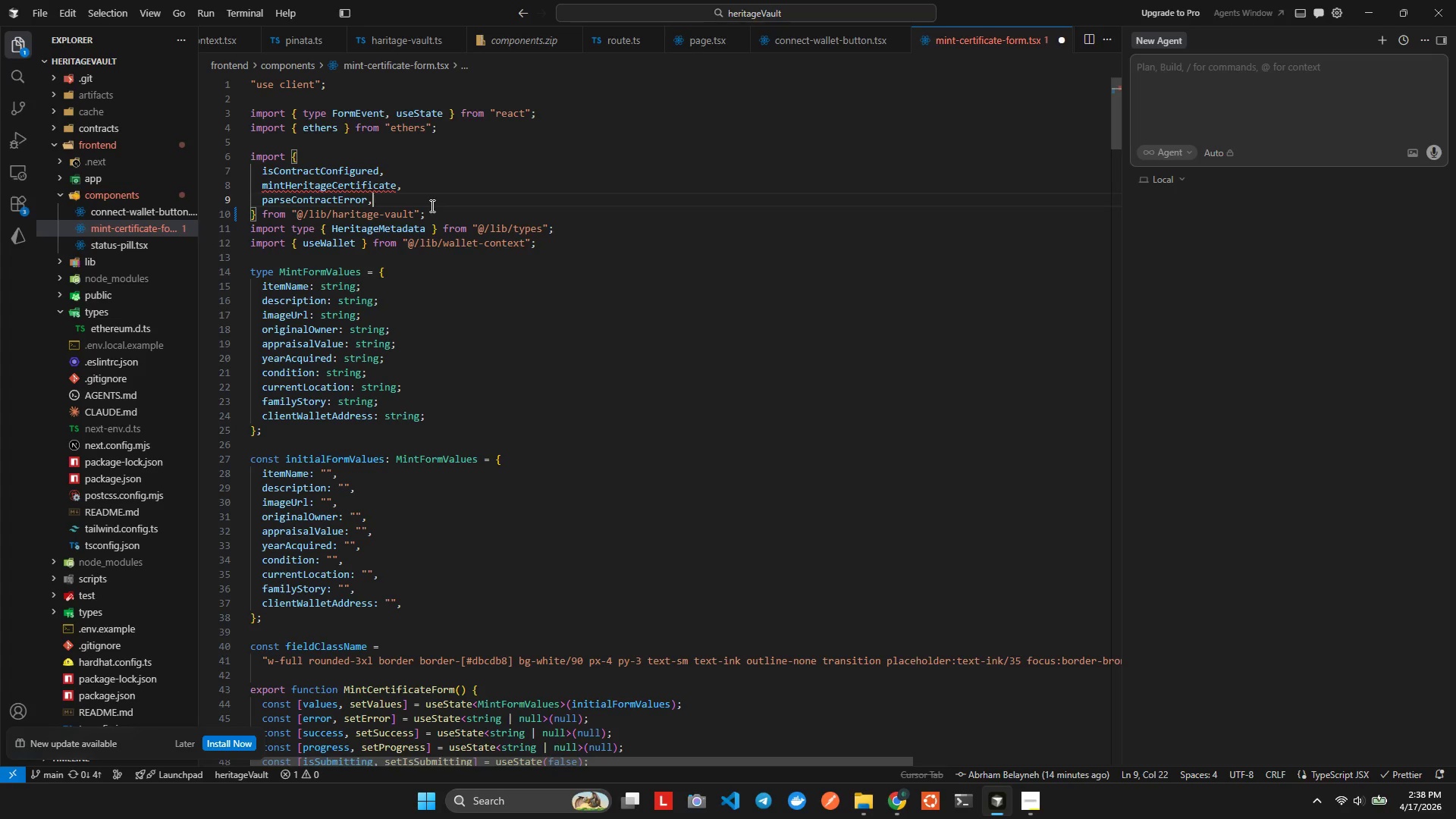 
key(ArrowUp)
 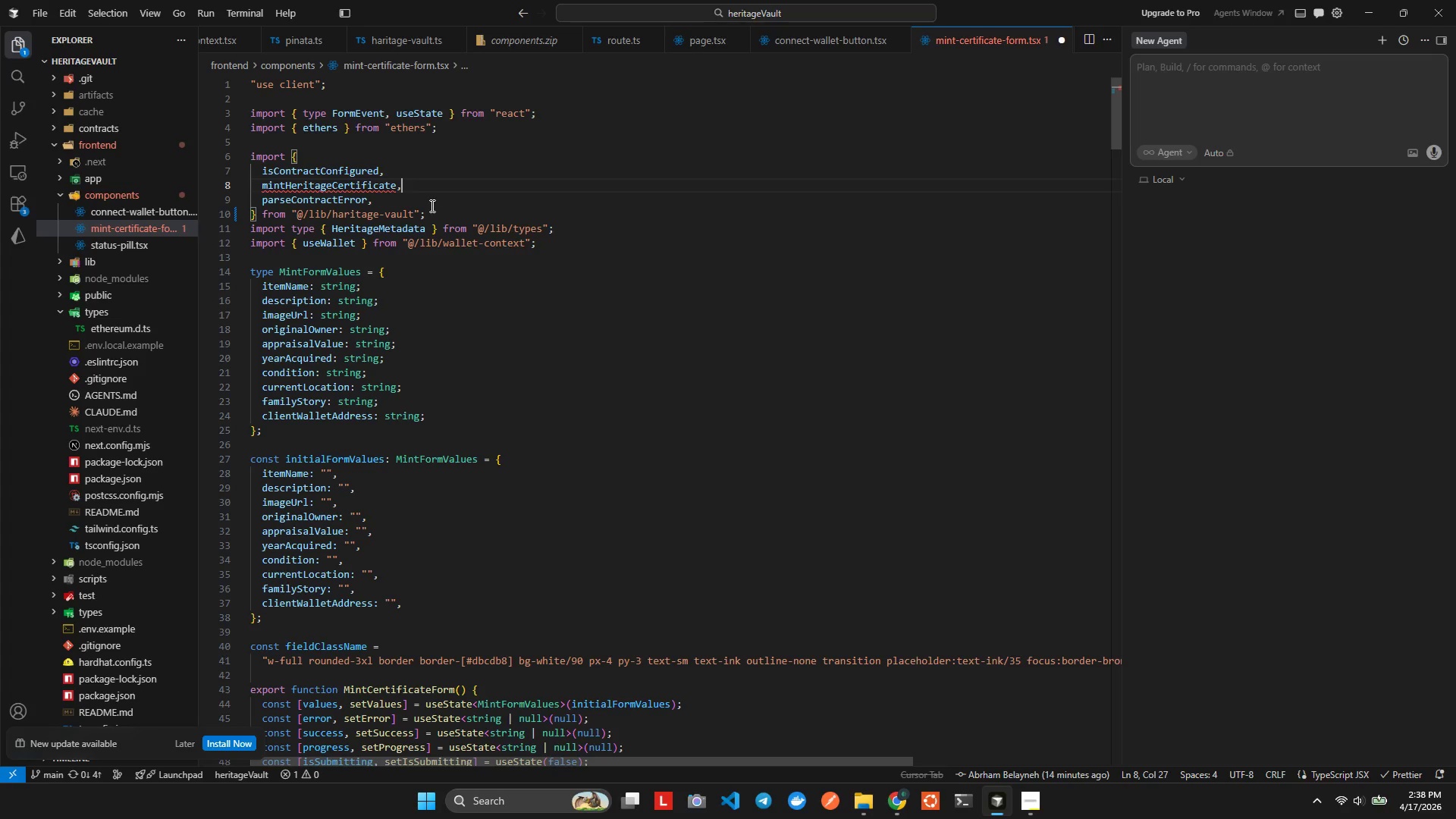 
key(ArrowLeft)
 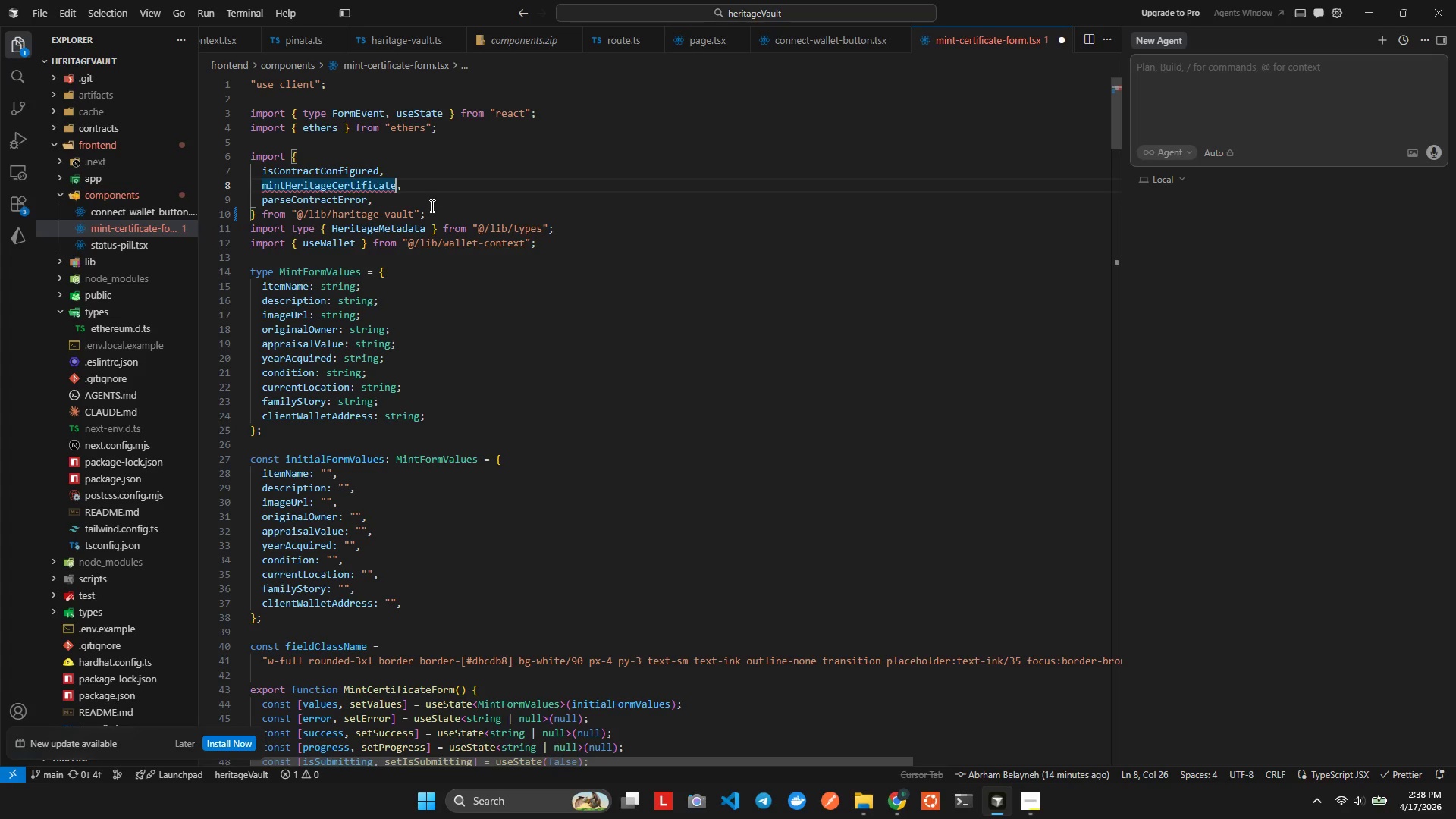 
key(Control+ControlLeft)
 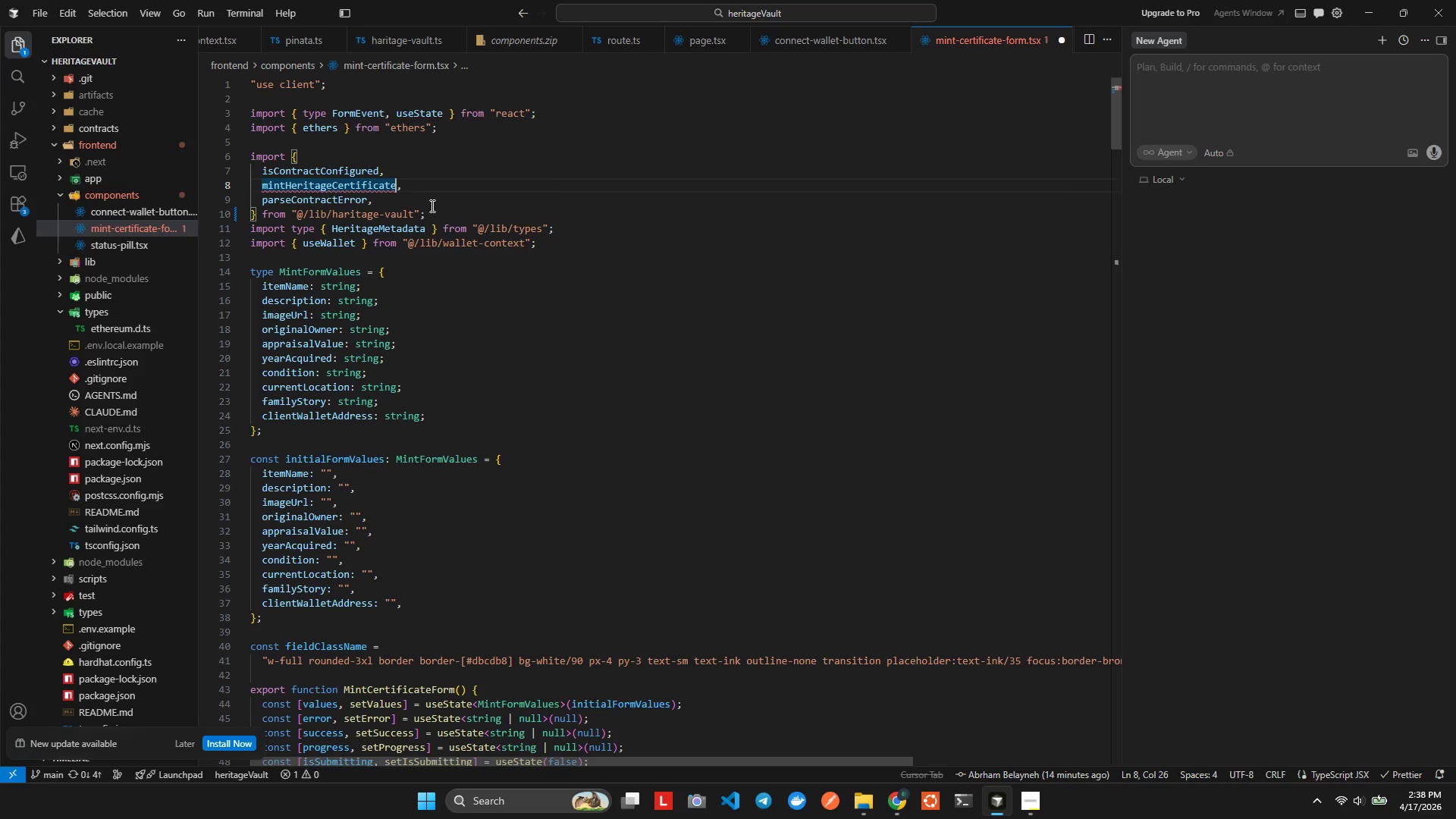 
key(Control+Space)
 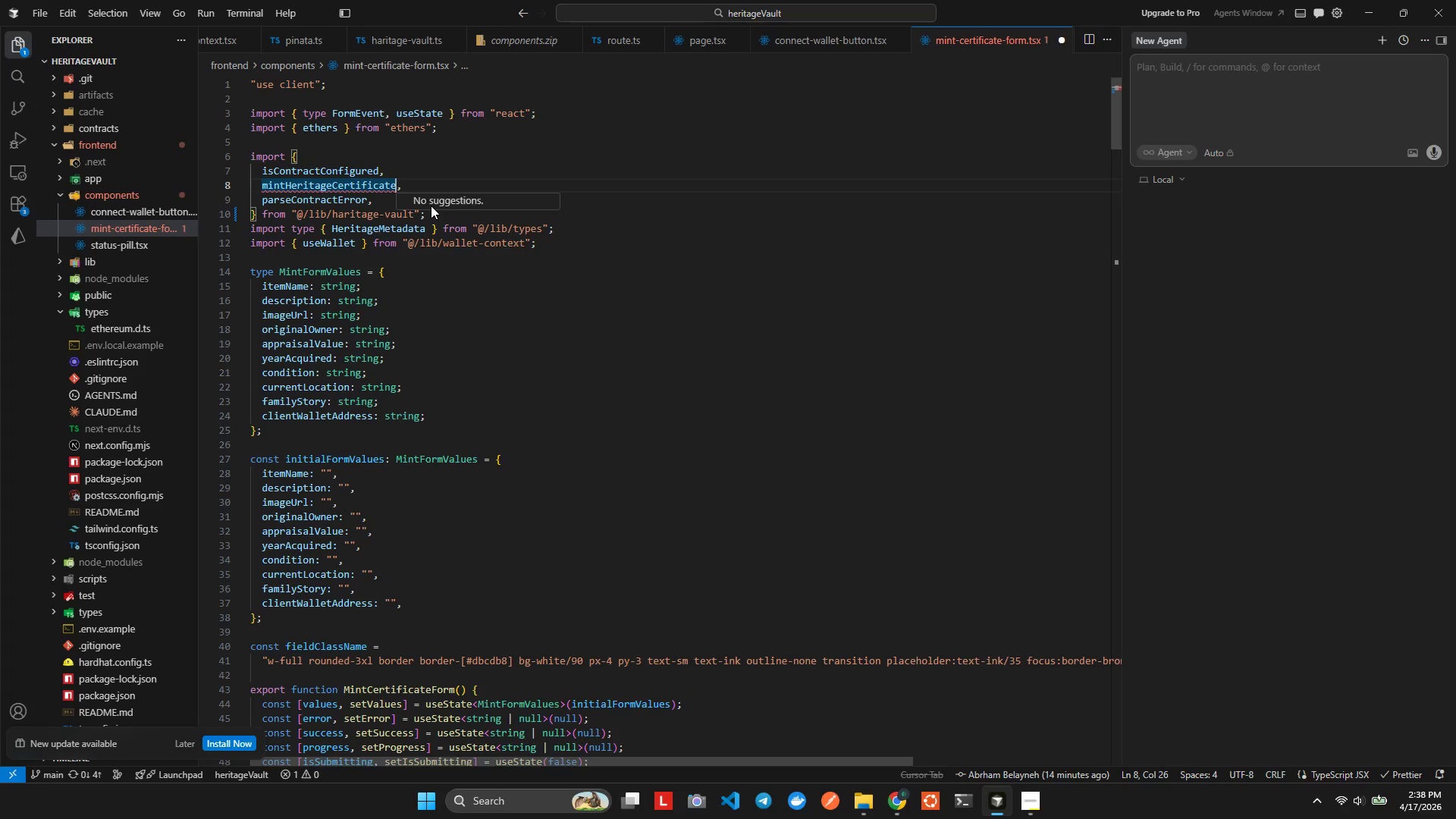 
key(Control+ControlLeft)
 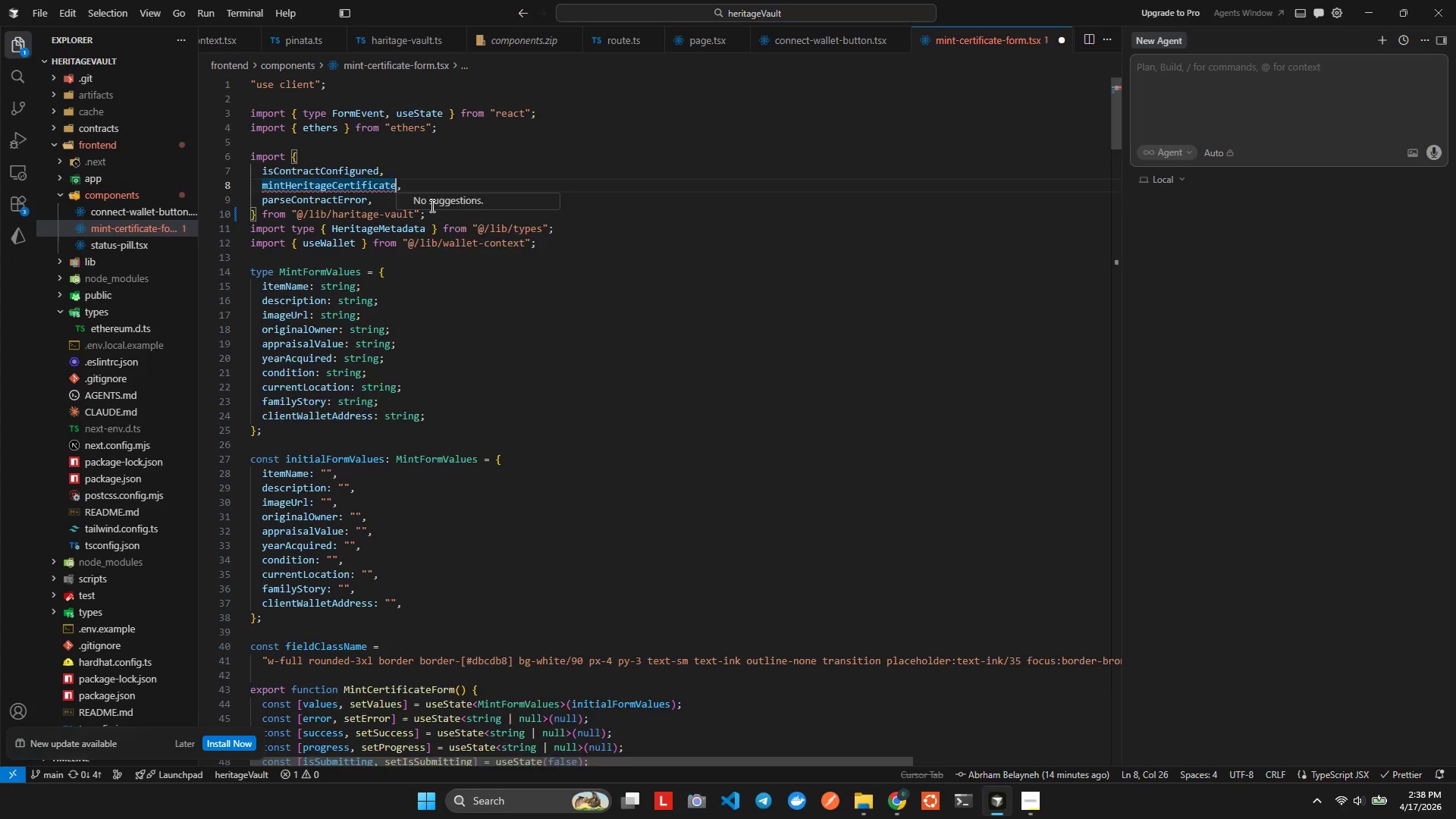 
key(Control+X)
 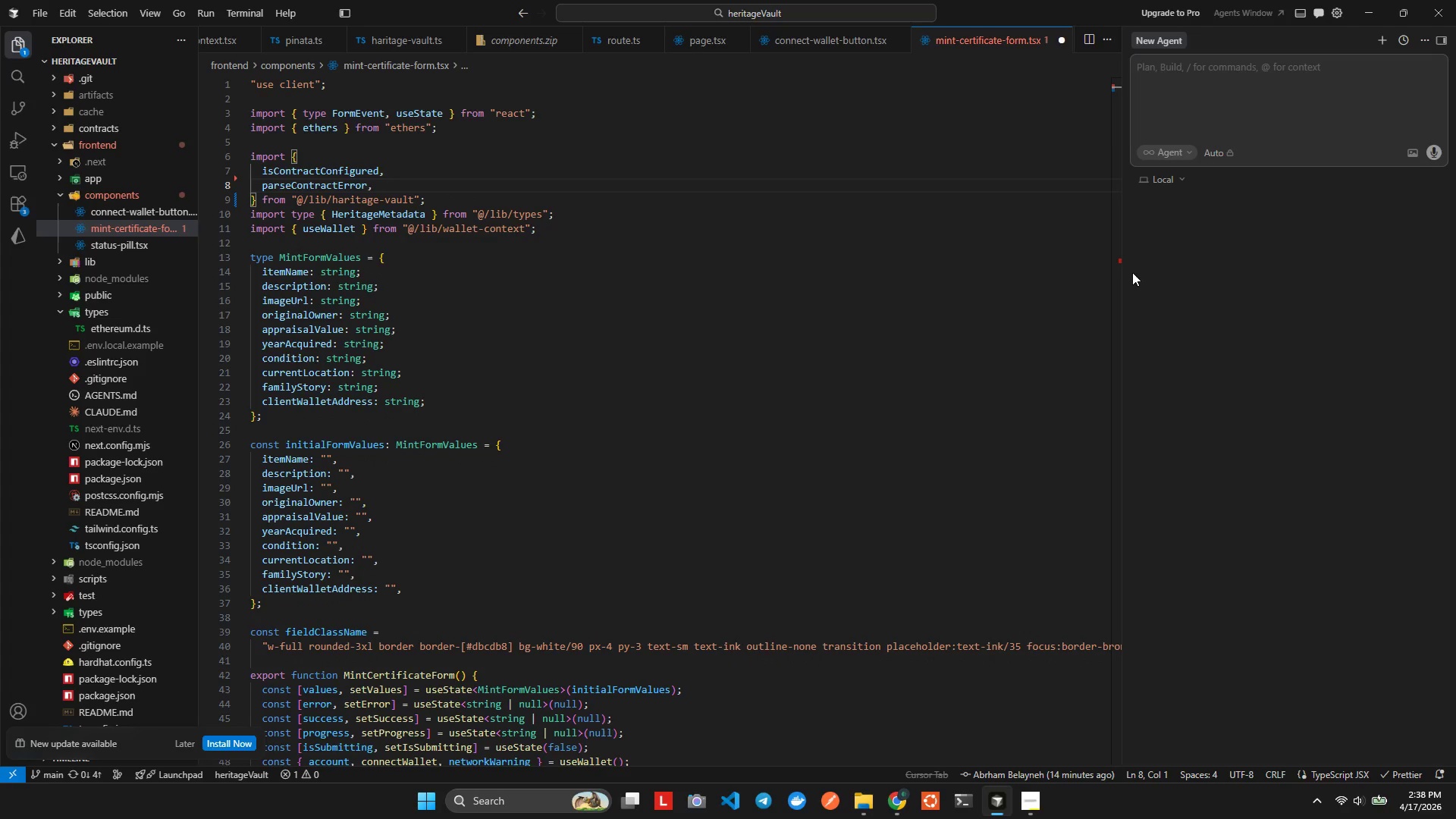 
left_click([1119, 261])
 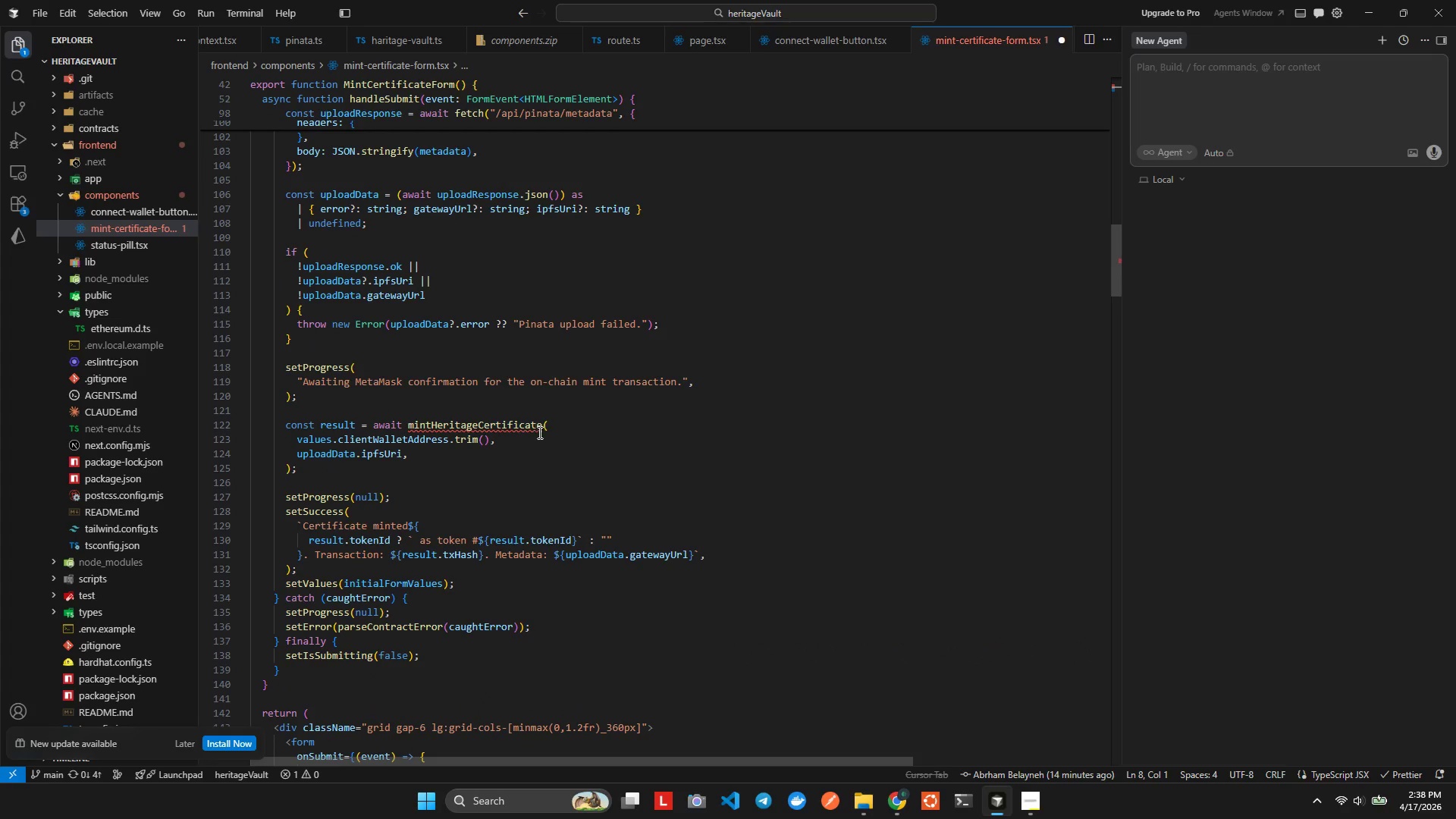 
key(Control+Space)
 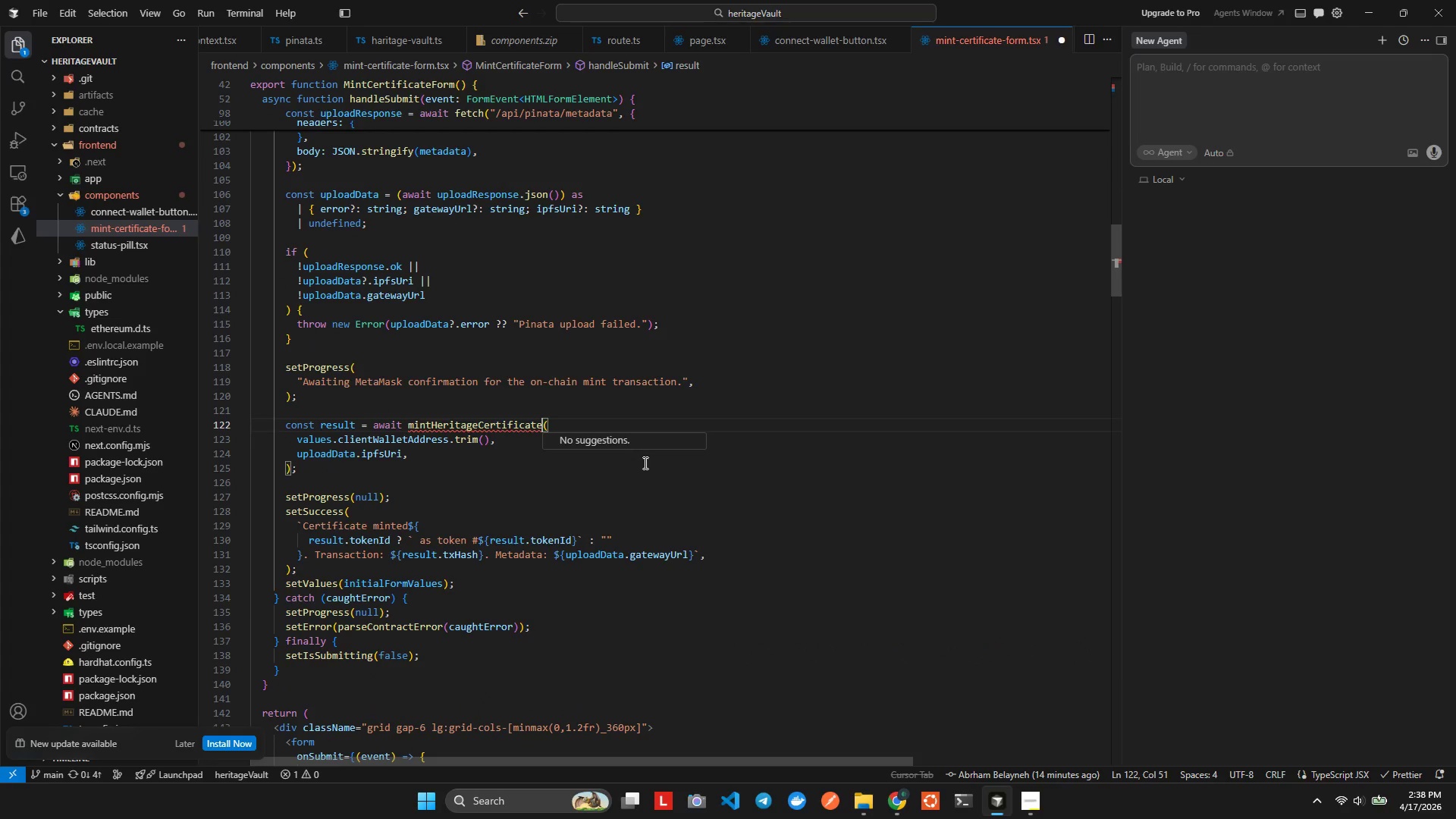 
key(Control+Space)
 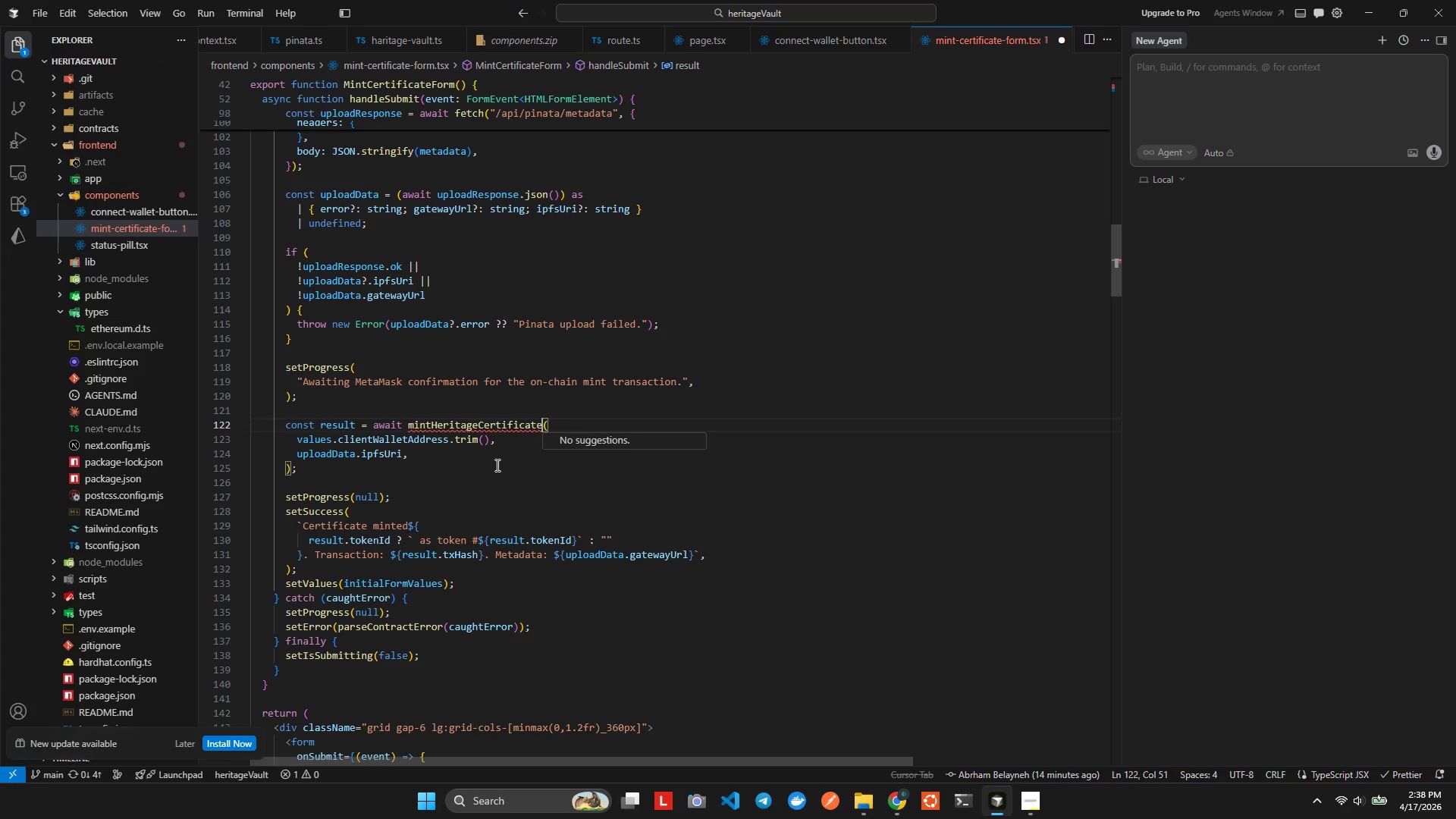 
wait(7.48)
 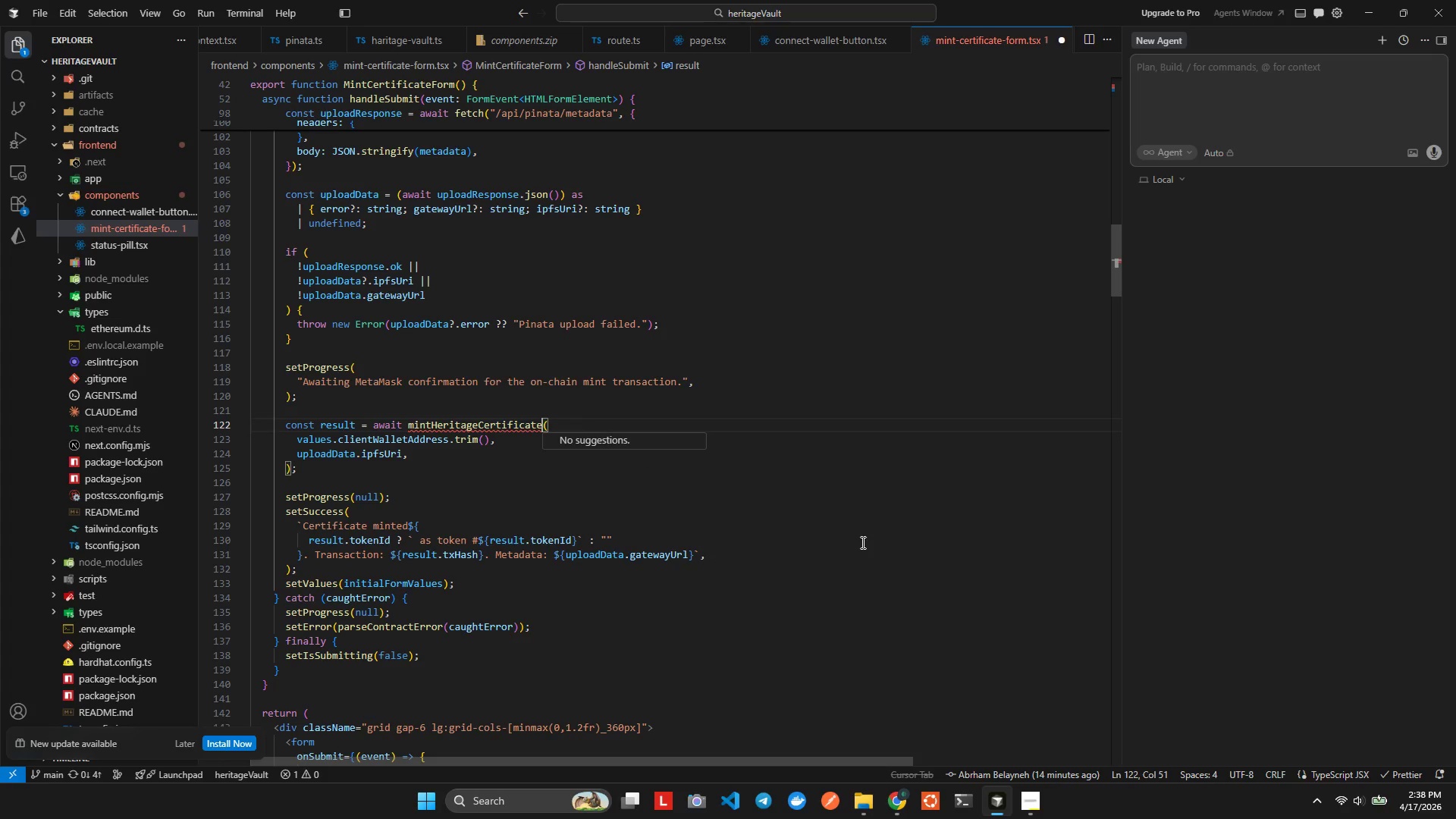 
hold_key(key=Backspace, duration=0.73)
 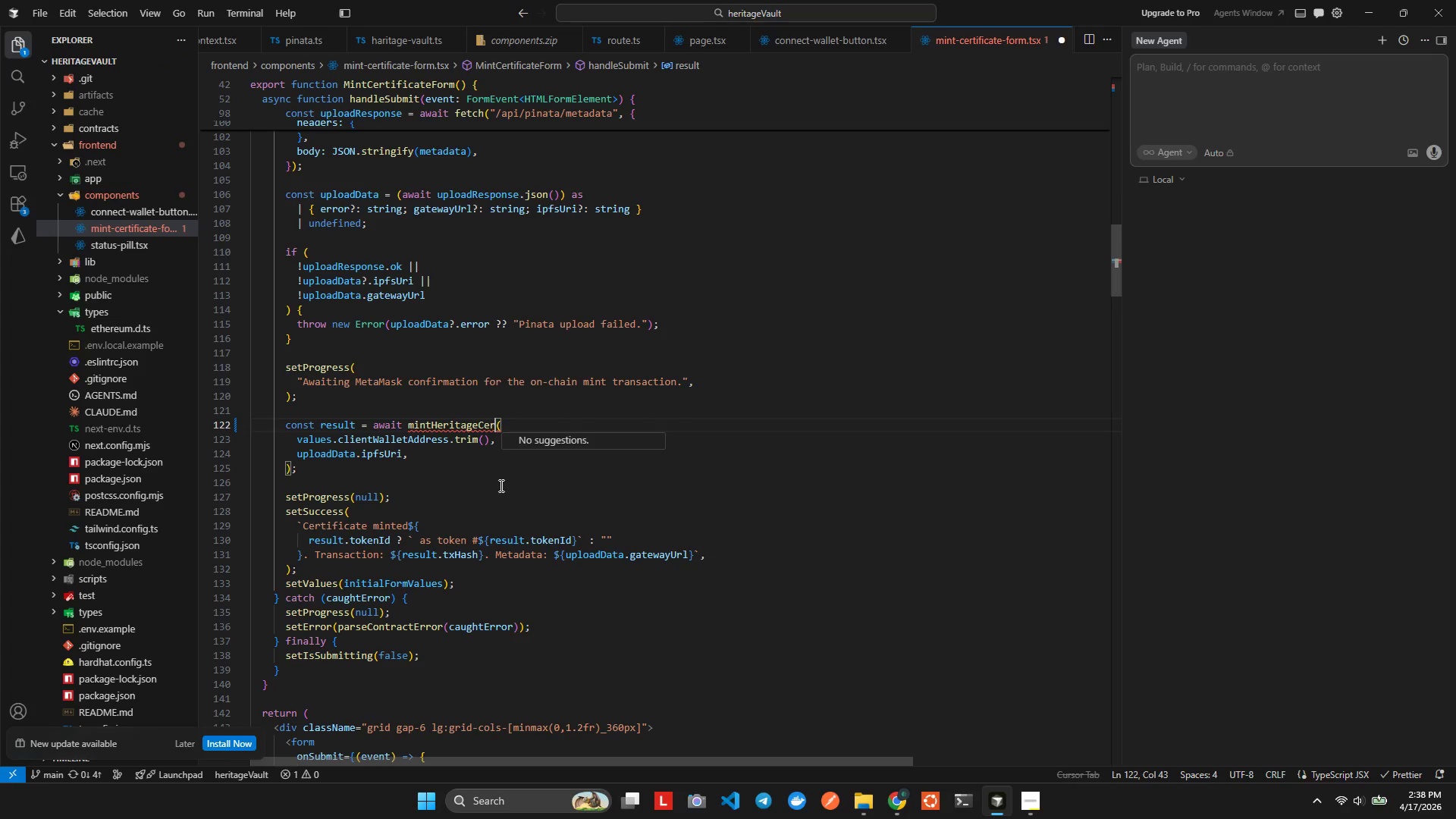 
key(Backspace)
 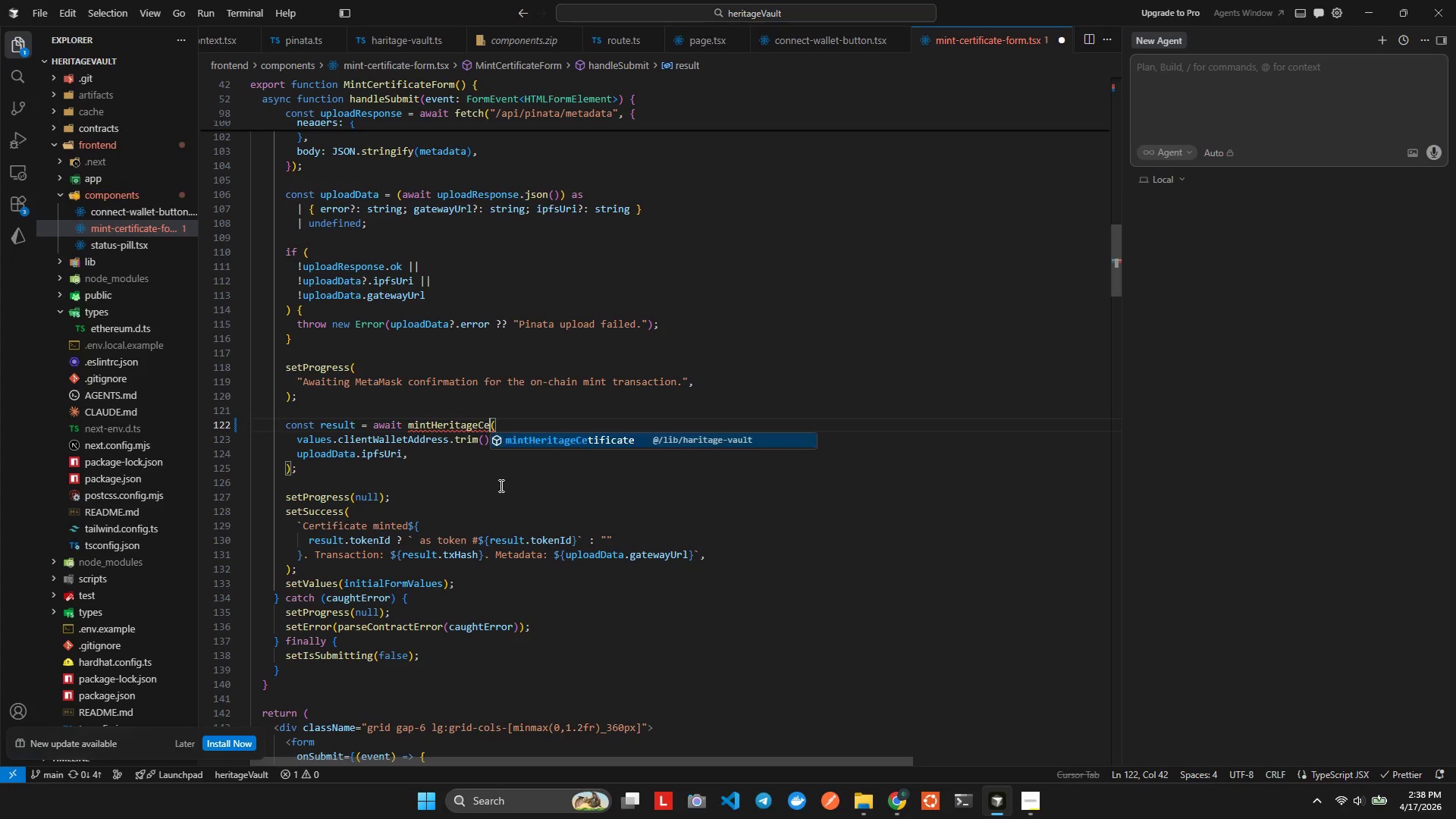 
key(Backspace)
 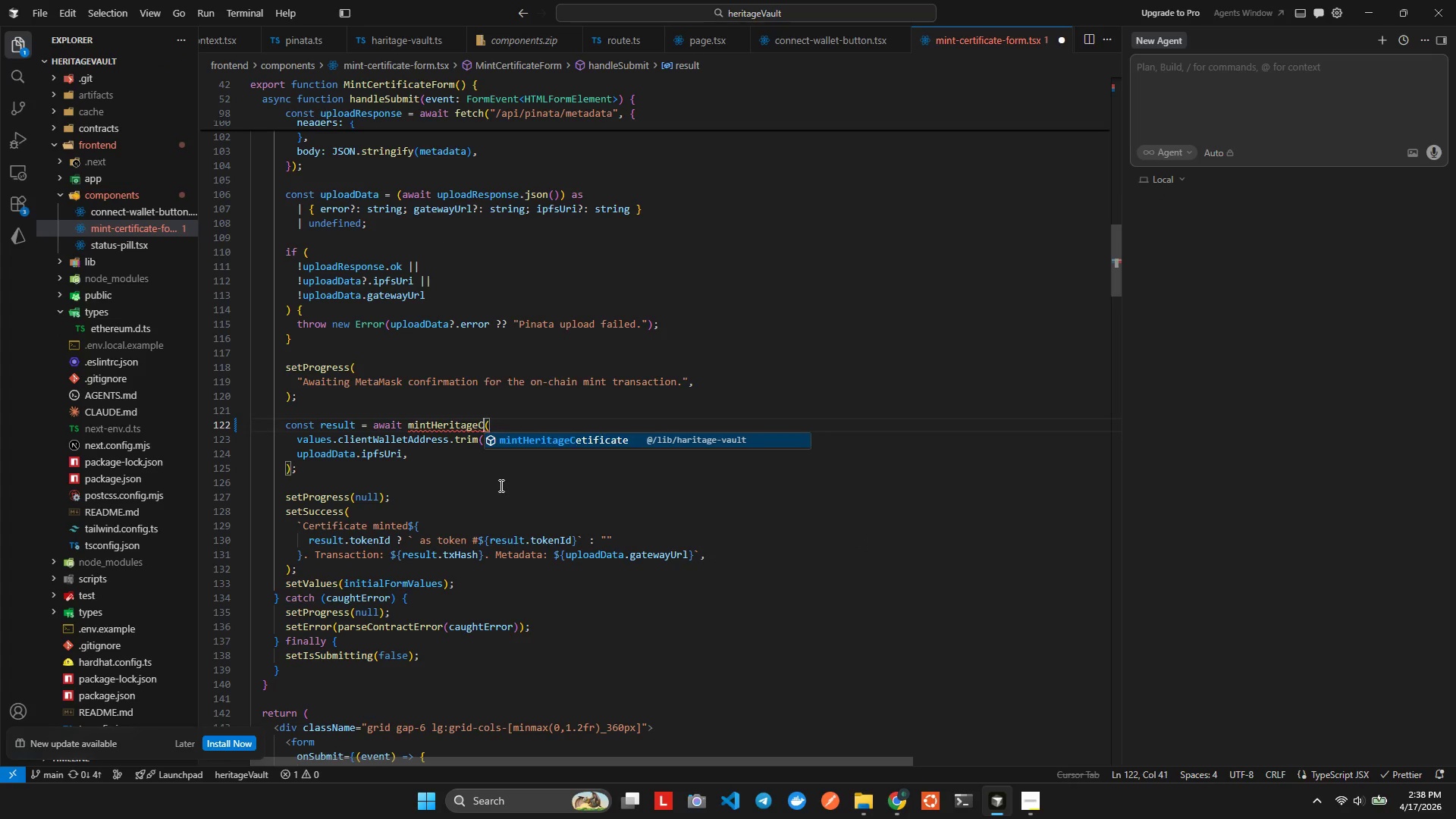 
key(Backspace)
 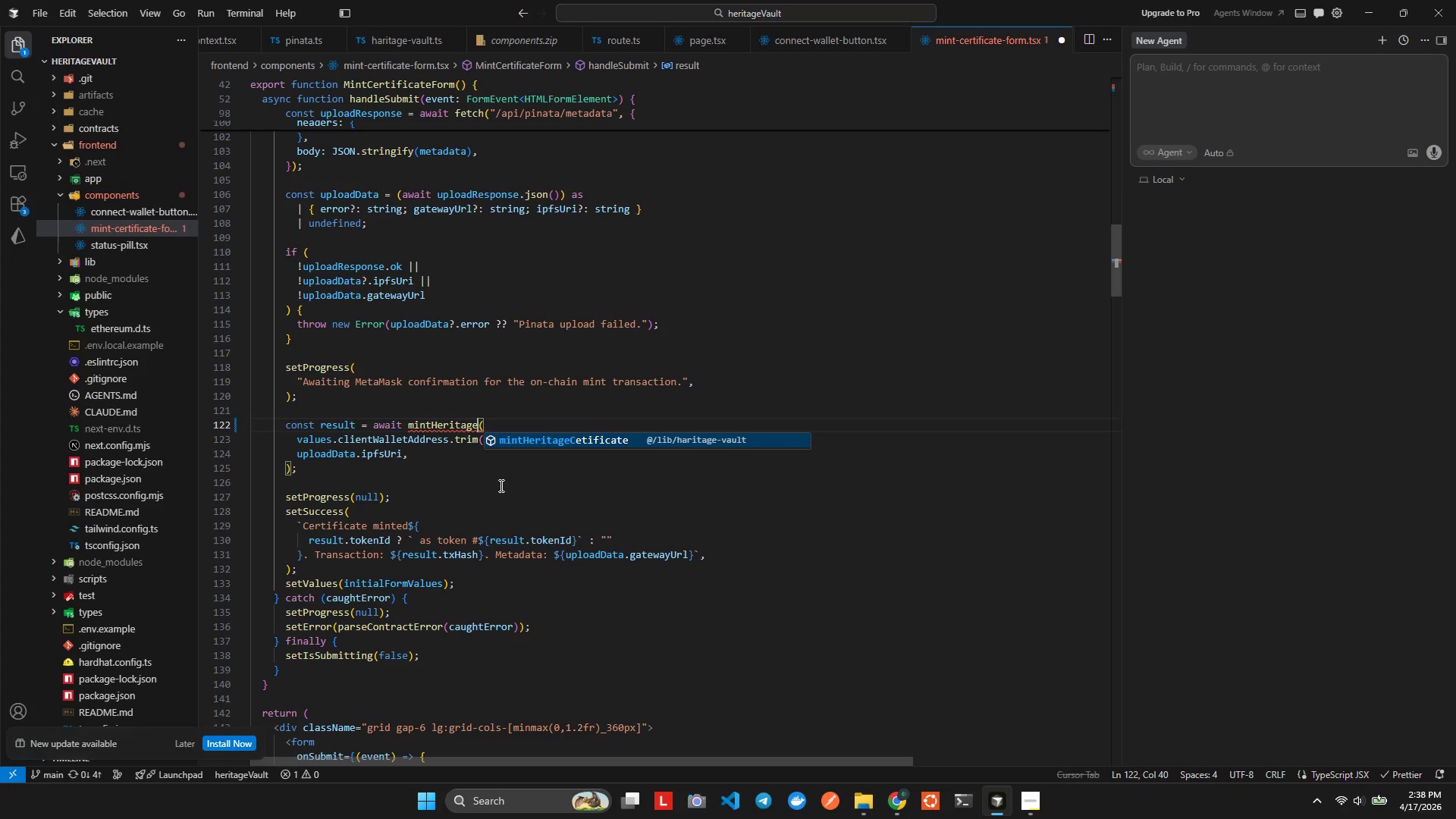 
key(Control+ControlLeft)
 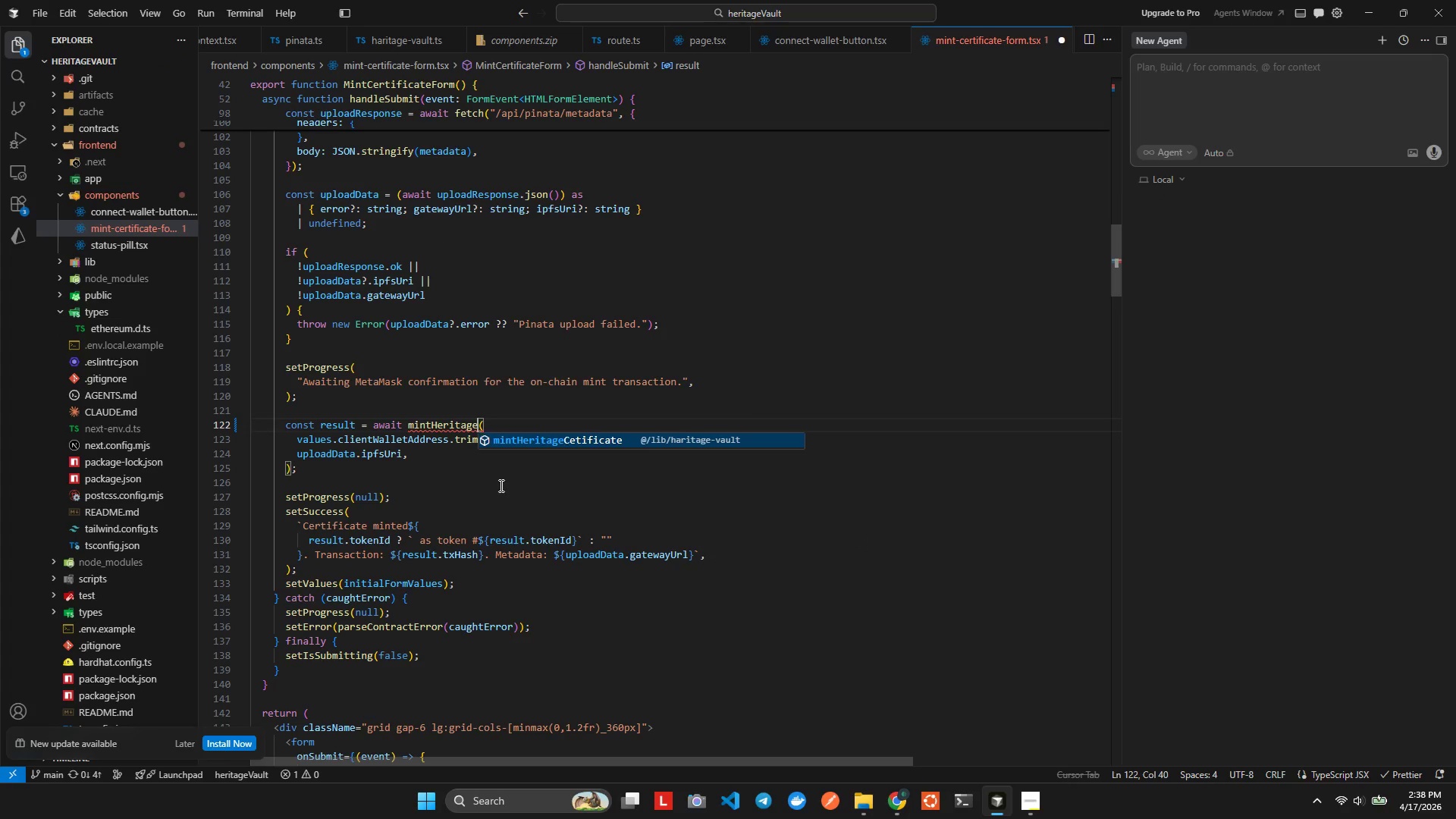 
key(Control+Space)
 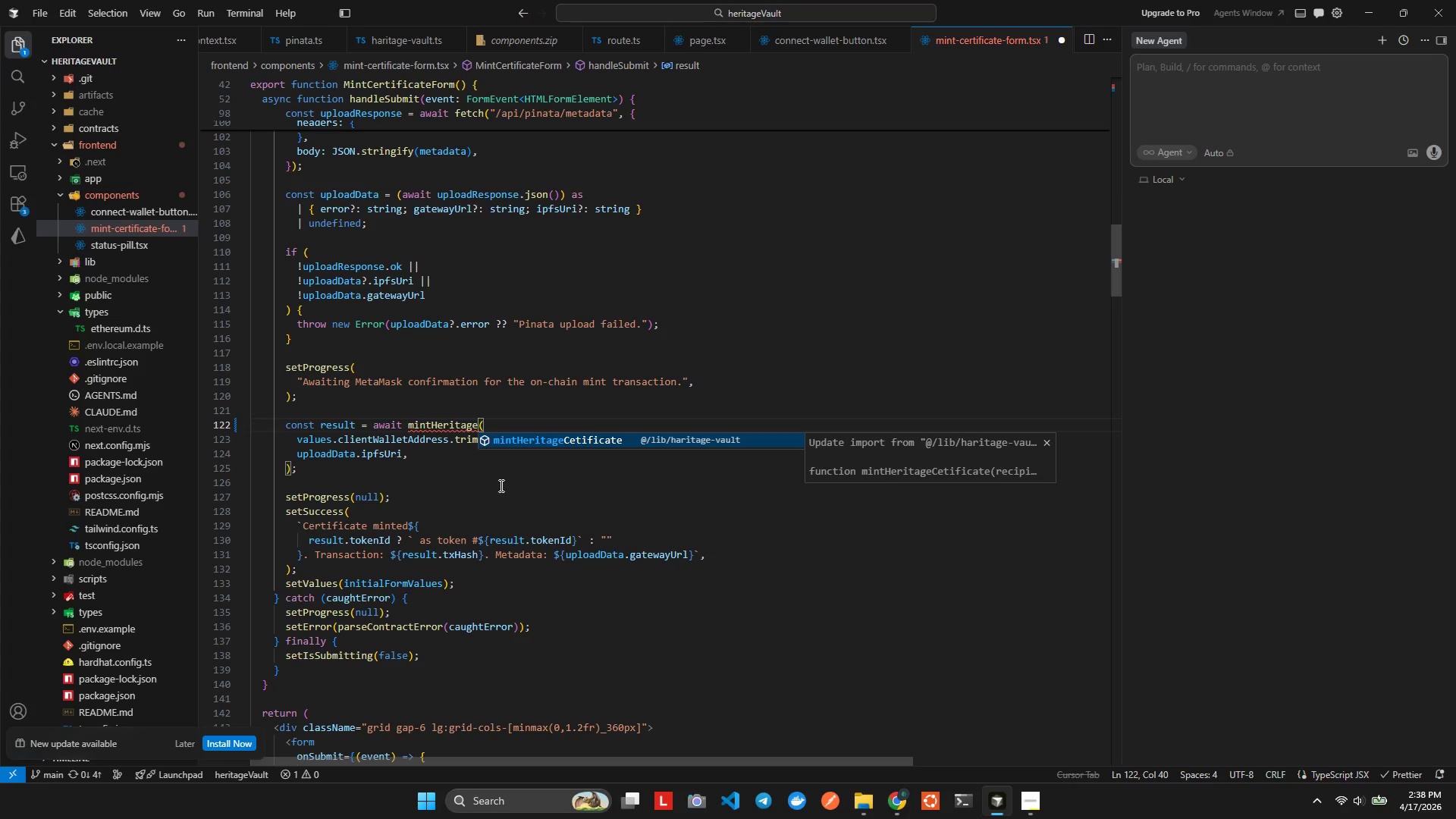 
key(Enter)
 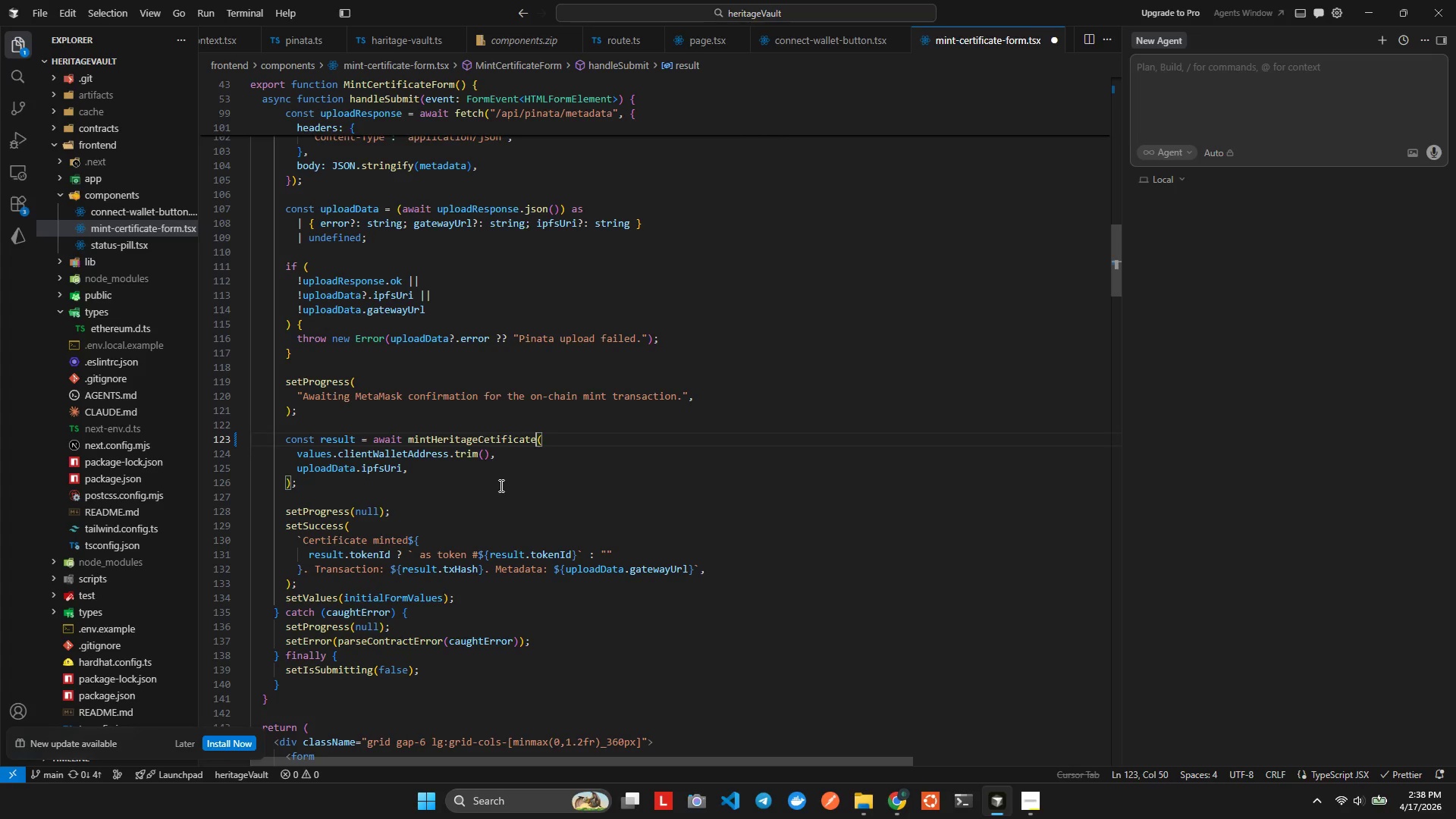 
hold_key(key=ArrowLeft, duration=0.75)
 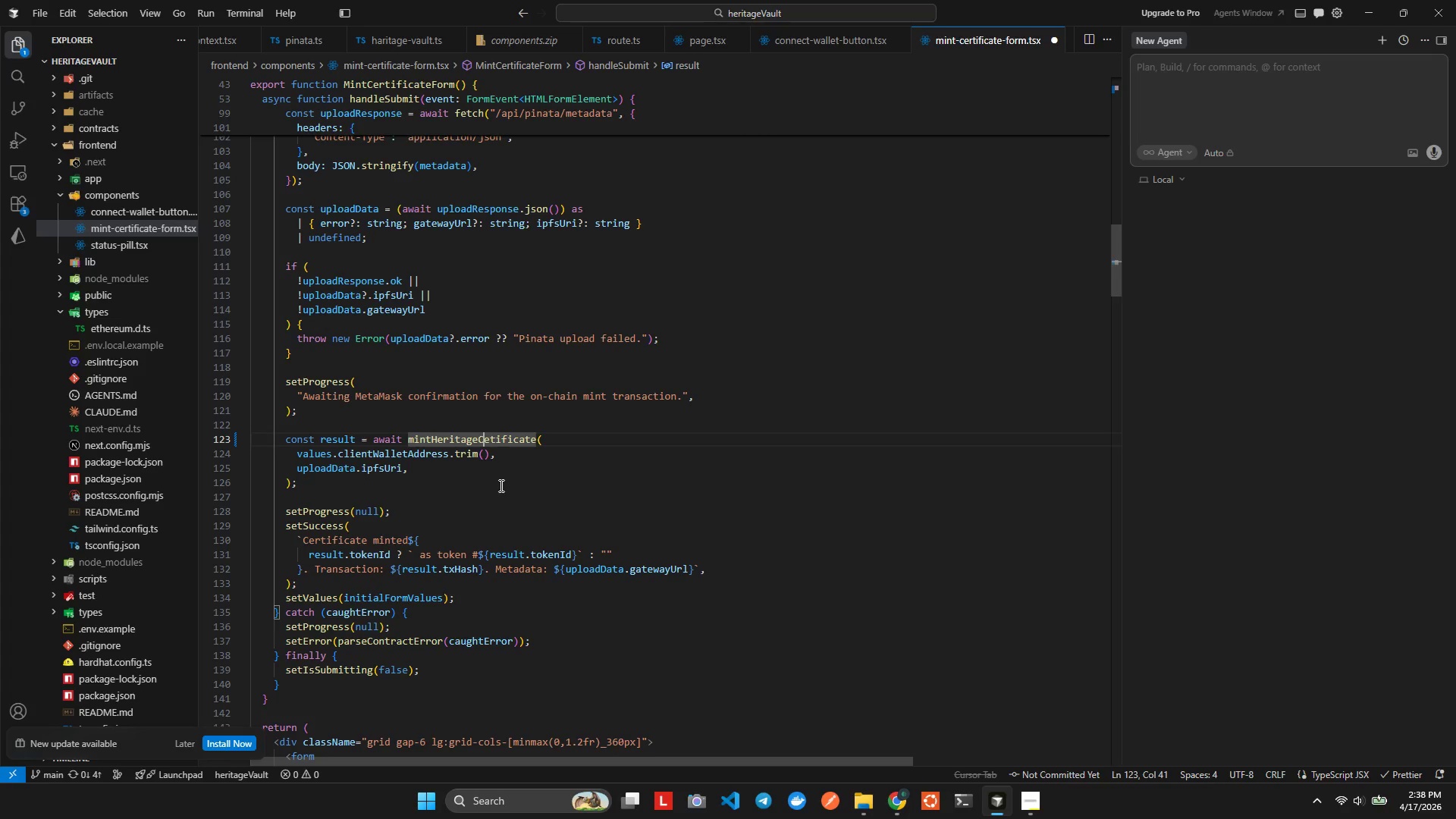 
key(ArrowLeft)
 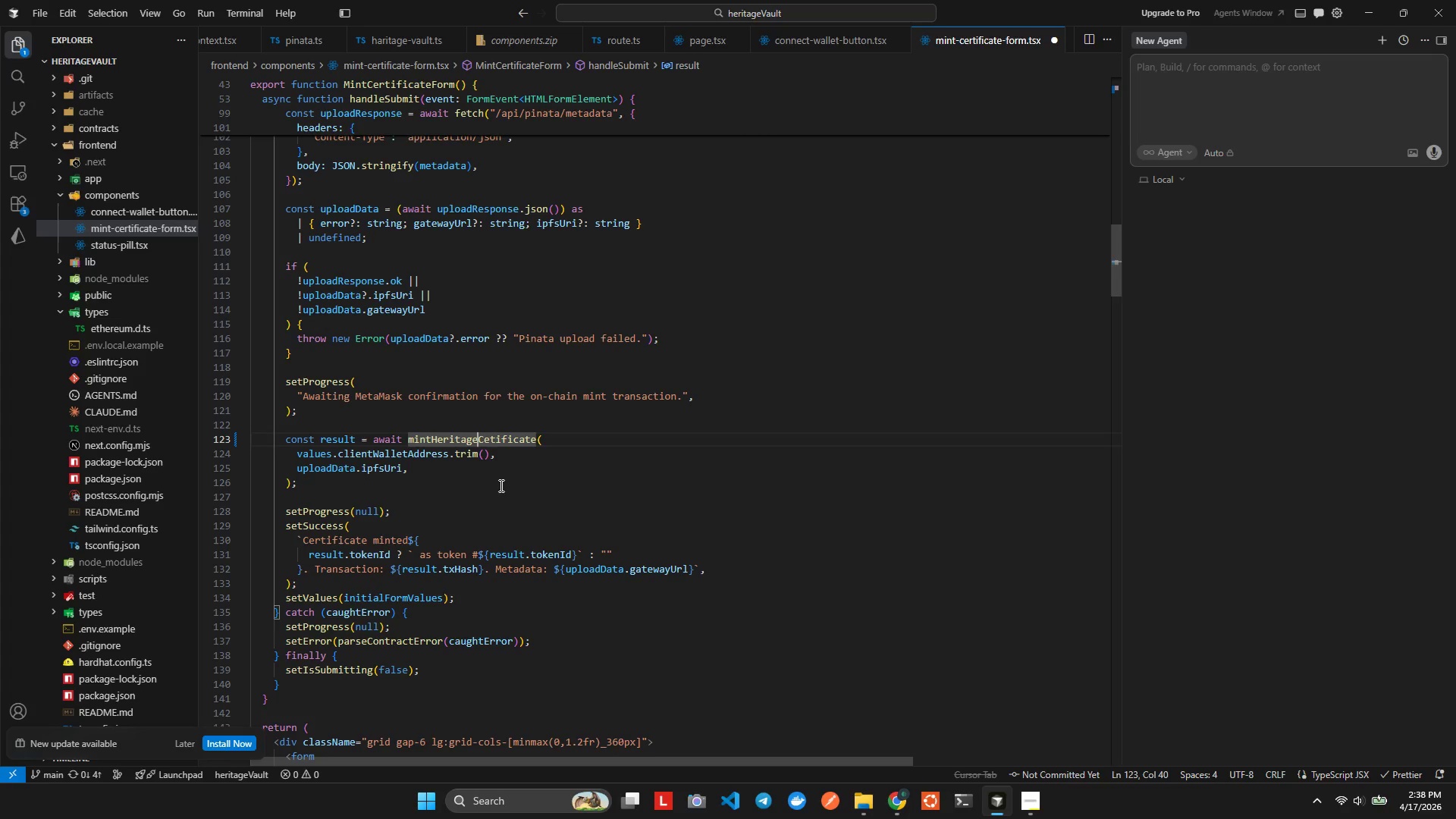 
key(ArrowRight)
 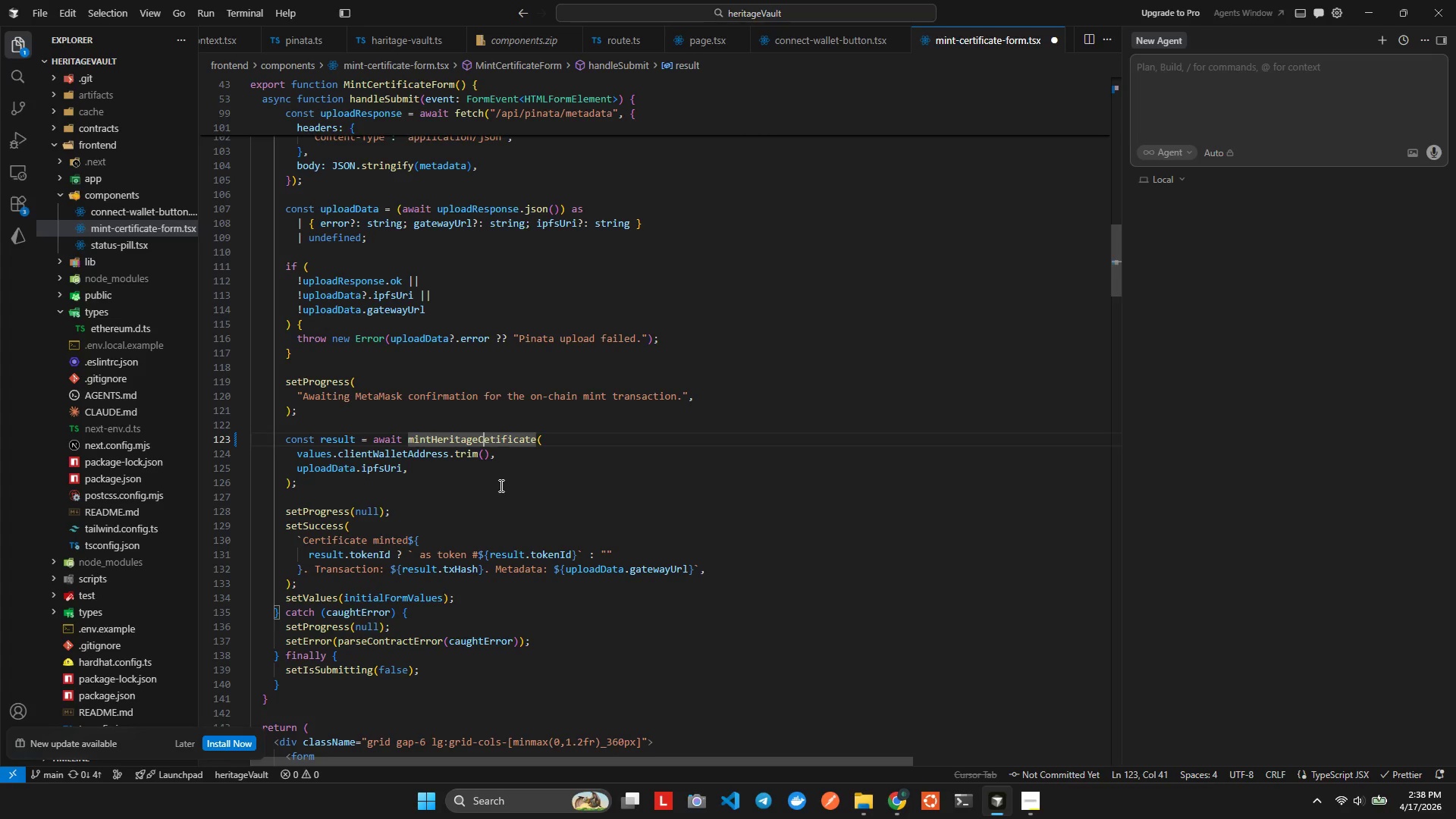 
key(ArrowRight)
 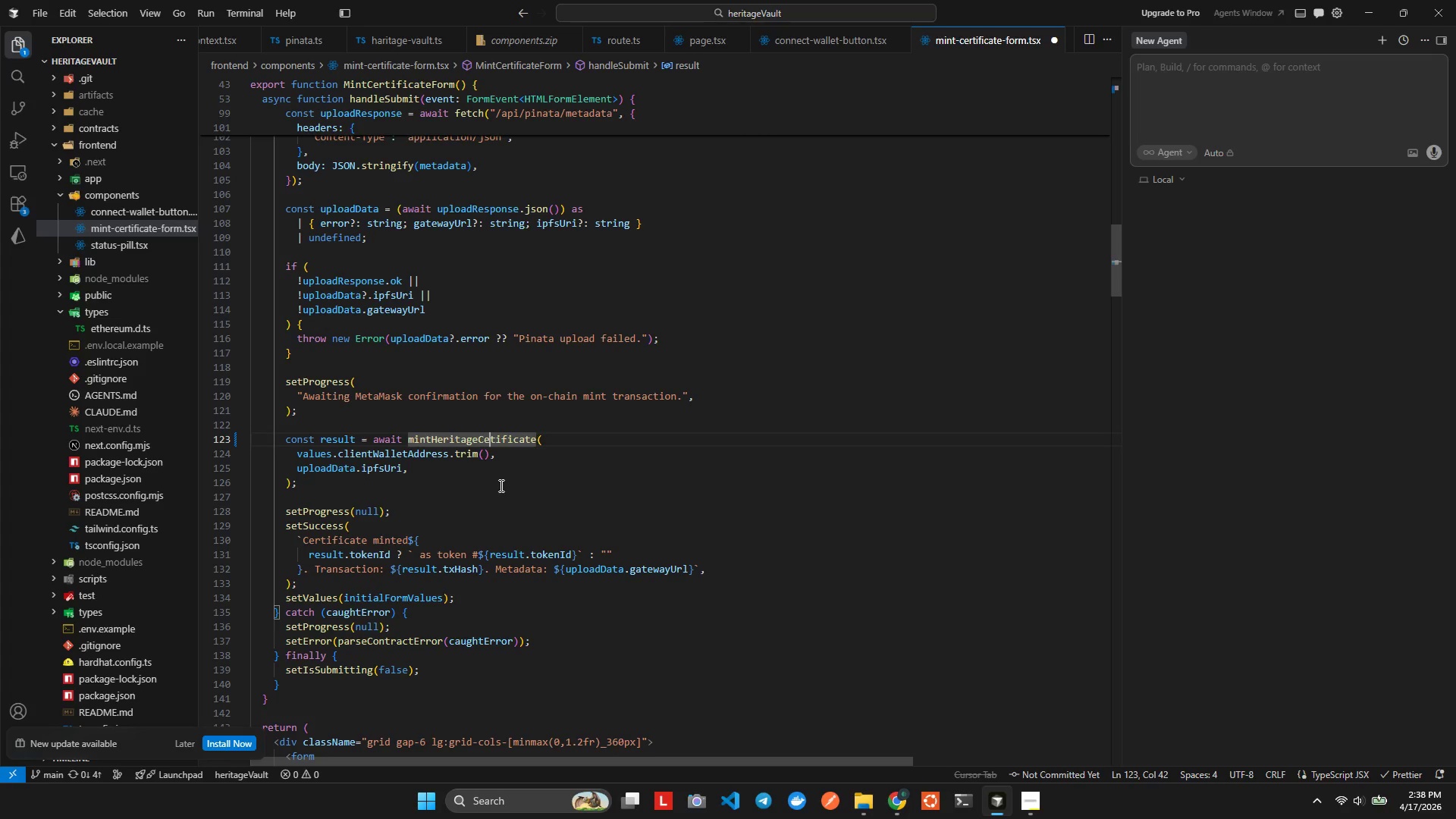 
key(R)
 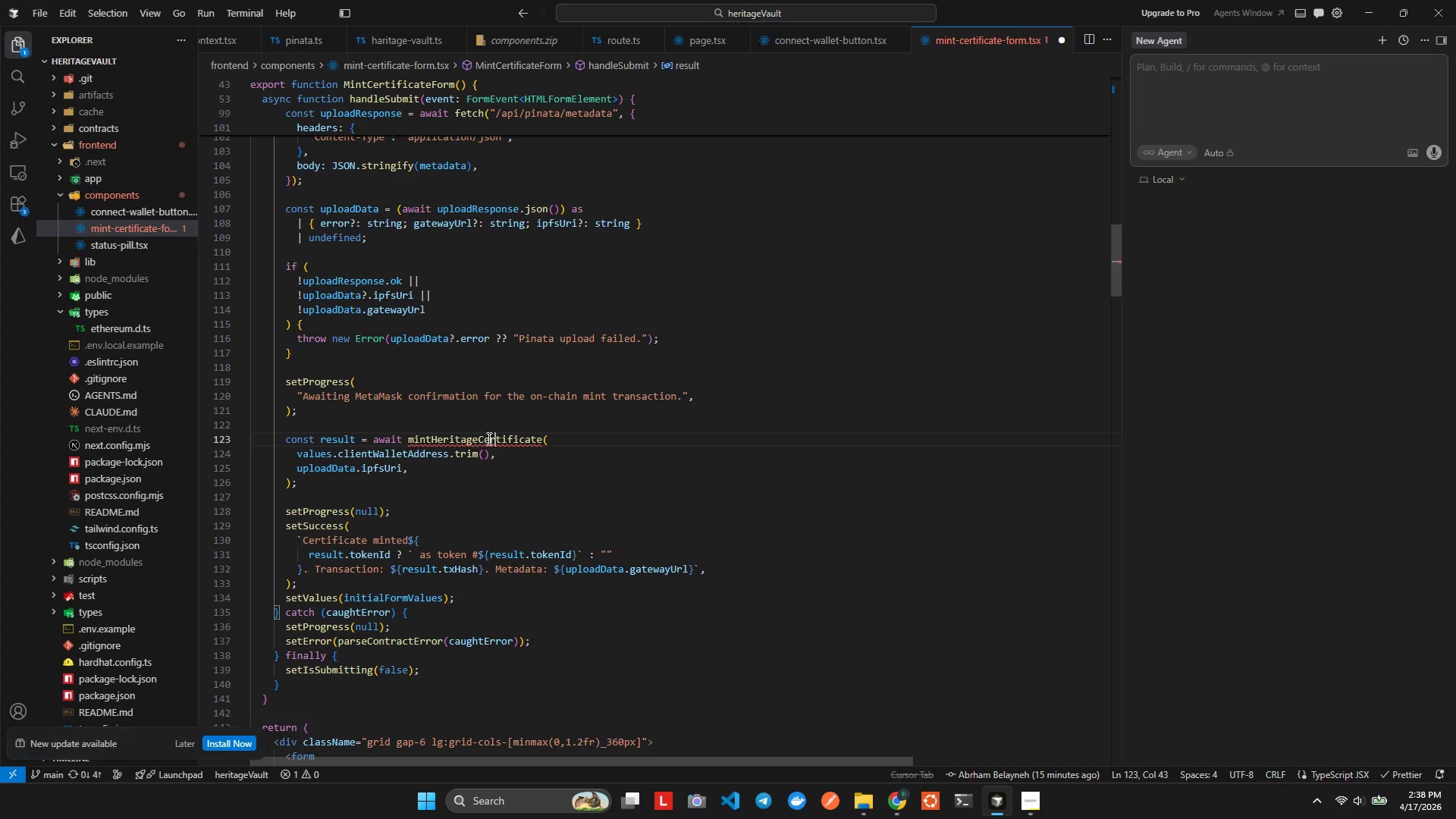 
left_click([431, 450])
 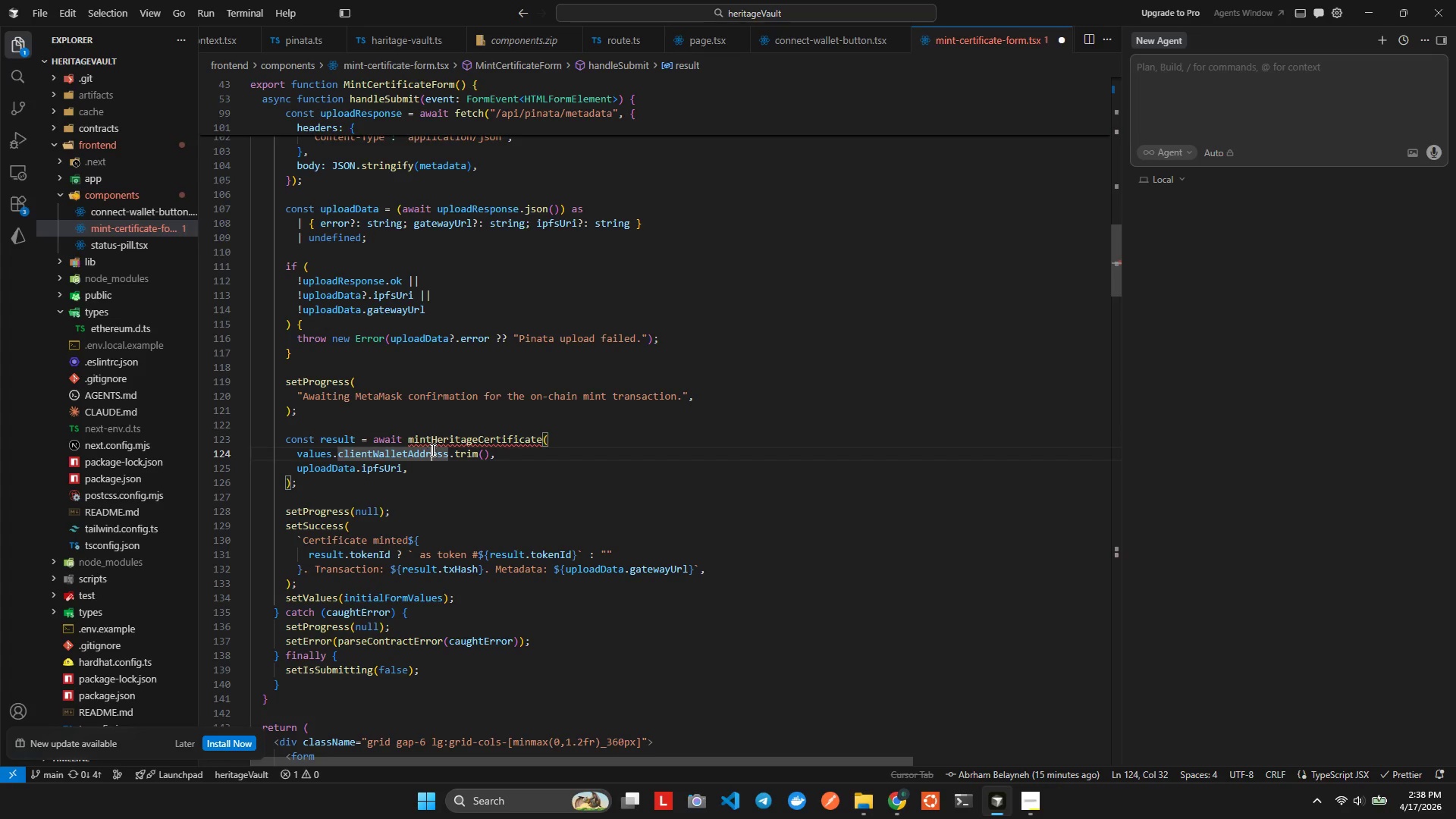 
hold_key(key=ControlLeft, duration=0.39)
 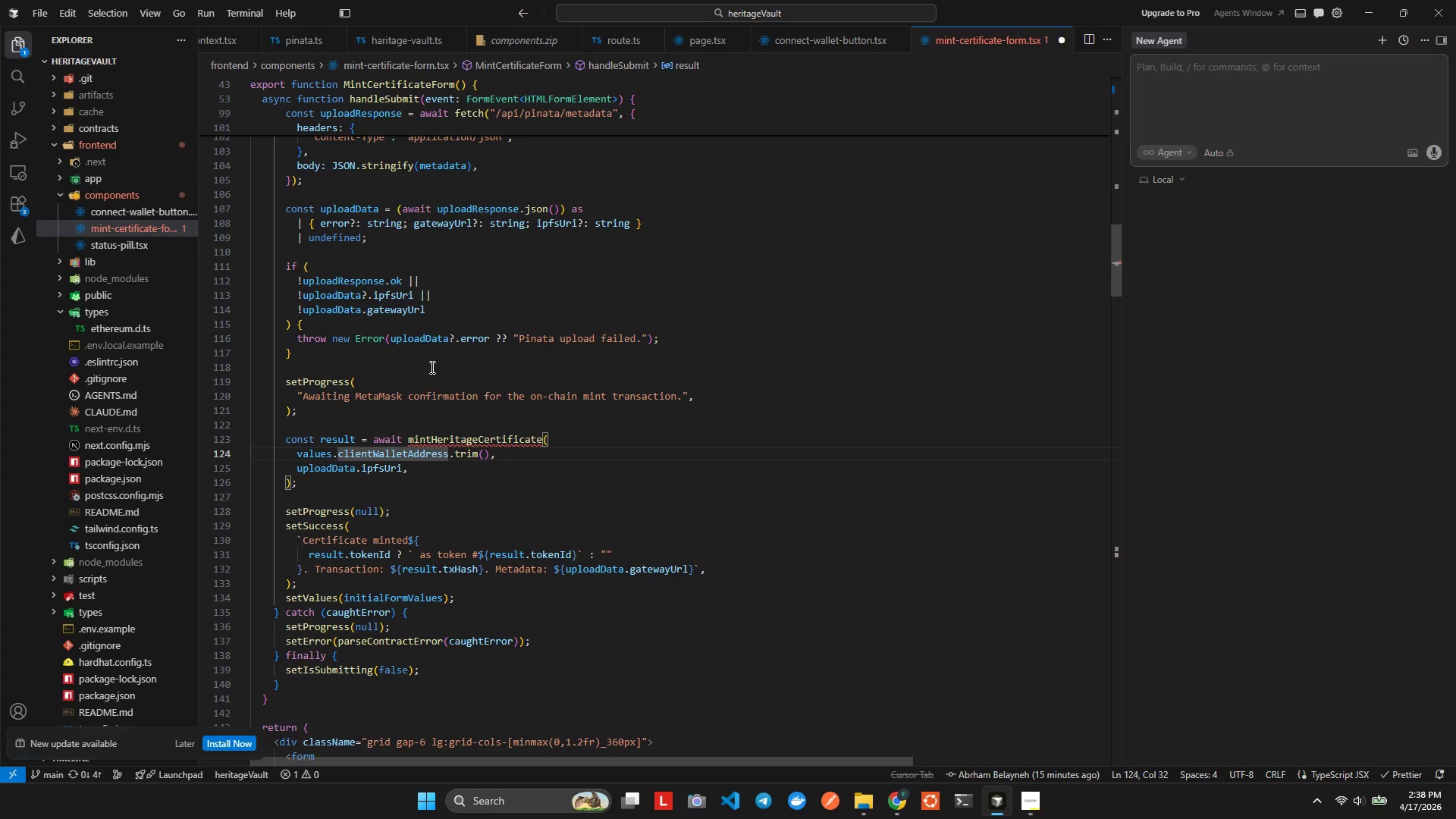 
scroll: coordinate [429, 363], scroll_direction: up, amount: 10.0
 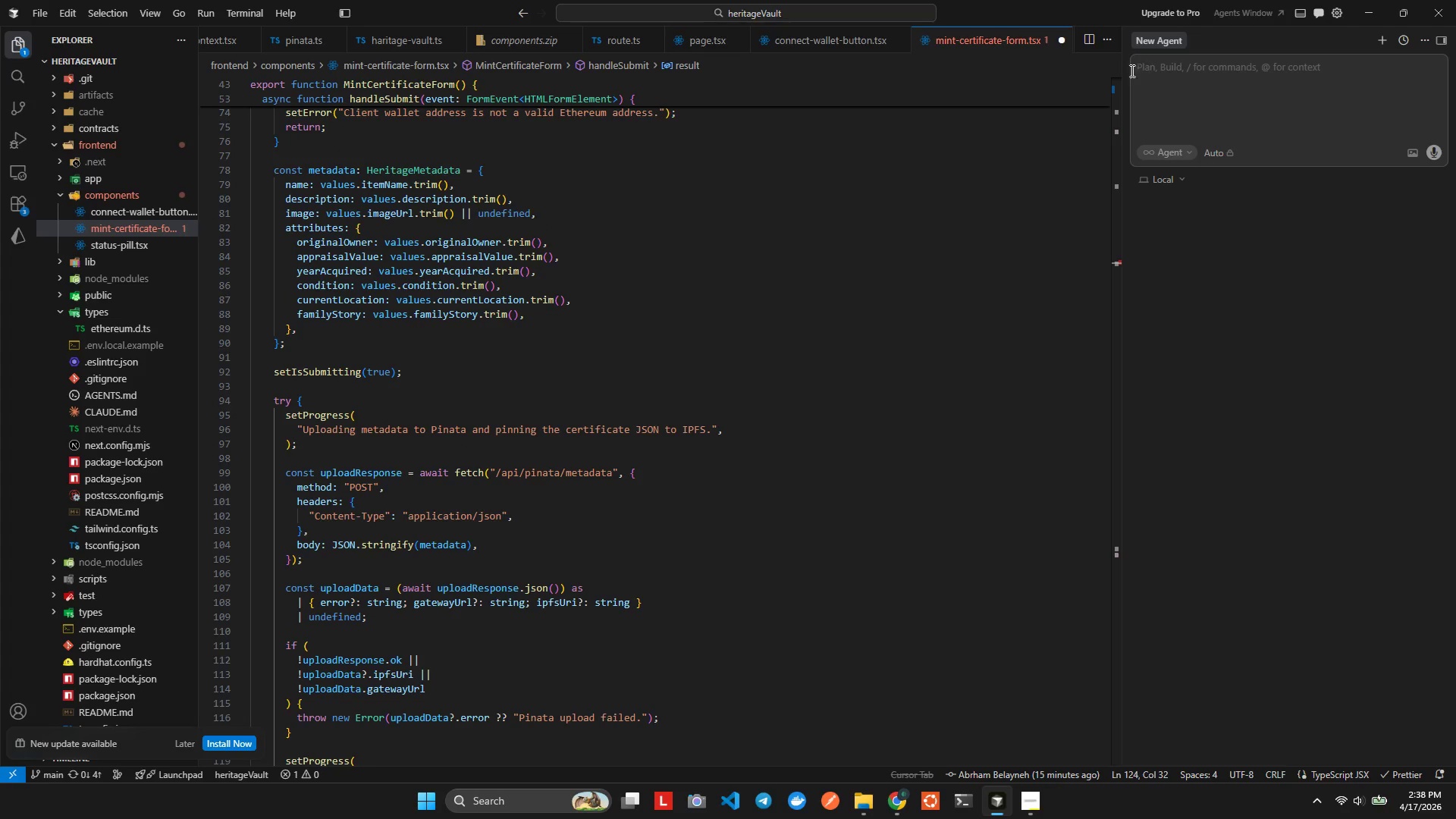 
left_click([1110, 83])
 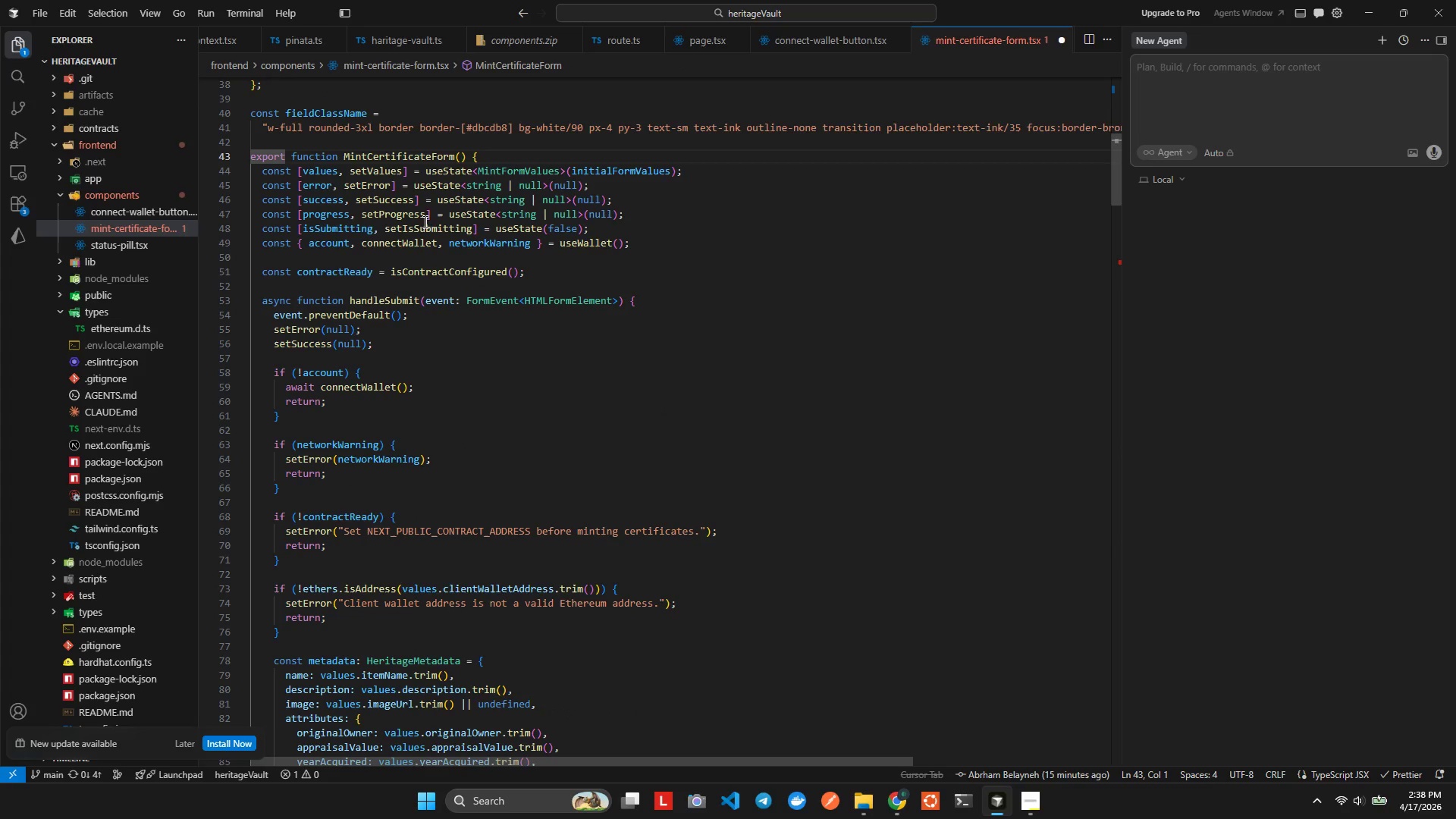 
scroll: coordinate [452, 173], scroll_direction: up, amount: 19.0
 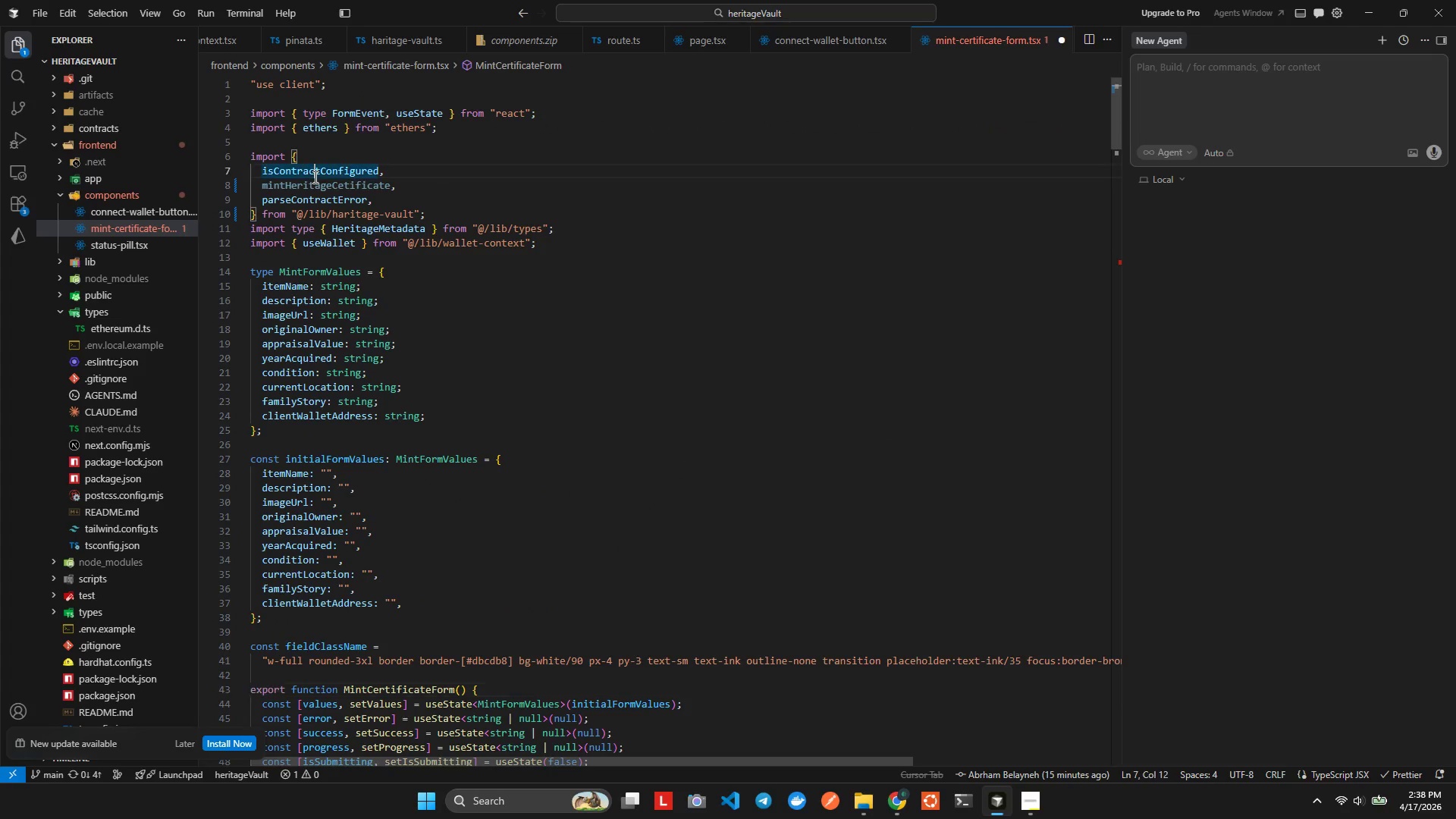 
double_click([349, 190])
 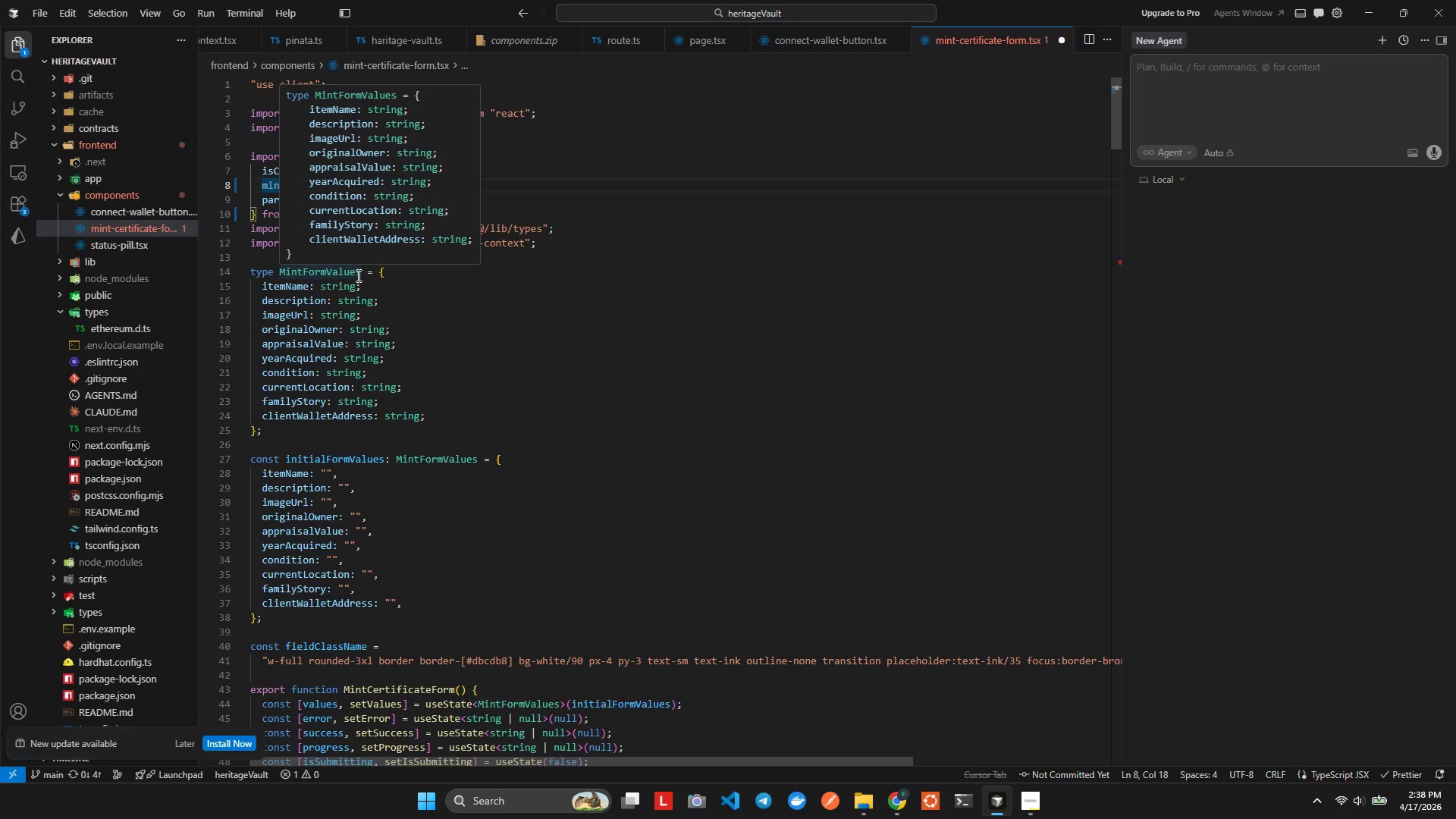 
key(ArrowRight)
 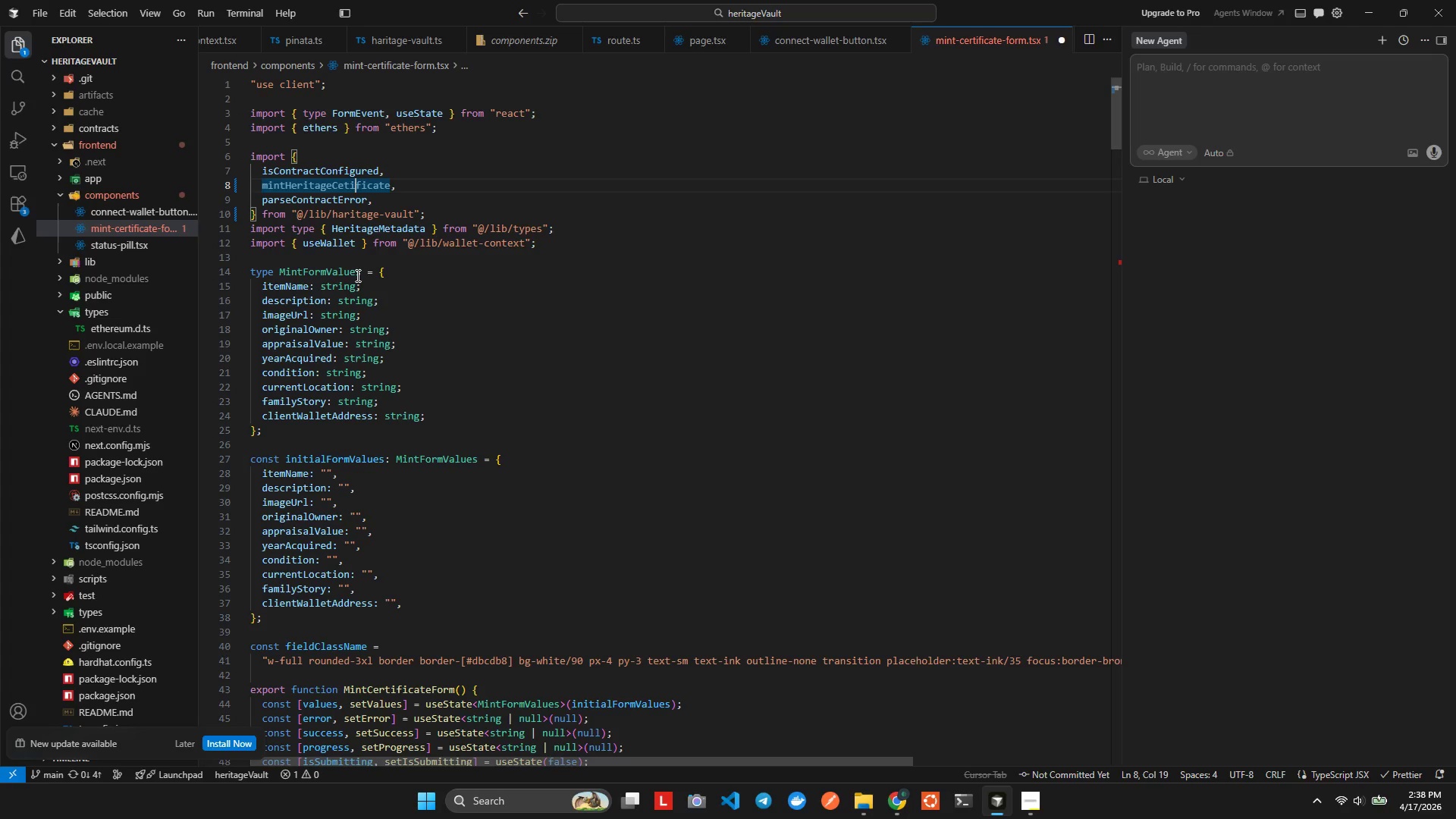 
key(ArrowRight)
 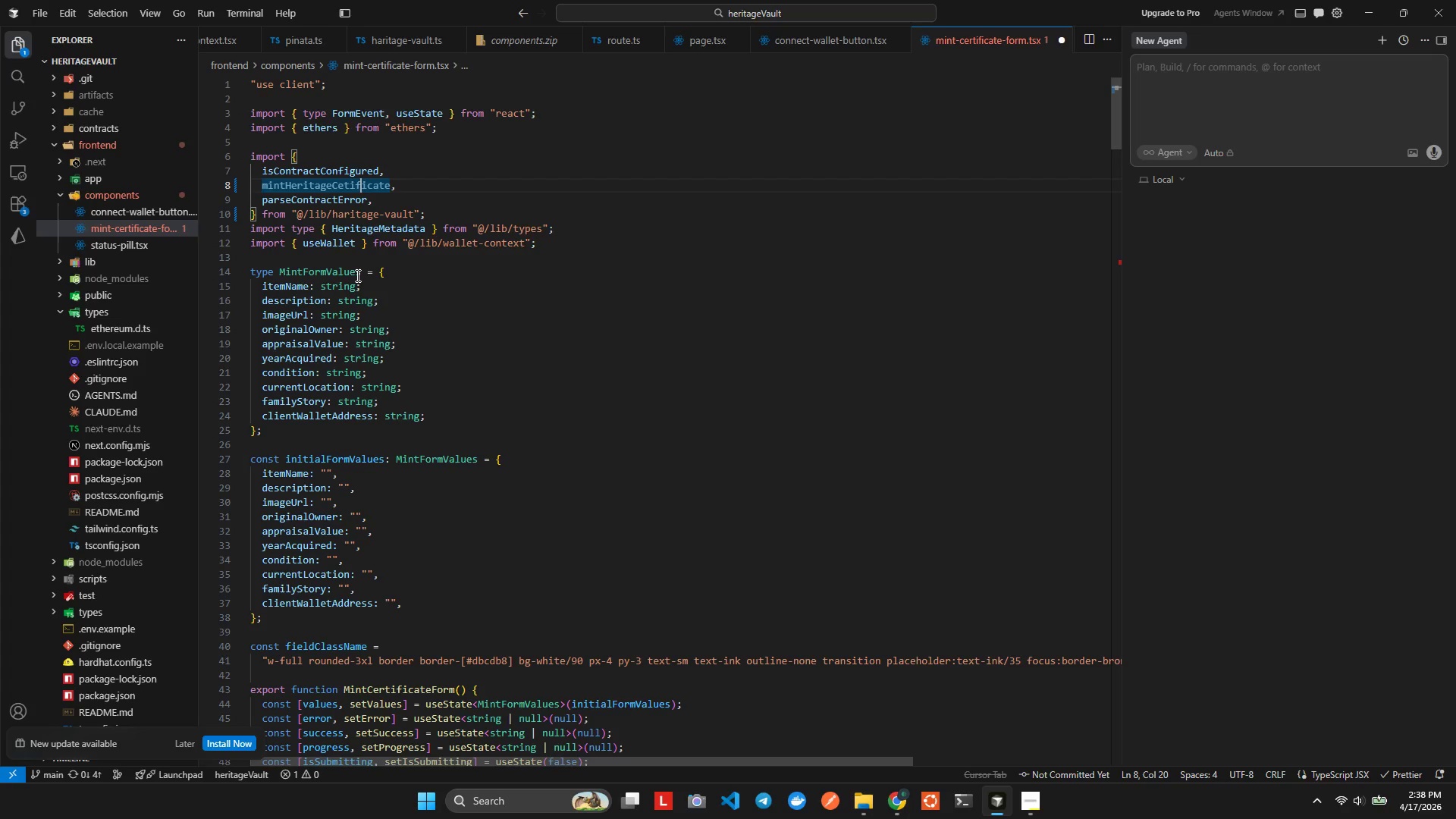 
key(ArrowRight)
 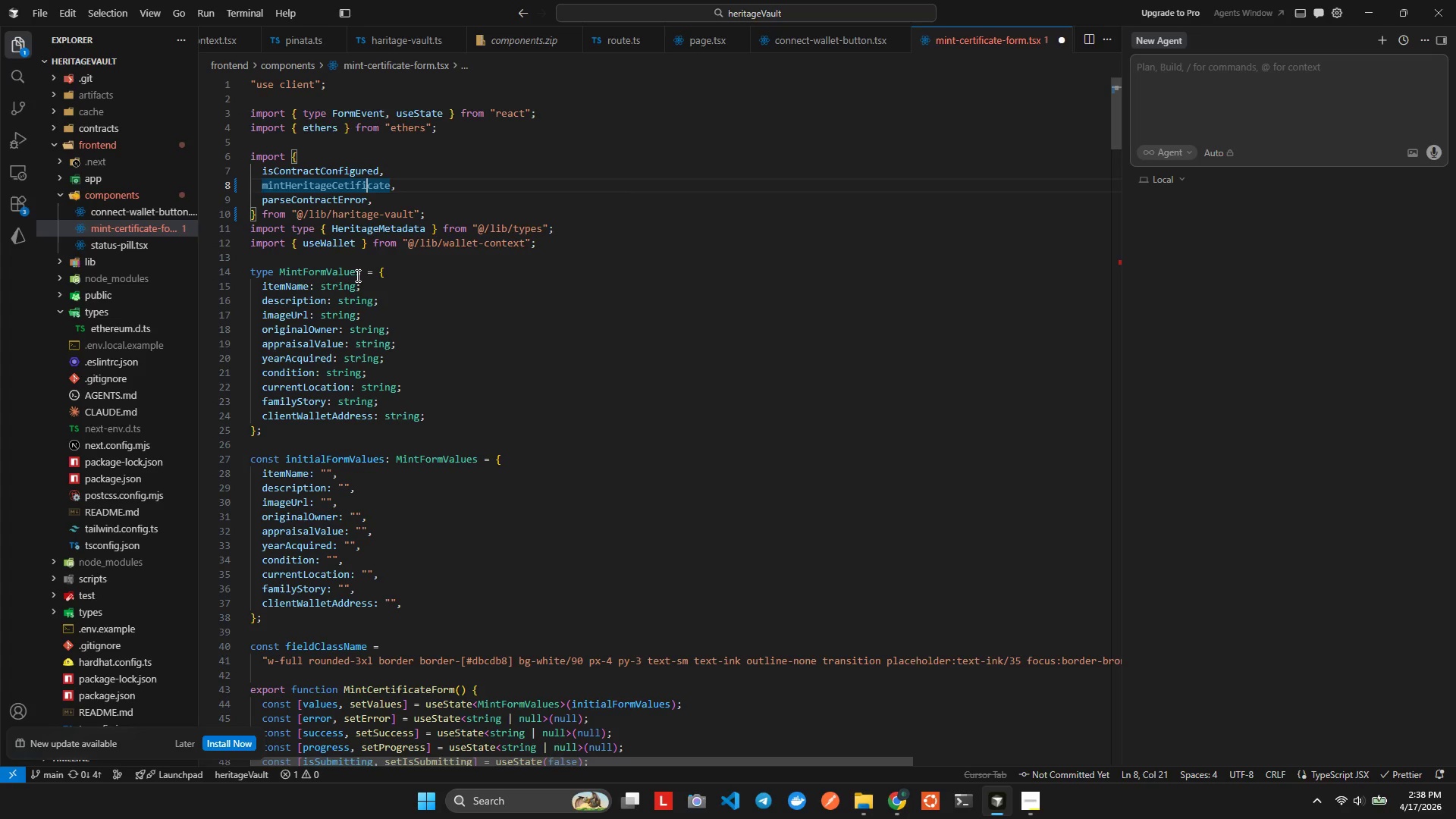 
key(ArrowRight)
 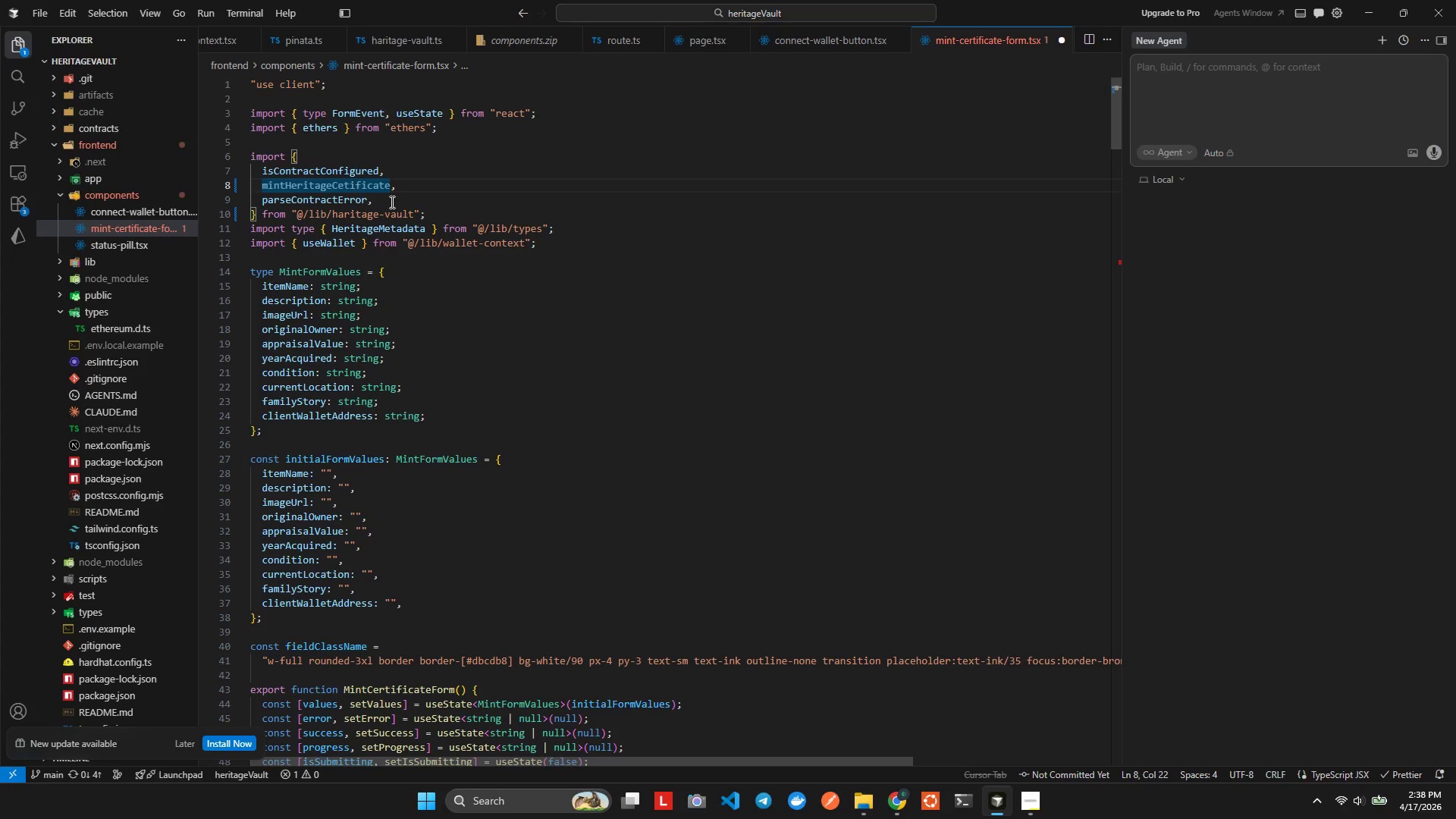 
left_click([344, 183])
 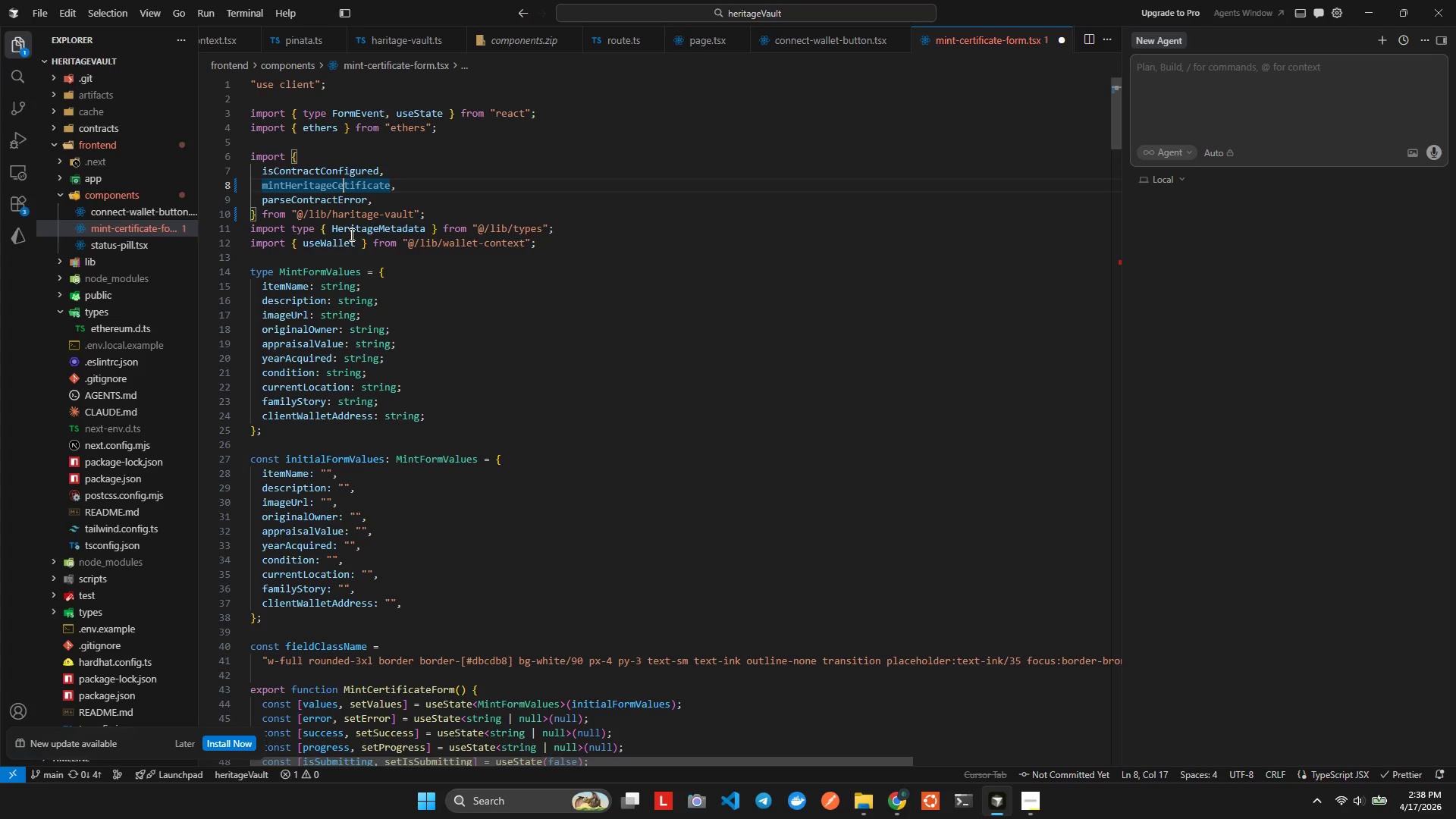 
key(E)
 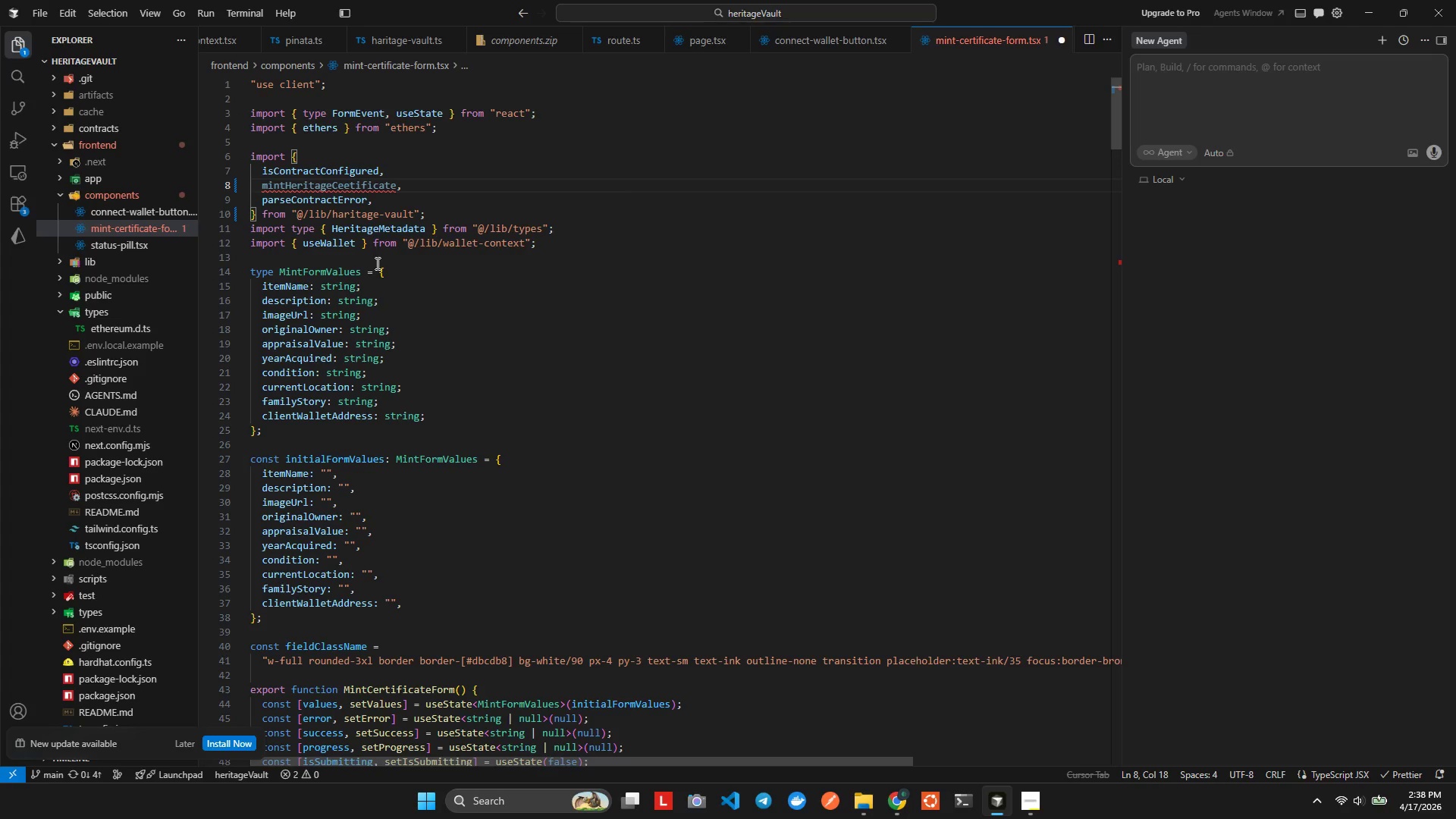 
key(Backspace)
 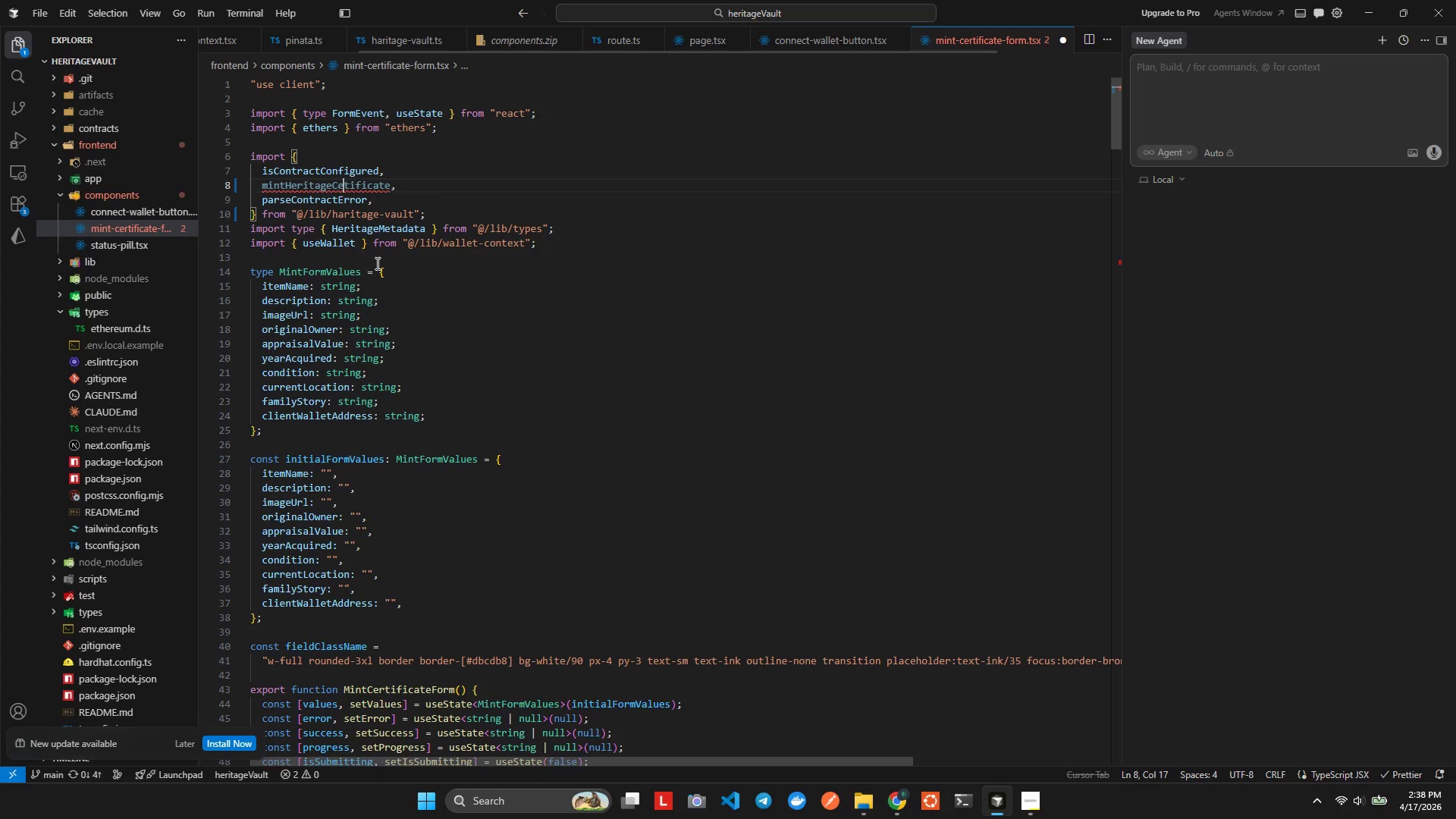 
key(R)
 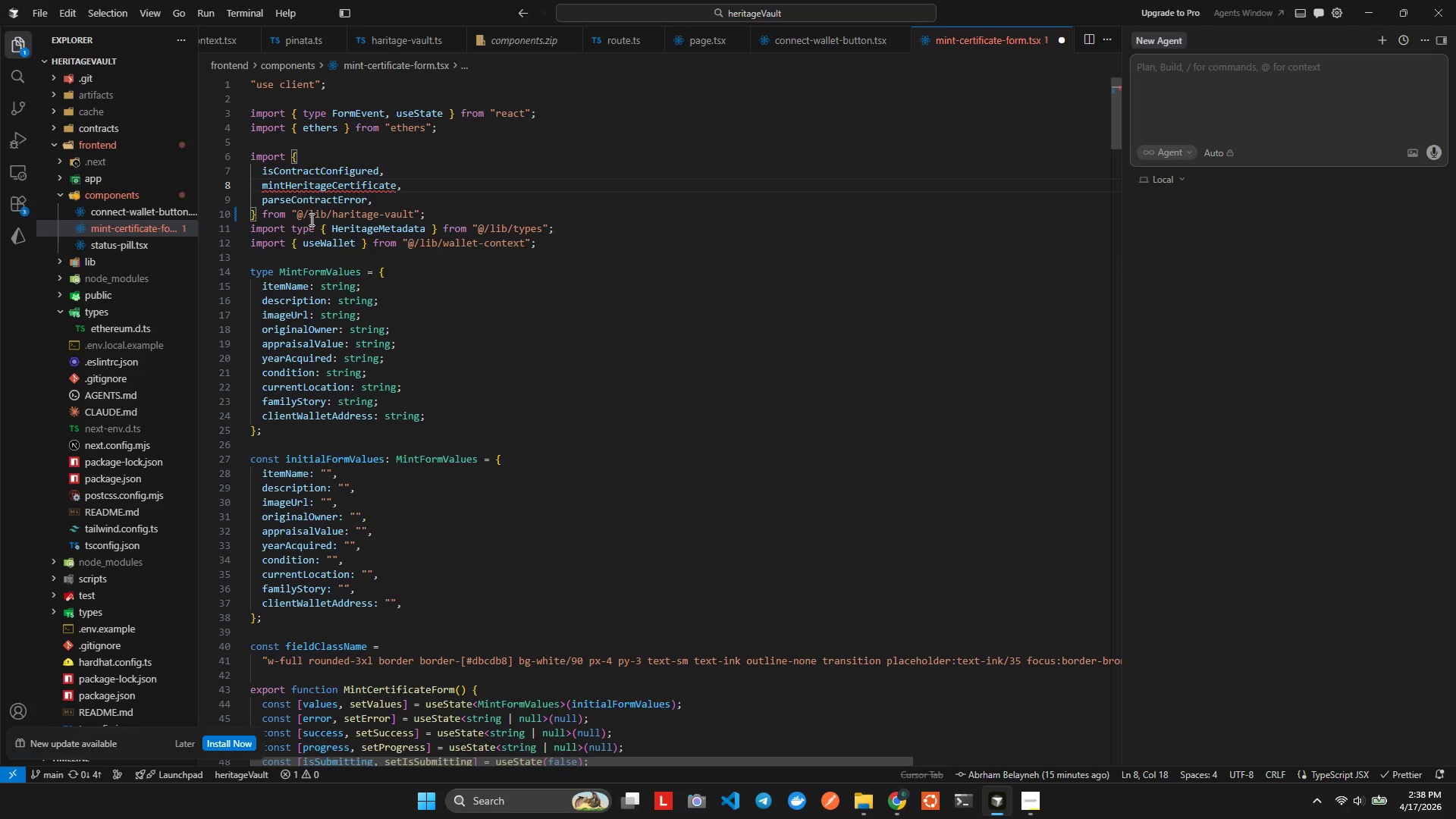 
left_click([293, 169])
 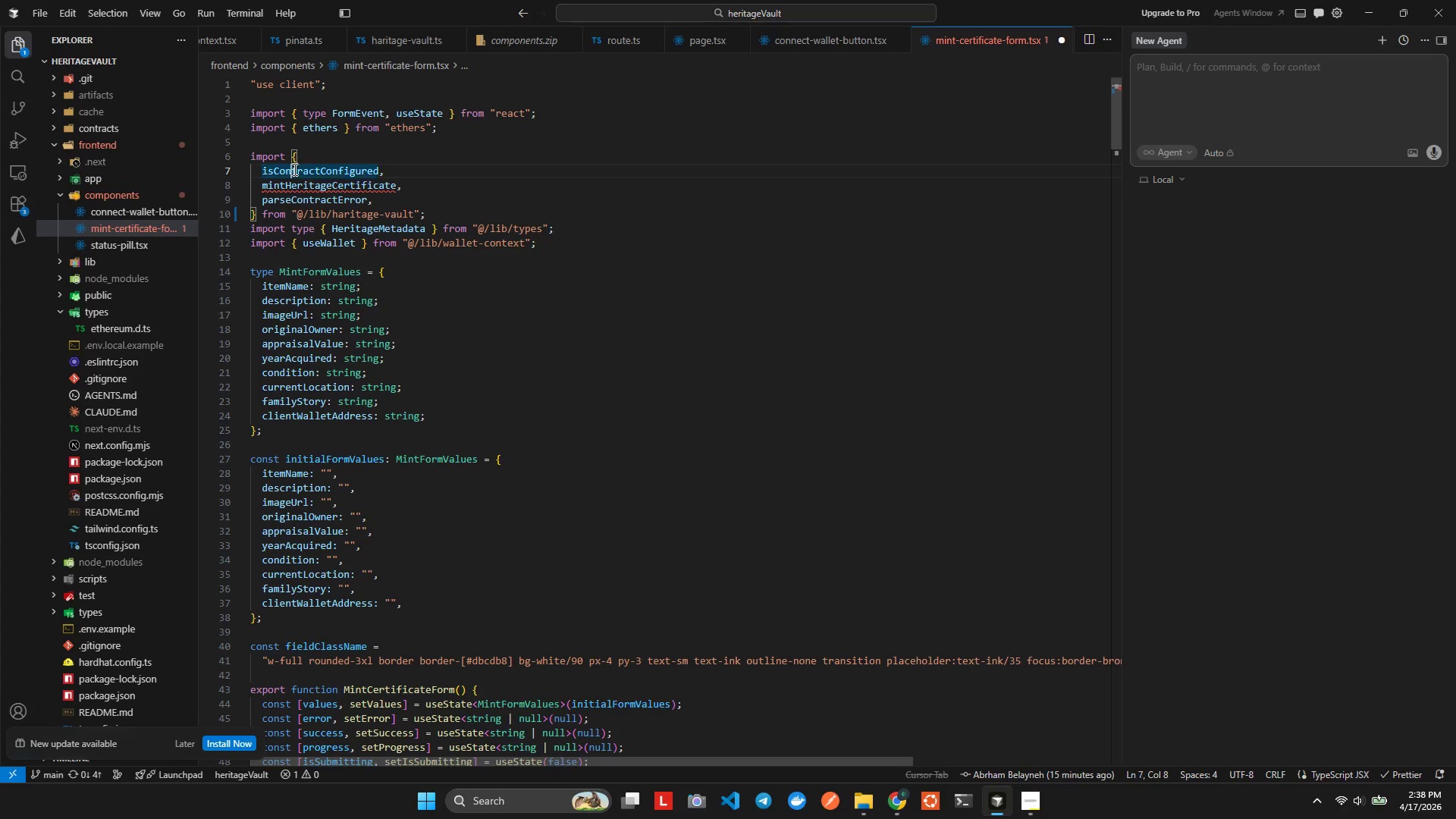 
hold_key(key=ControlLeft, duration=0.7)
double_click([293, 169])
 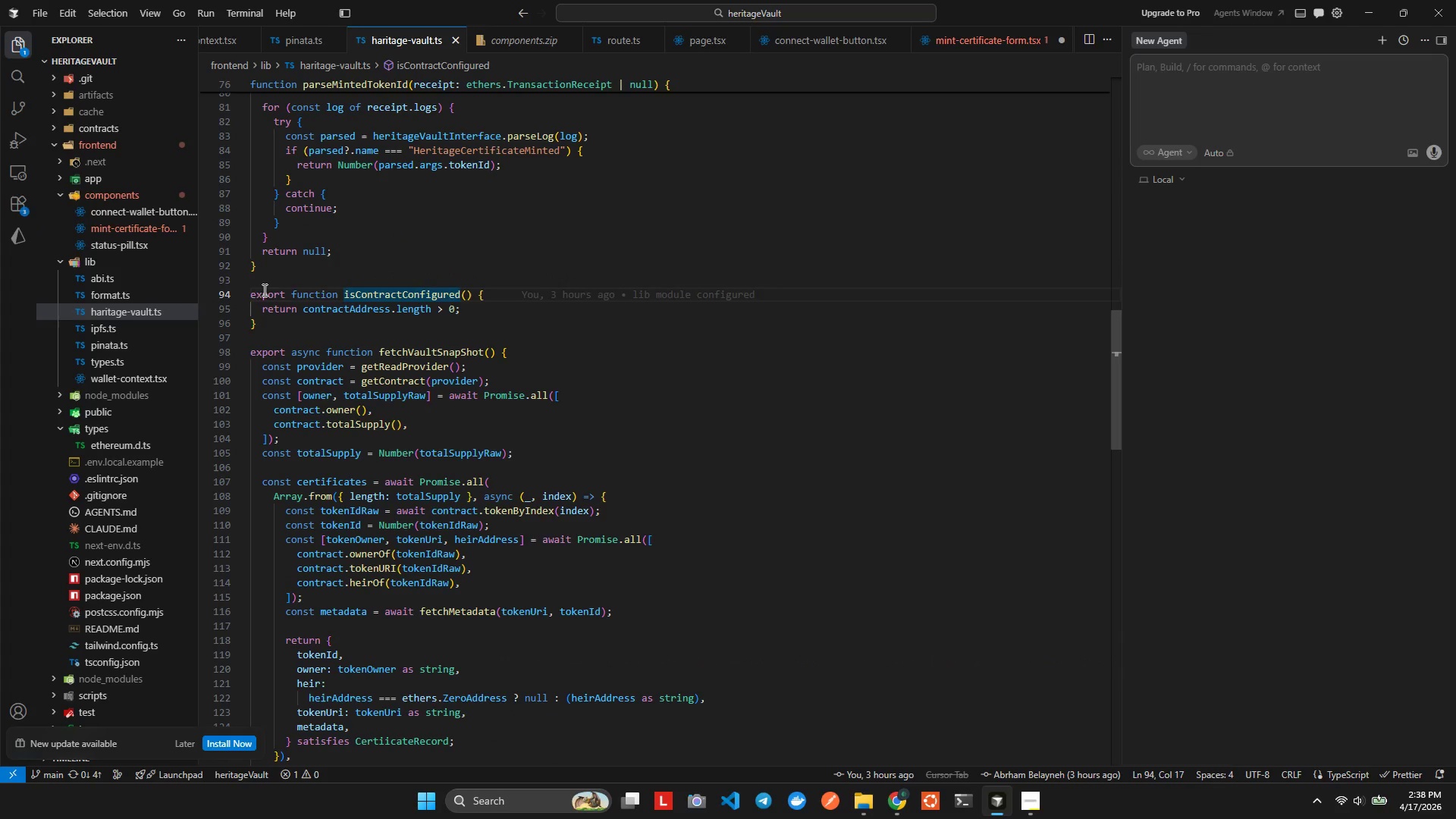 
left_click([242, 287])
 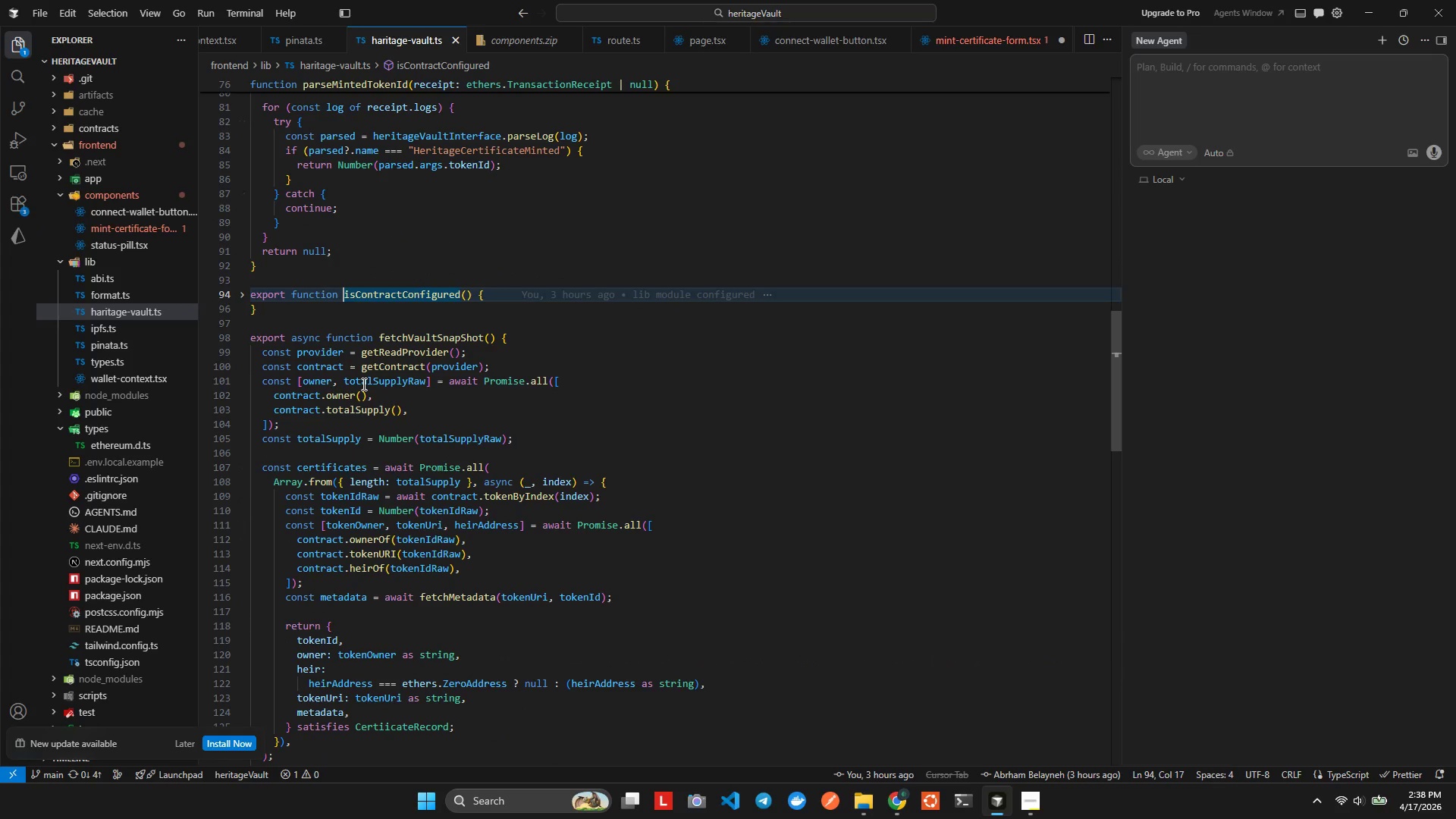 
scroll: coordinate [323, 317], scroll_direction: up, amount: 7.0
 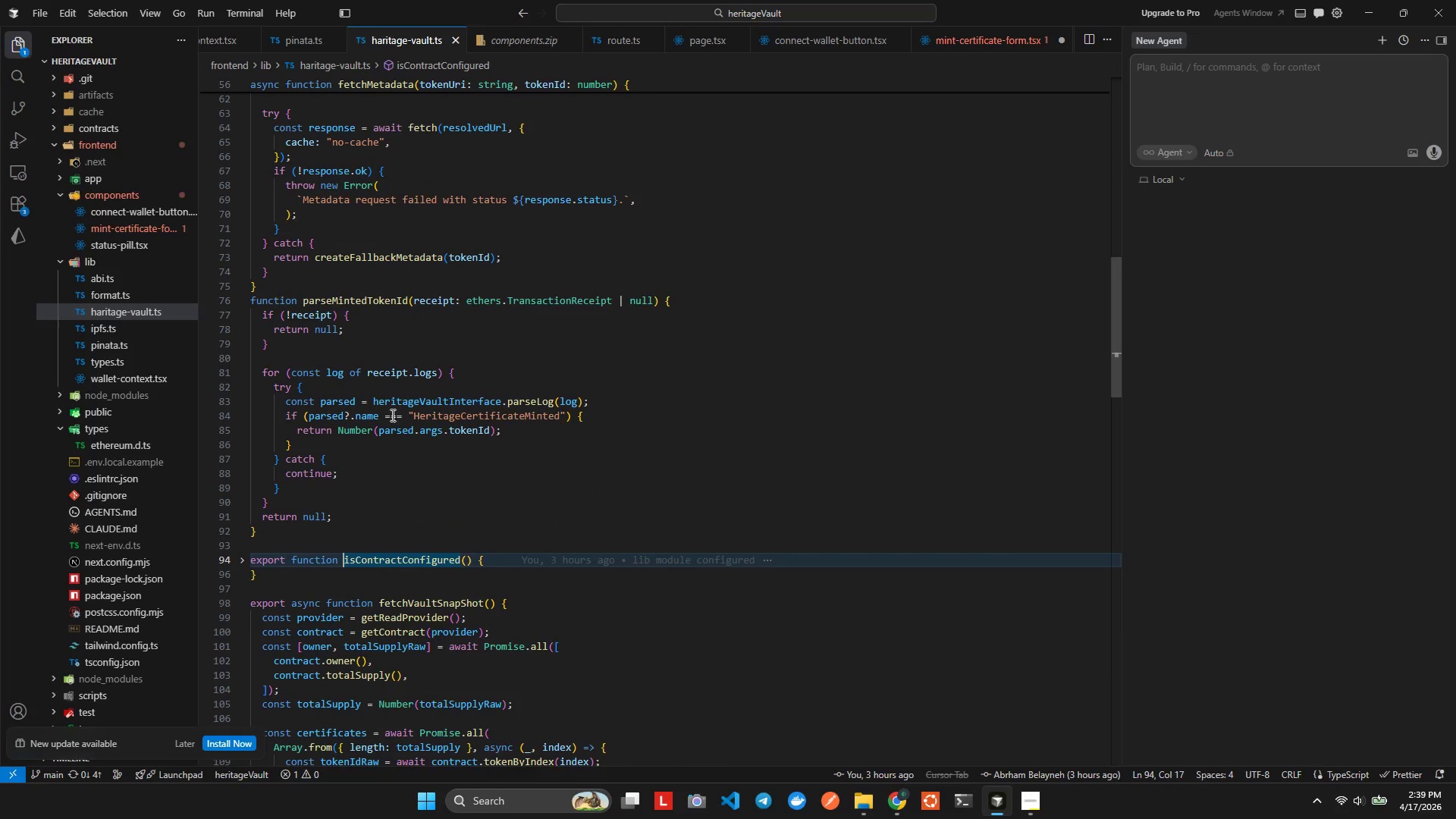 
scroll: coordinate [415, 466], scroll_direction: down, amount: 2.0
 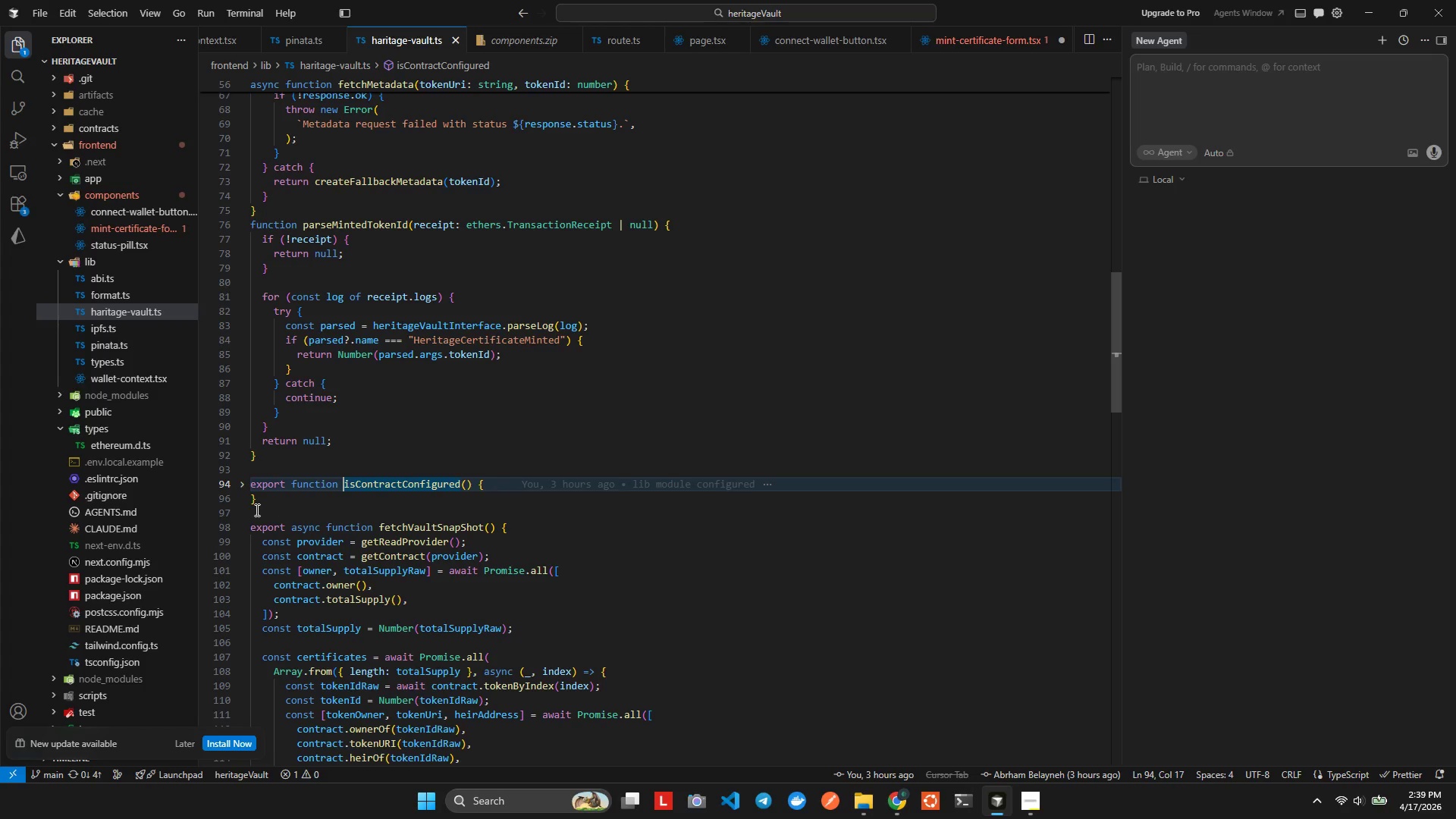 
left_click([243, 529])
 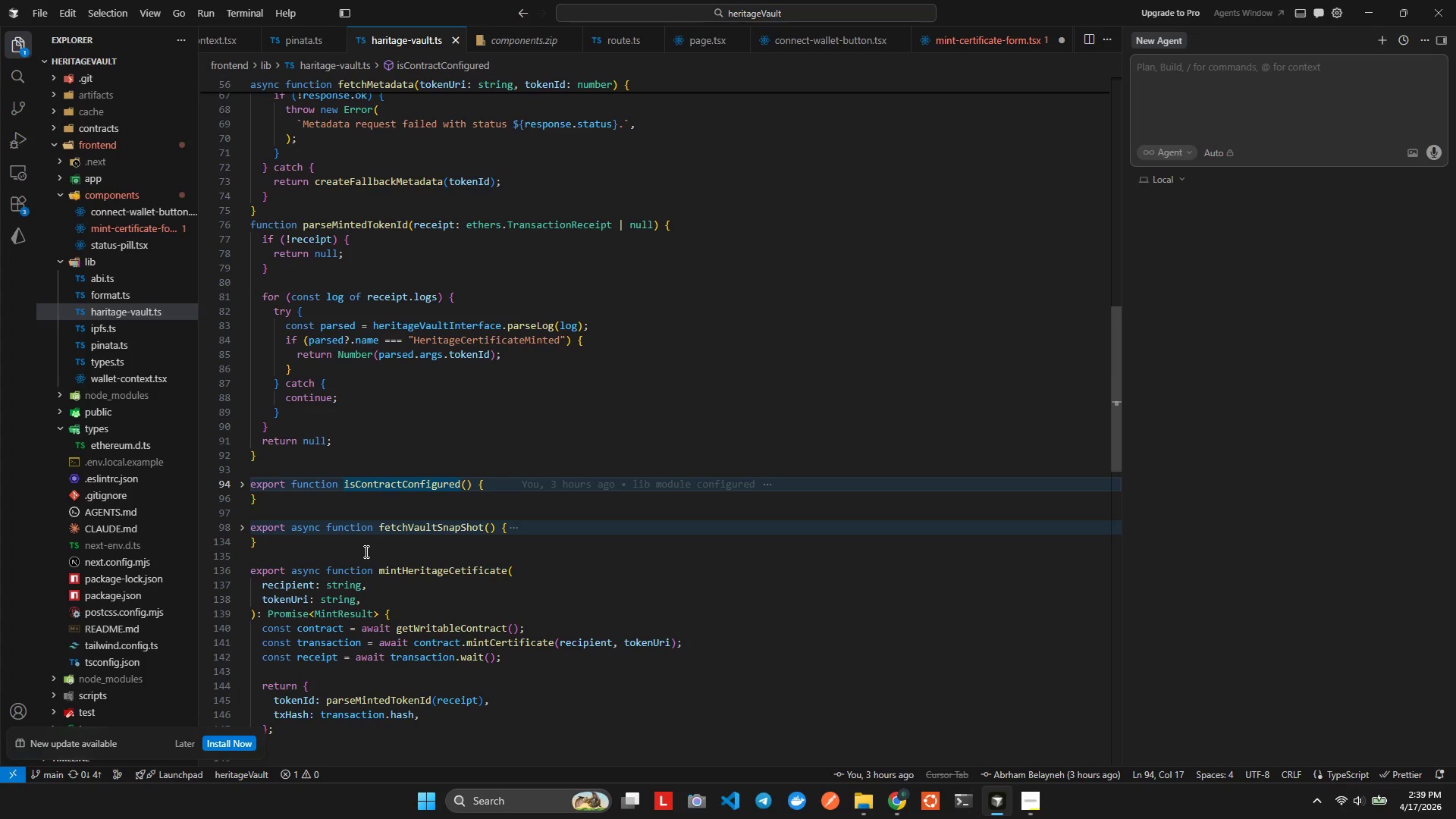 
wait(7.52)
 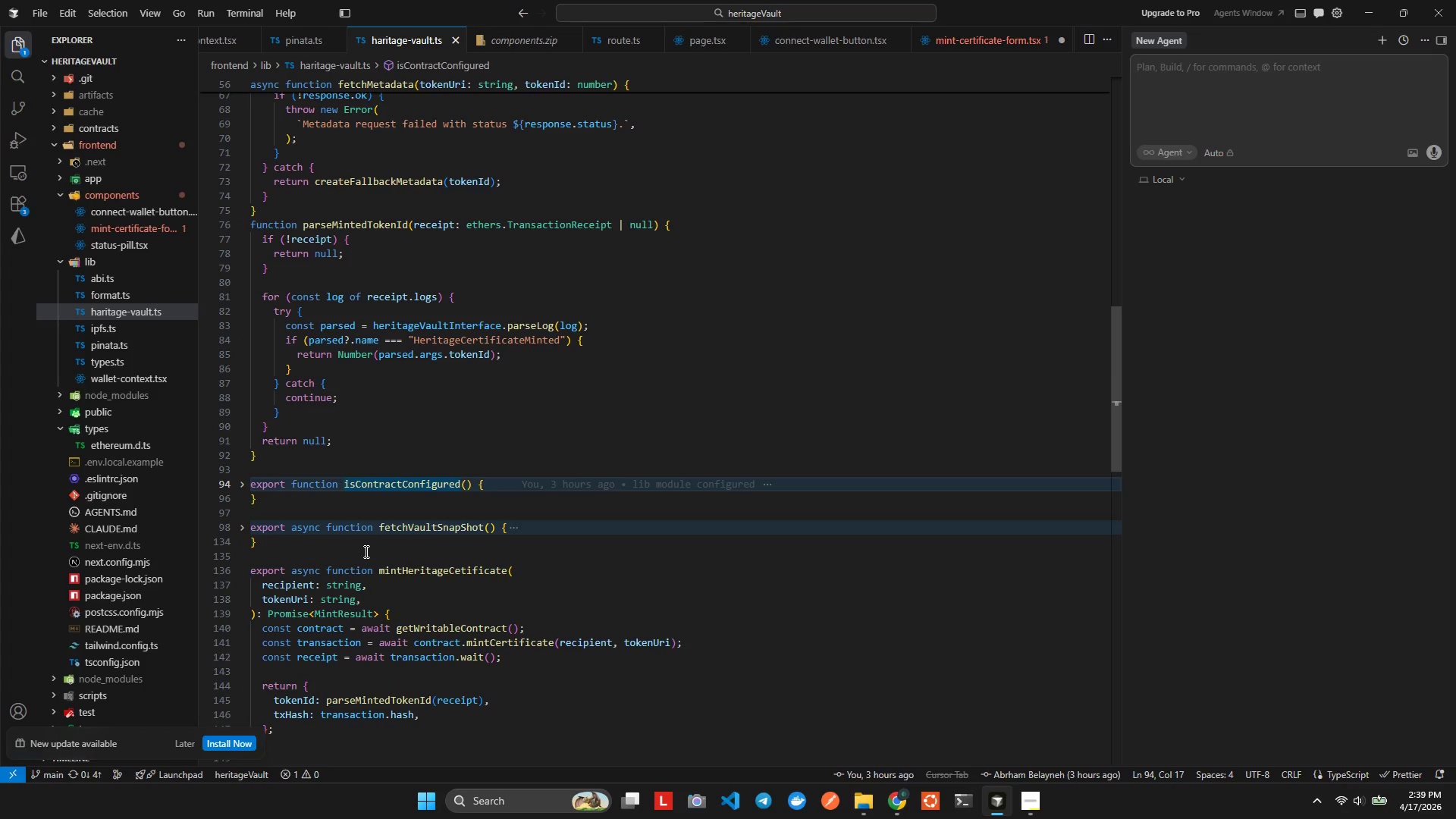 
scroll: coordinate [361, 625], scroll_direction: down, amount: 7.0
 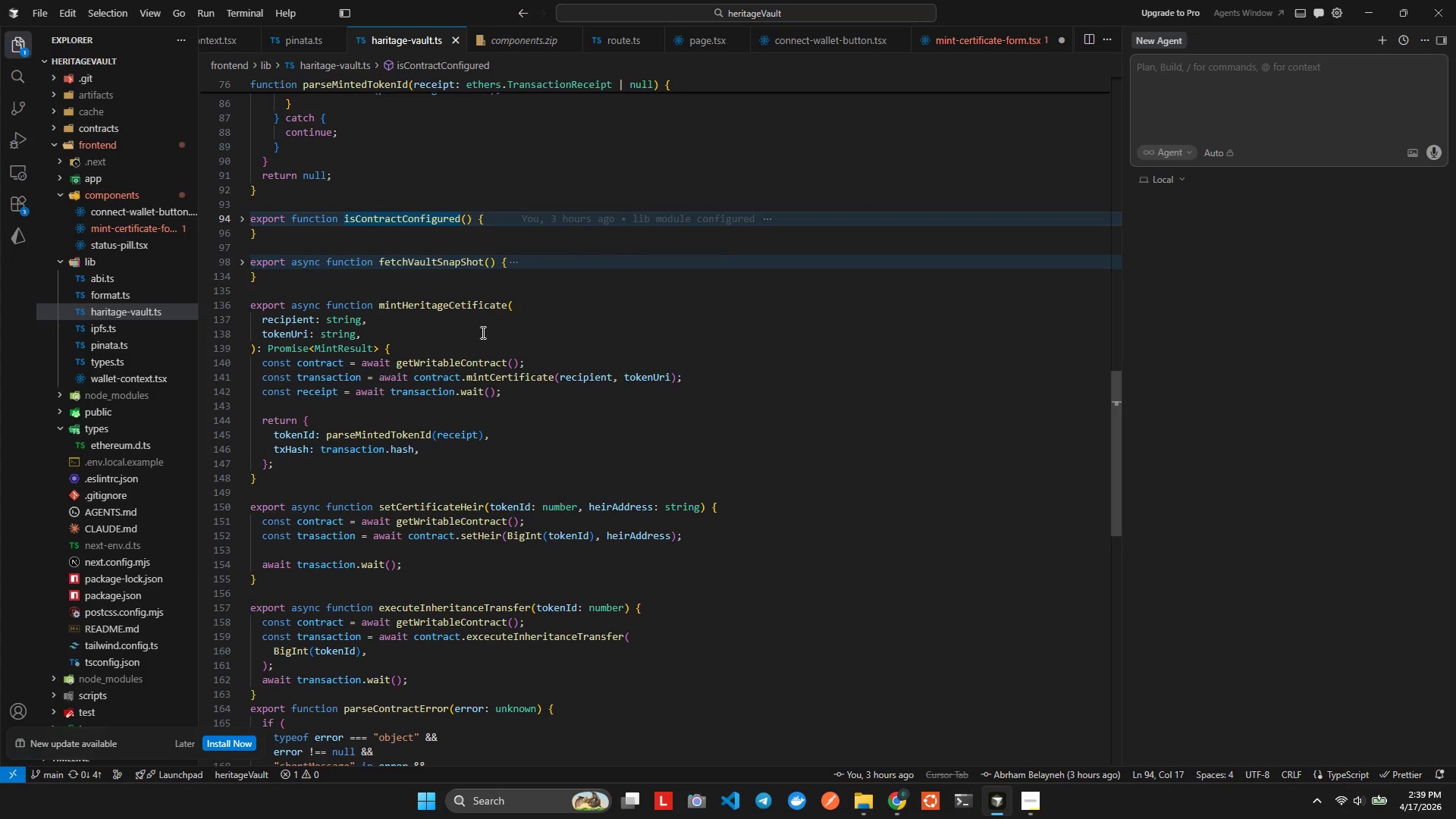 
scroll: coordinate [389, 328], scroll_direction: up, amount: 30.0
 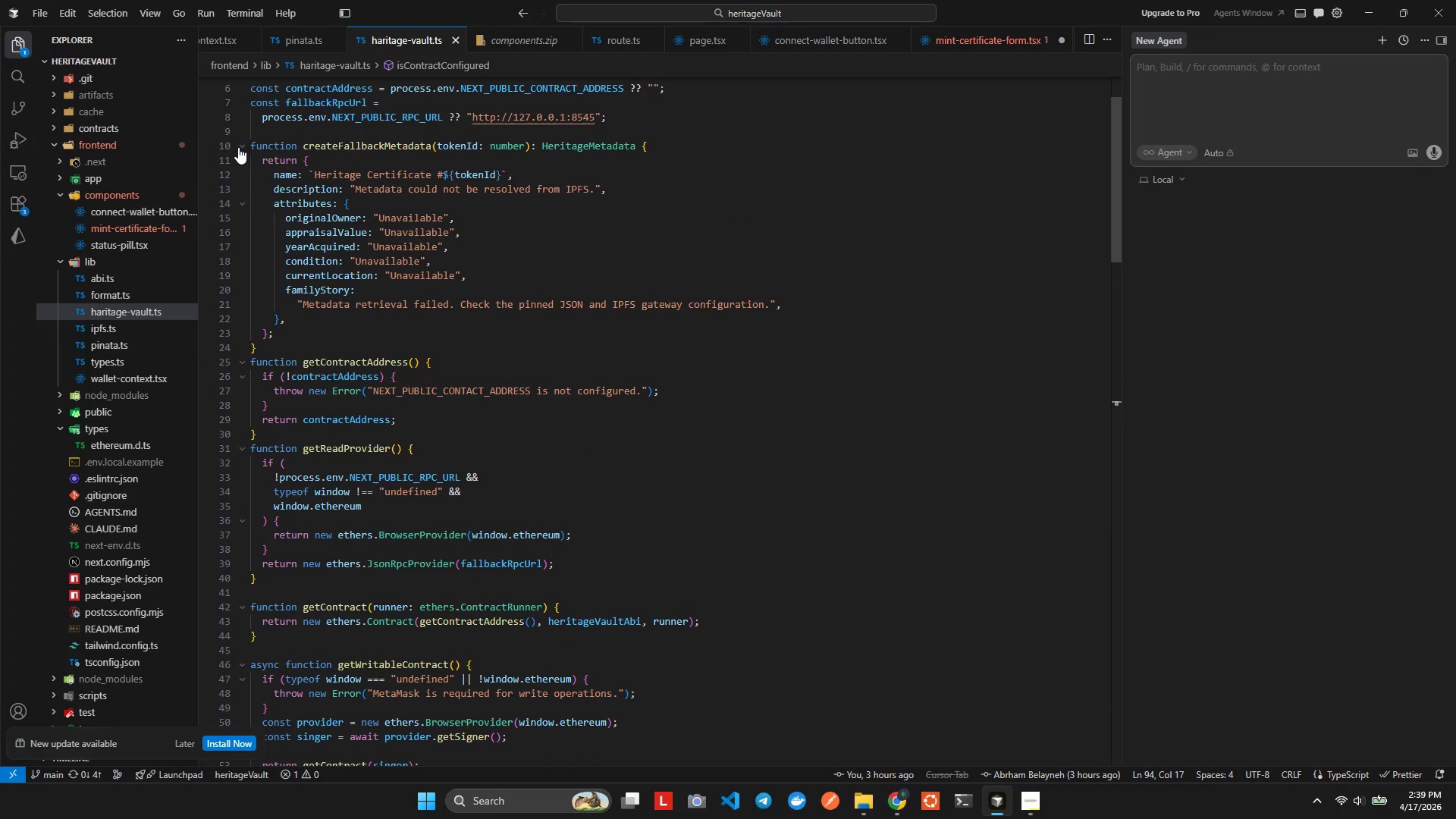 
left_click([240, 142])
 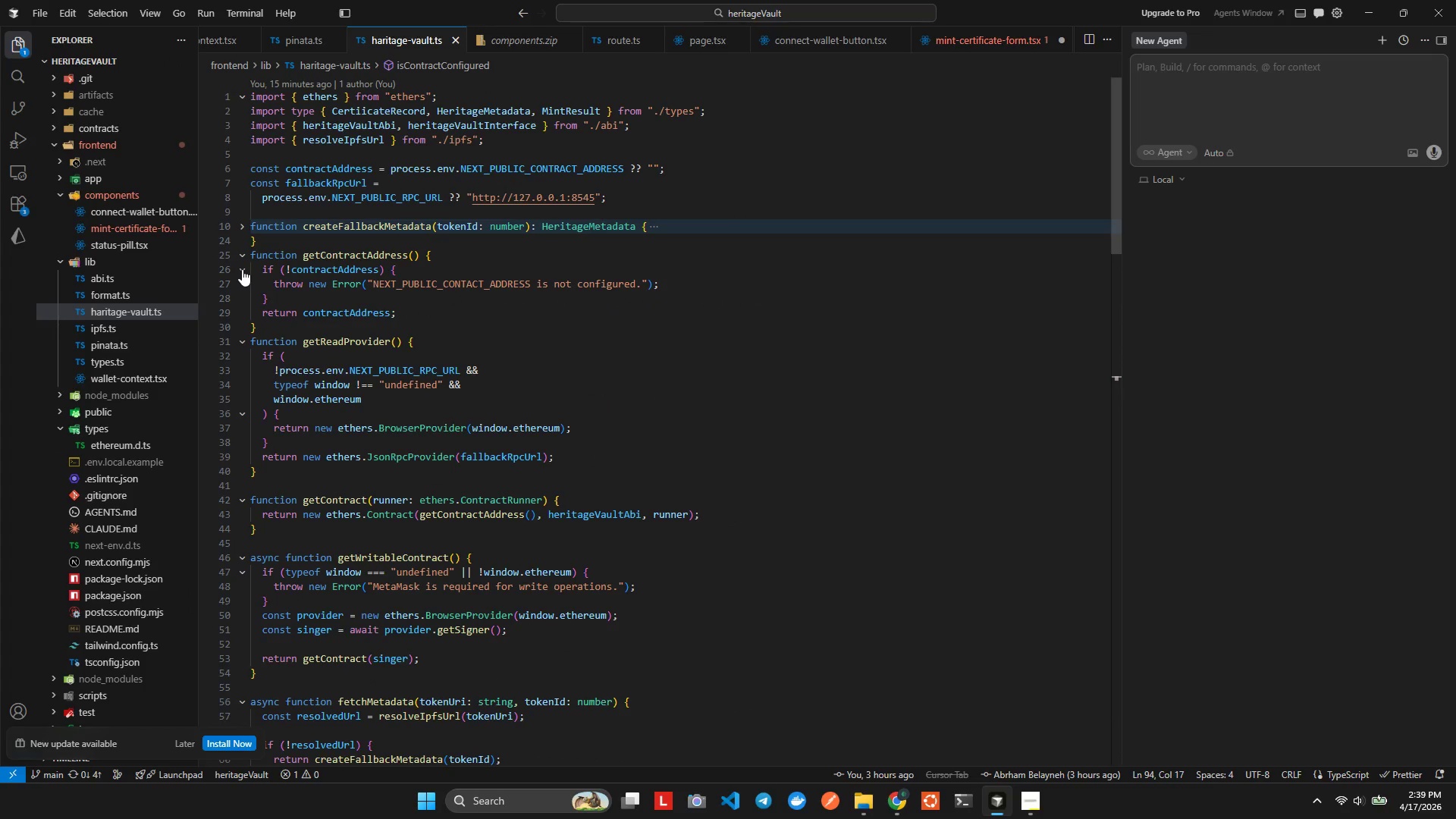 
left_click([244, 268])
 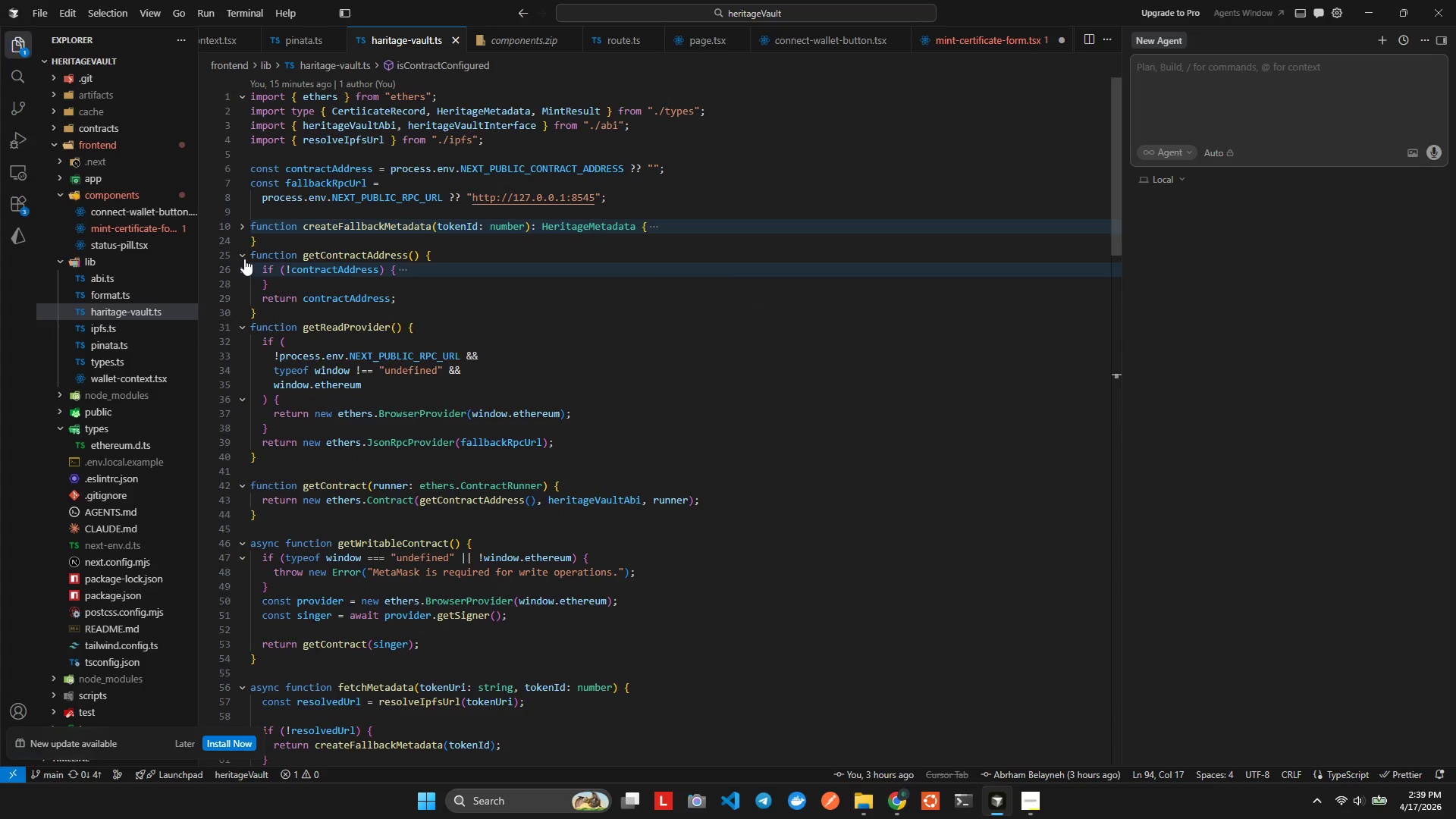 
left_click([244, 259])
 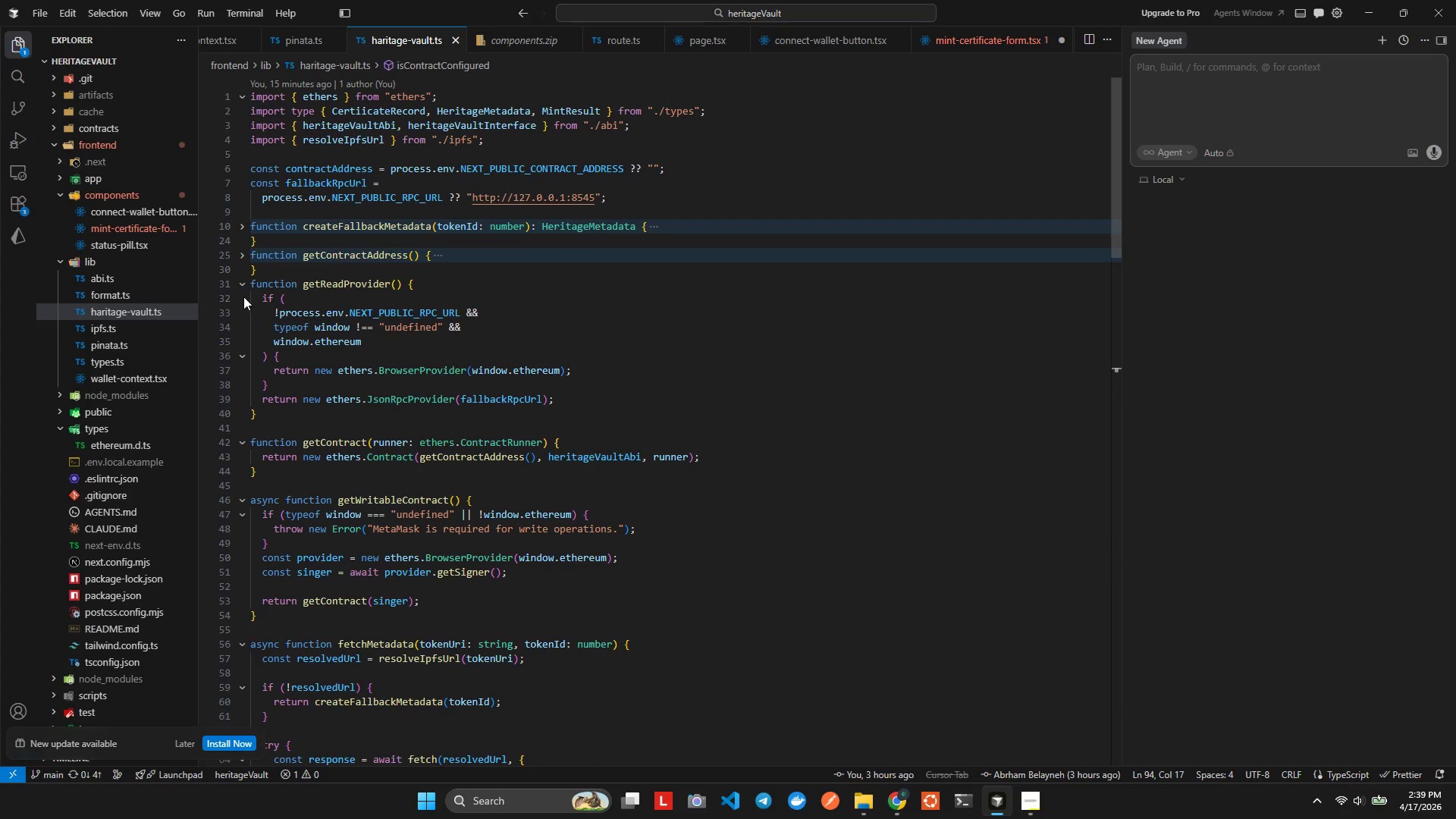 
left_click([244, 290])
 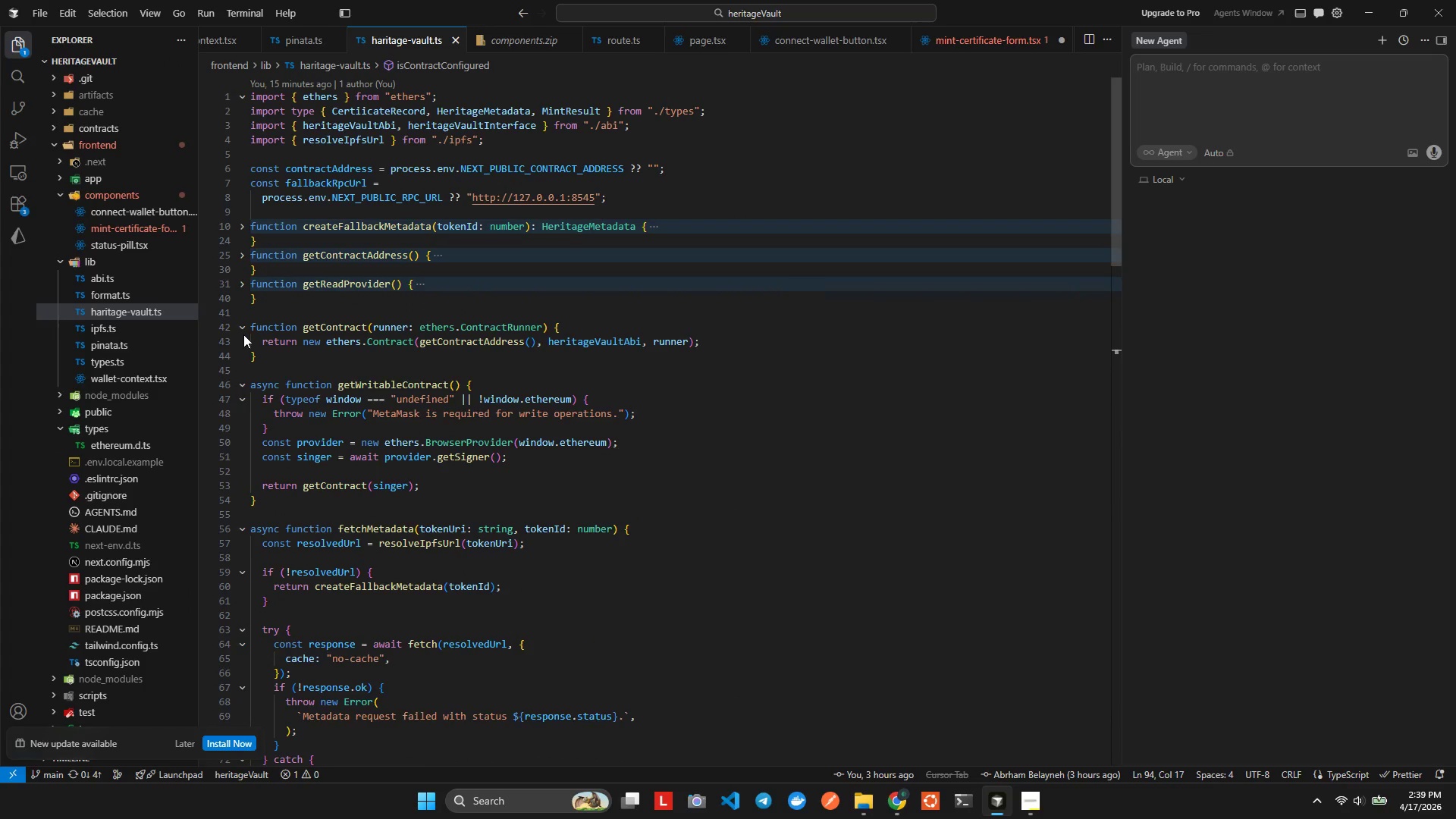 
left_click([243, 328])
 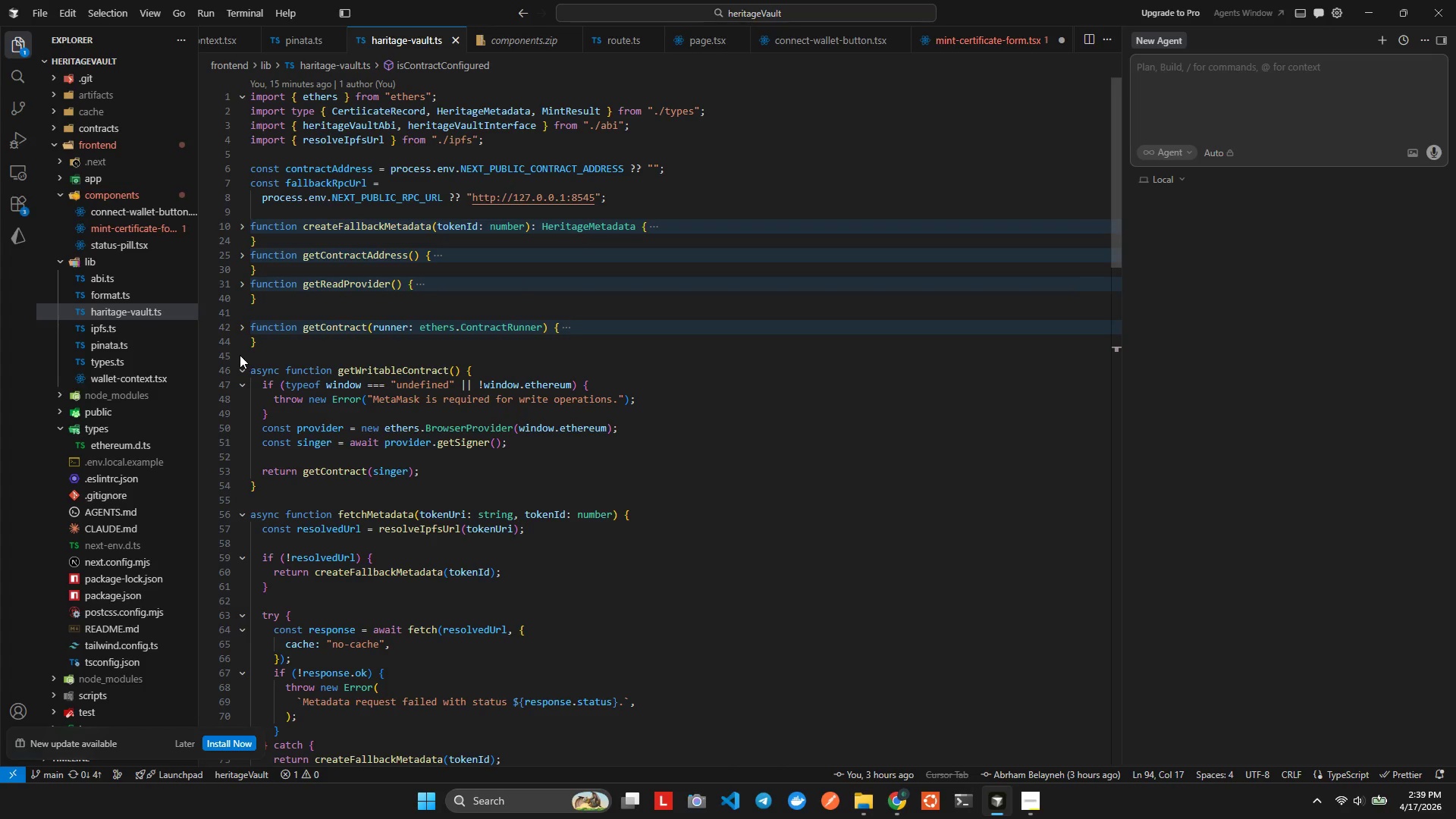 
double_click([240, 355])
 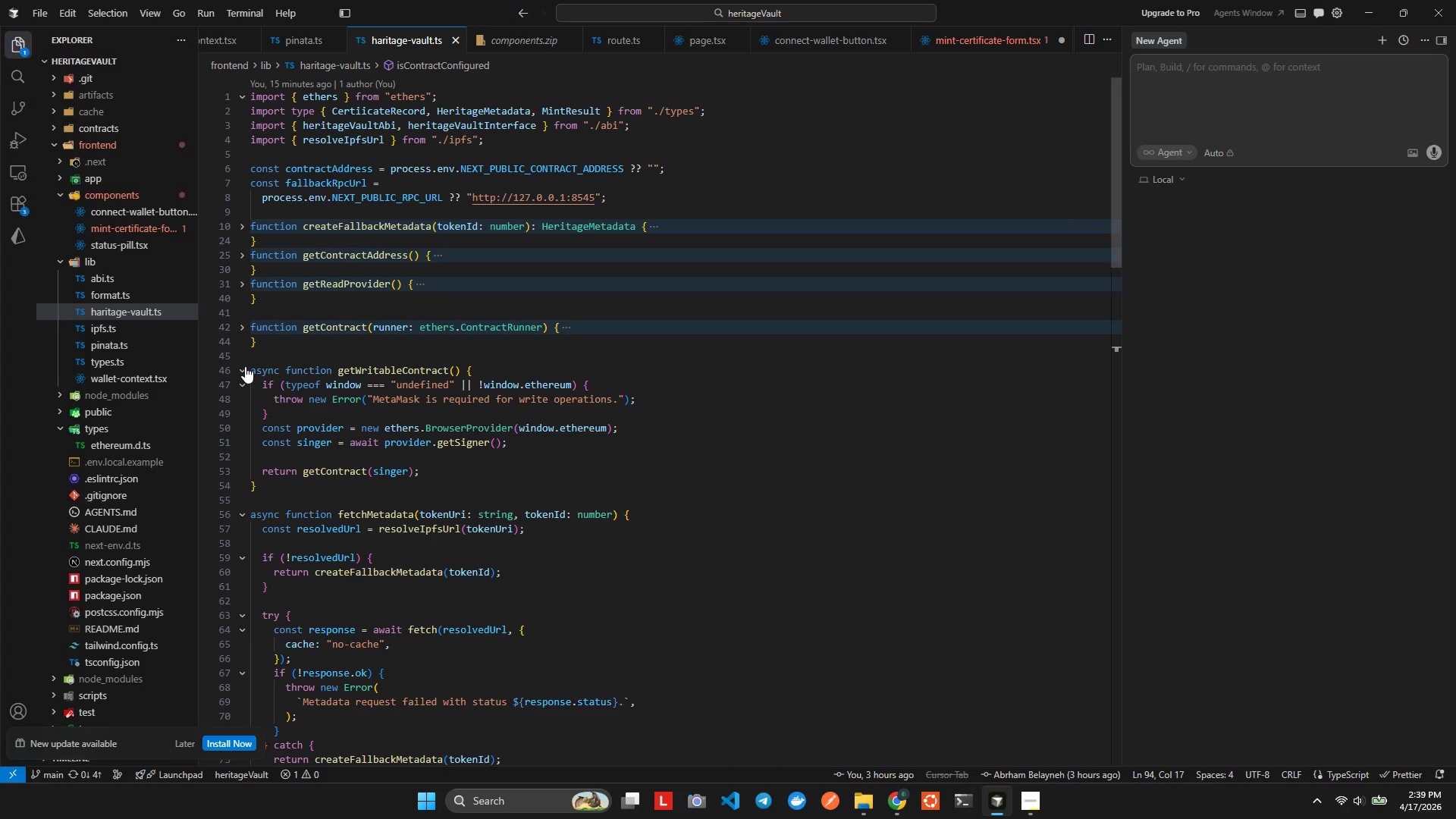 
left_click([245, 366])
 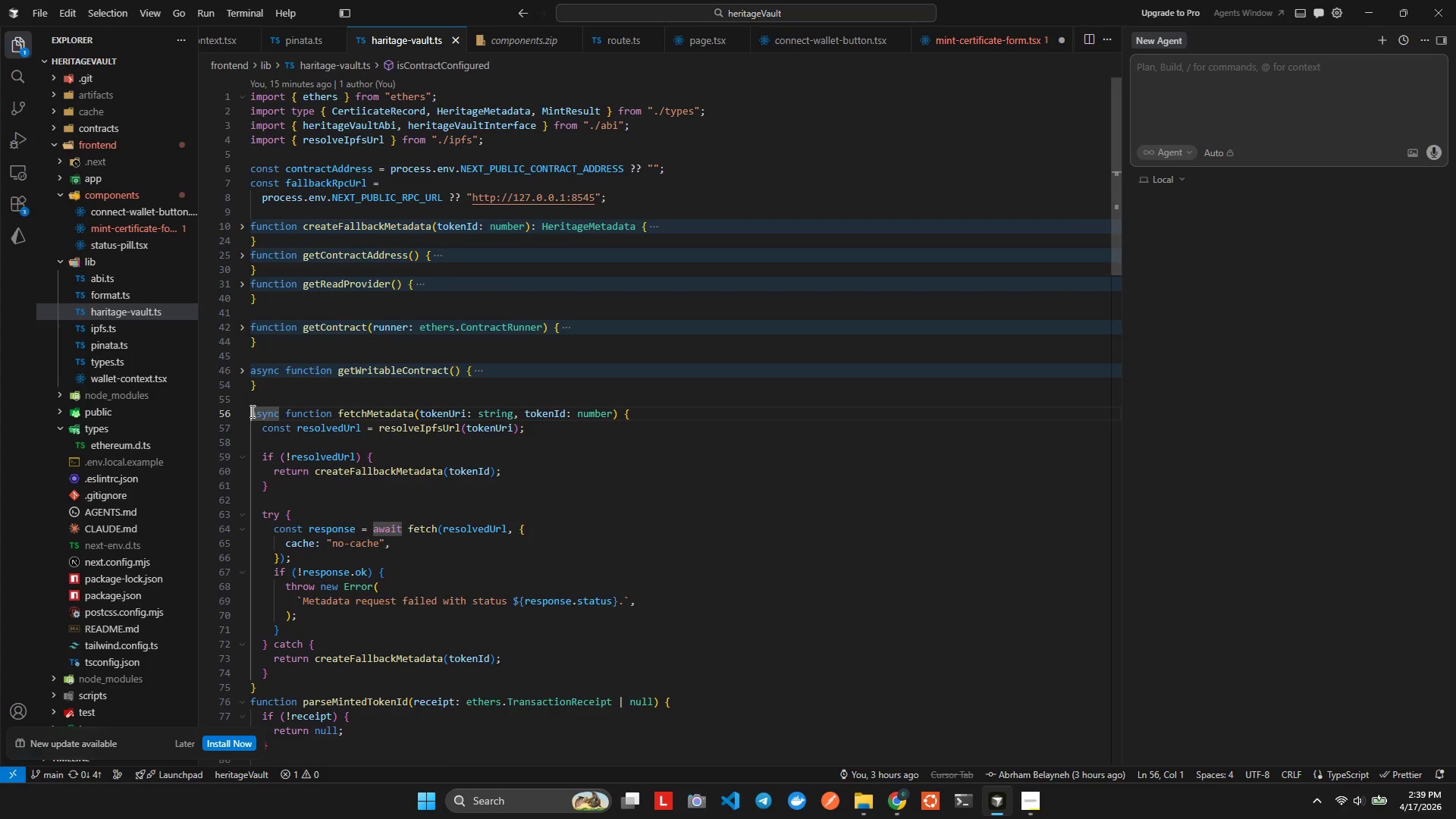 
left_click([242, 414])
 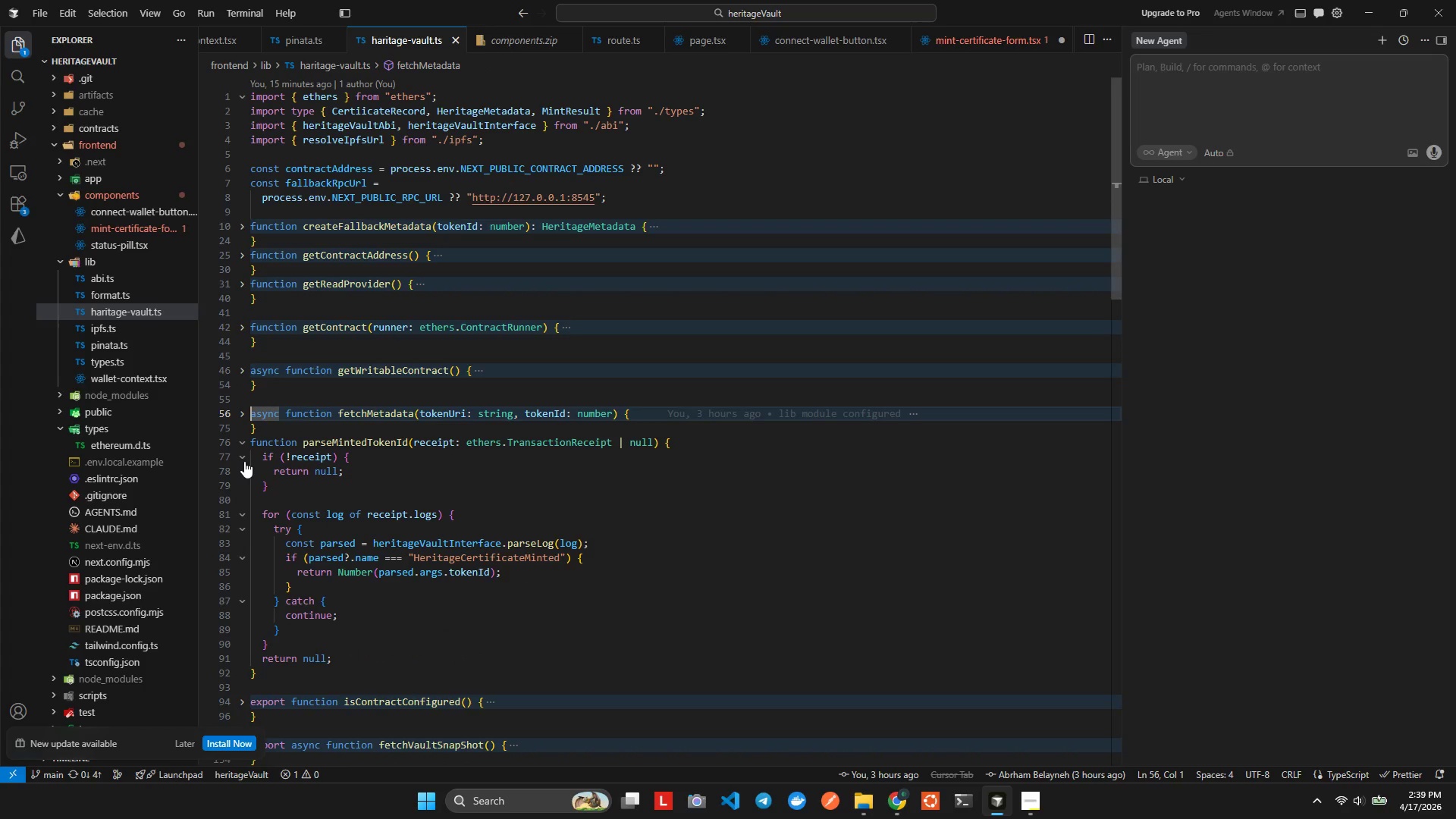 
left_click([243, 440])
 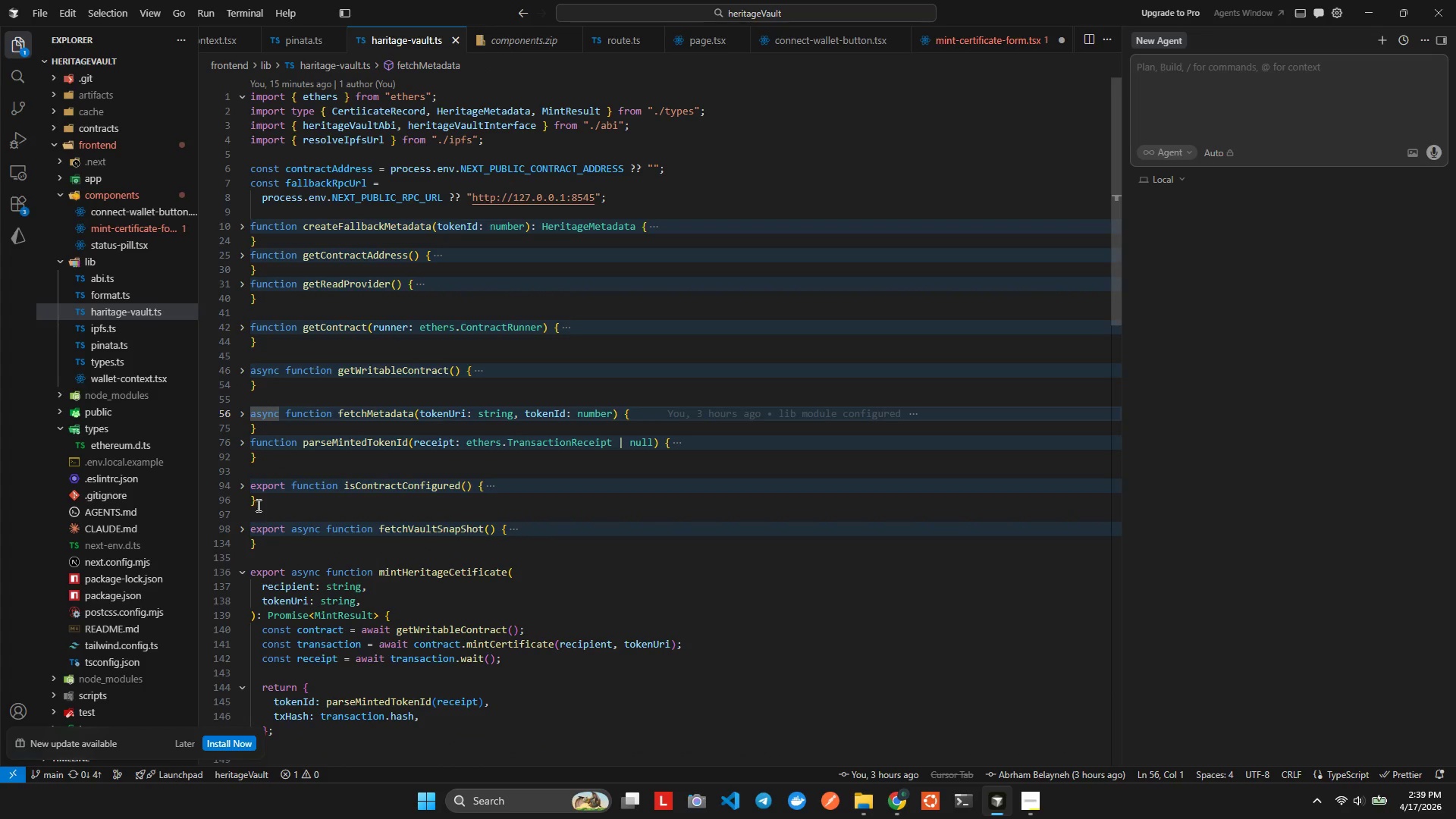 
scroll: coordinate [284, 513], scroll_direction: down, amount: 3.0
 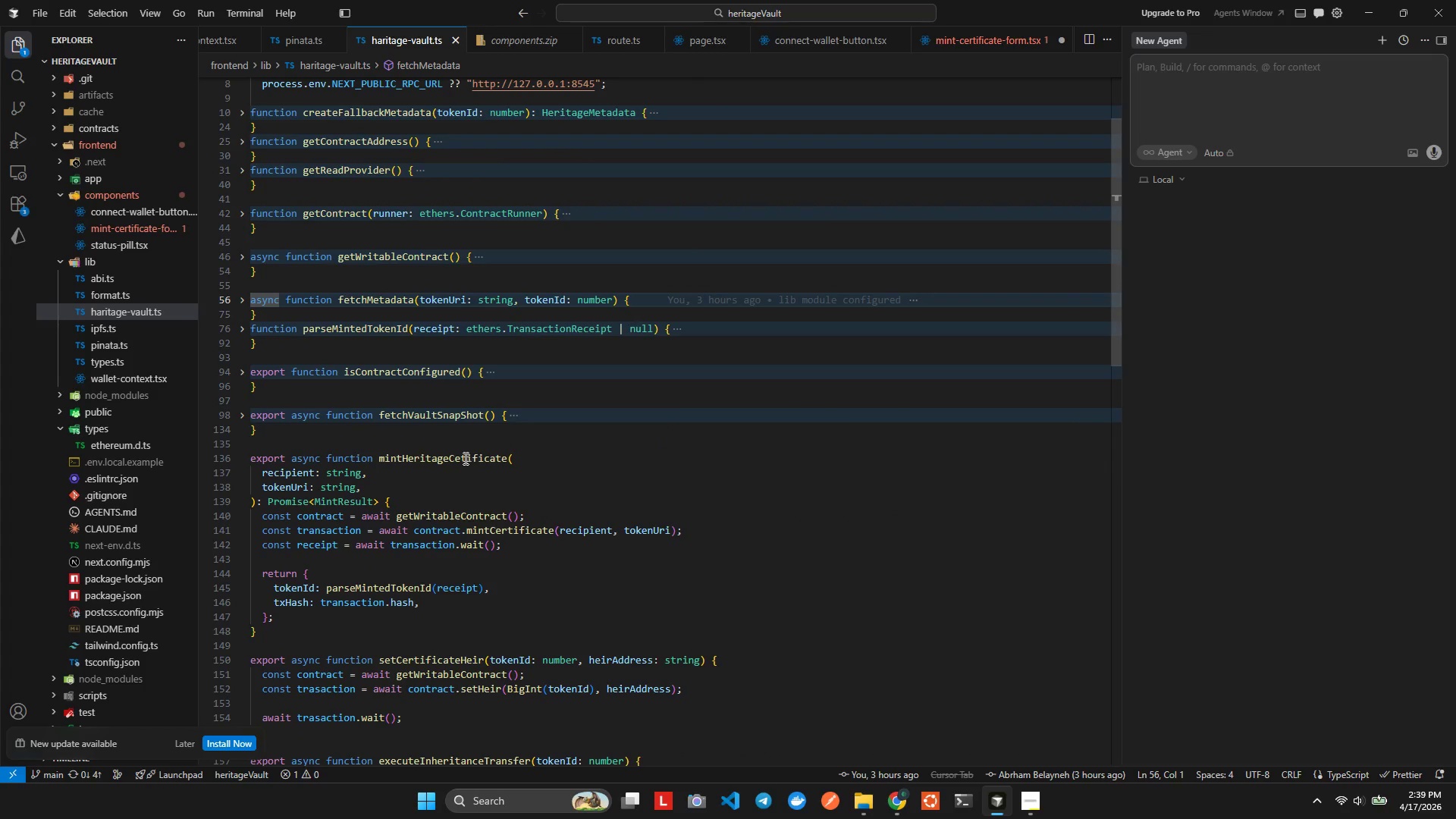 
left_click([457, 453])
 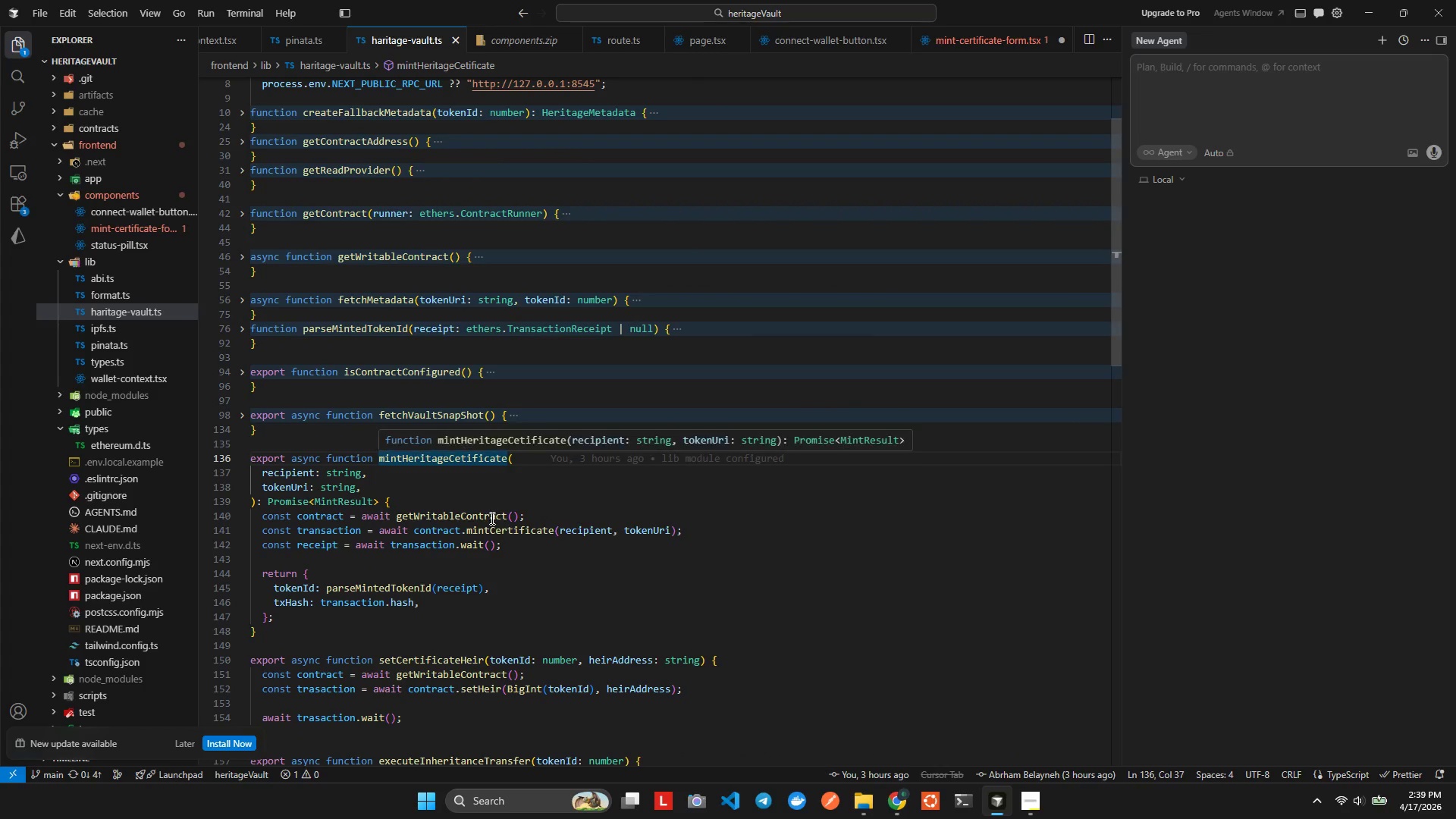 
key(R)
 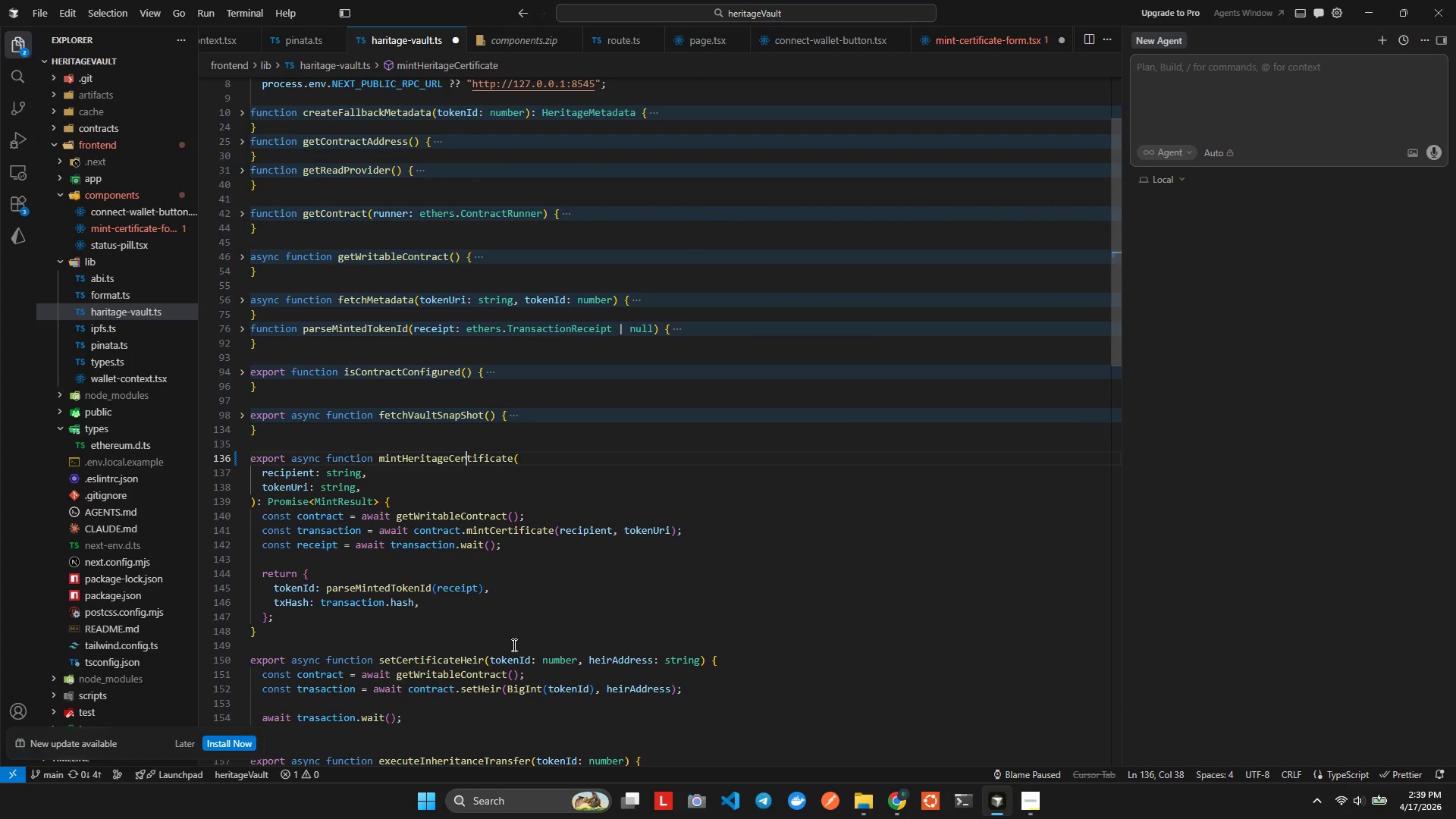 
key(Control+ControlLeft)
 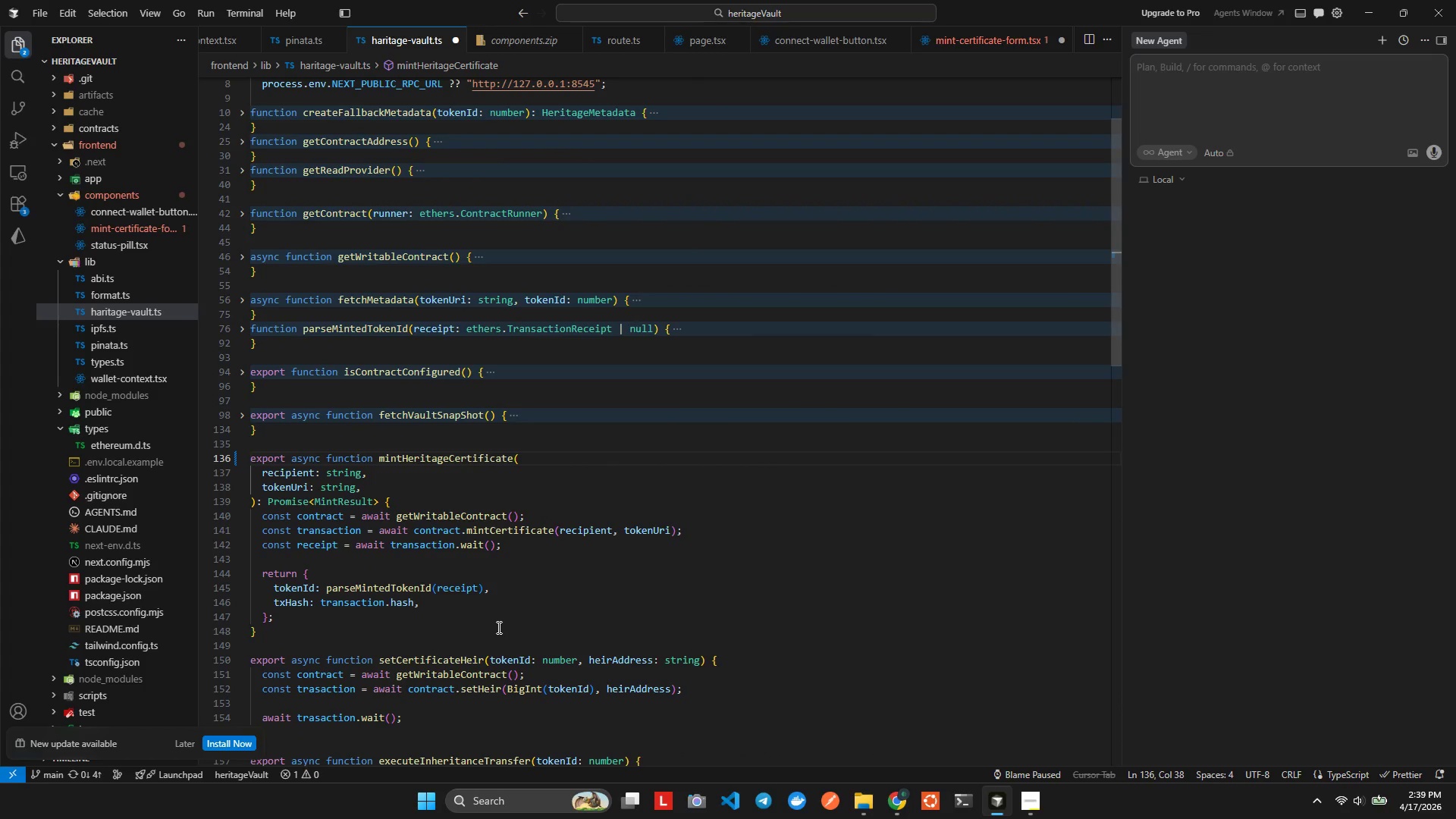 
key(Control+S)
 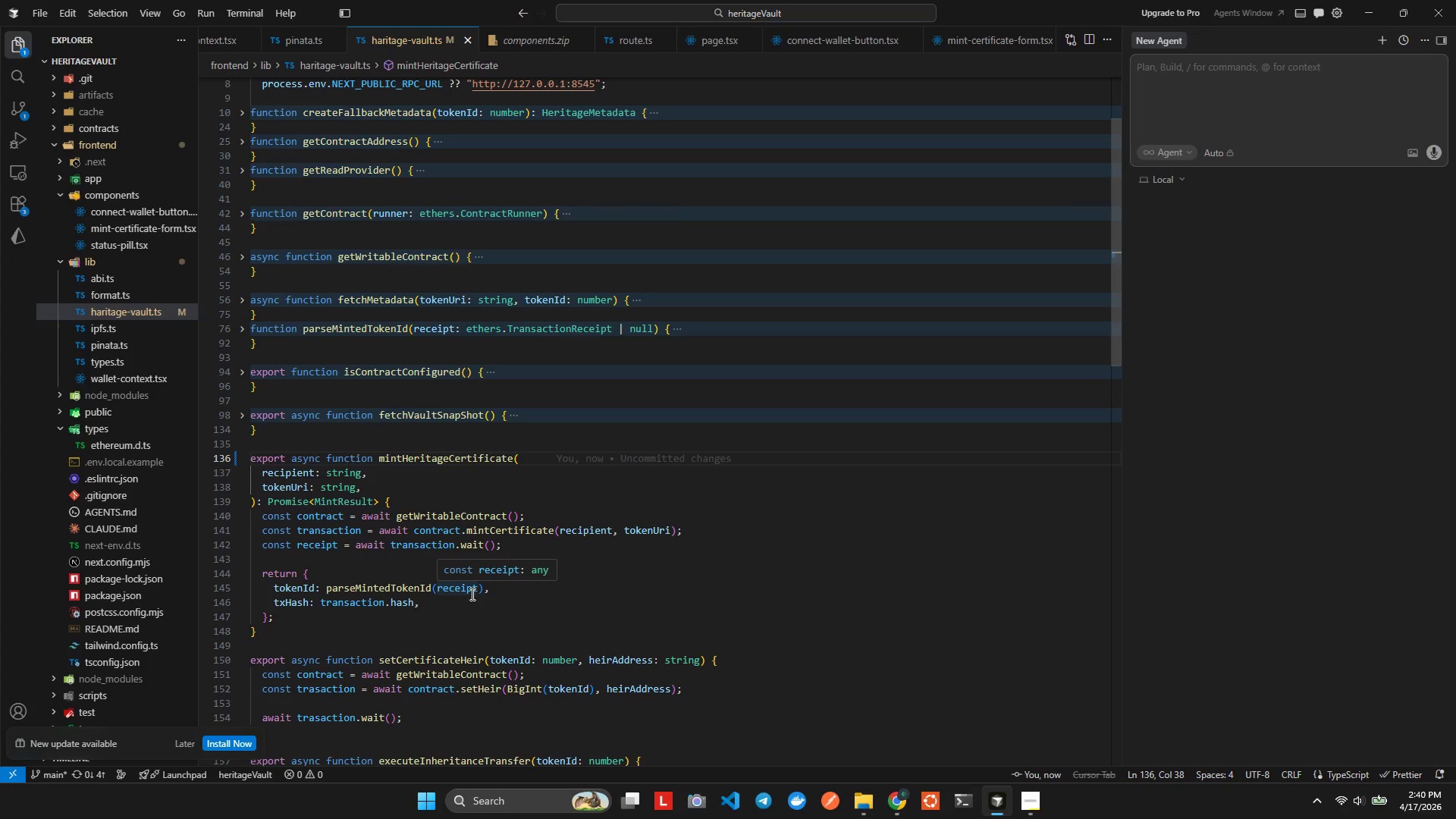 
wait(49.08)
 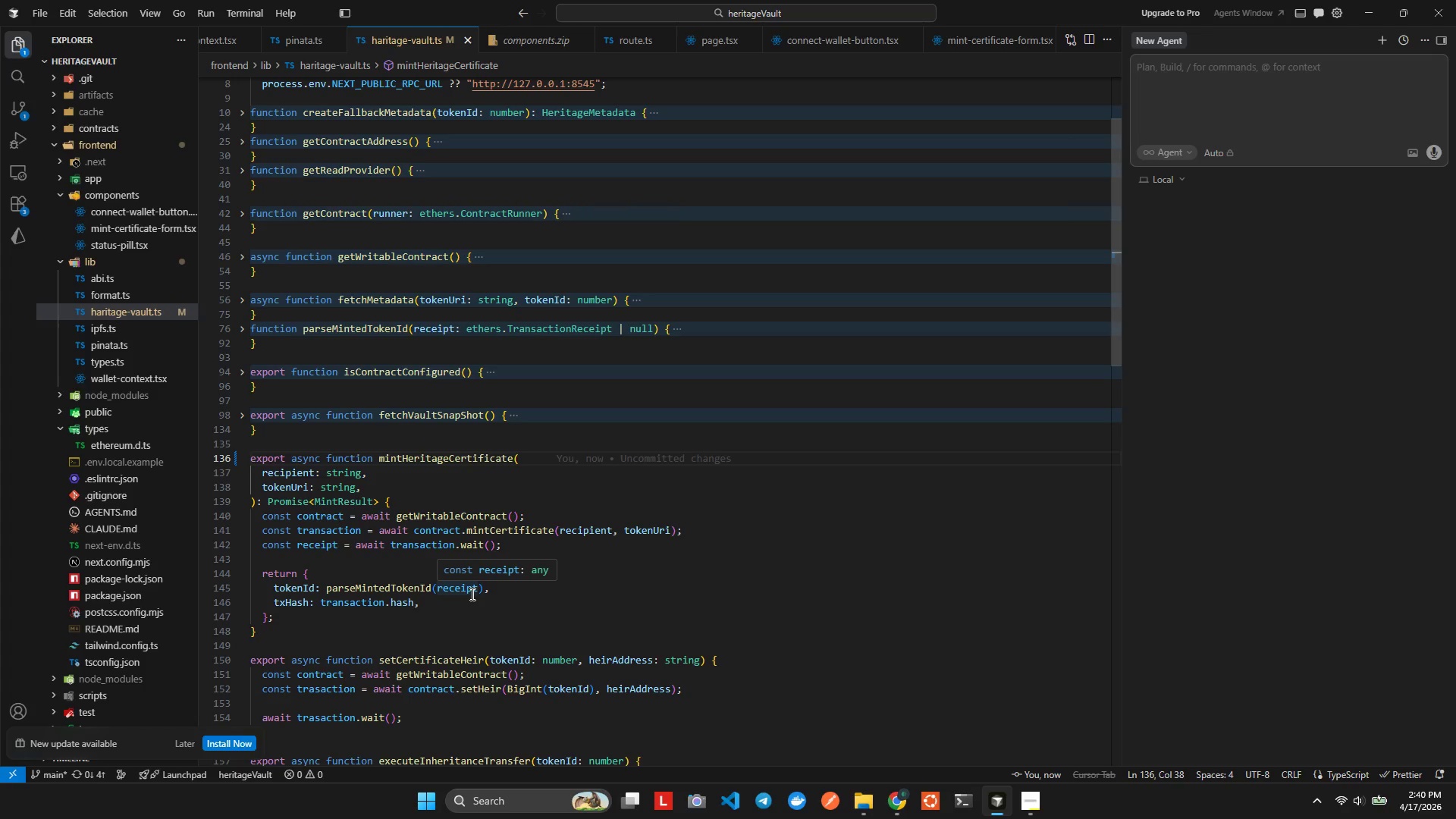 
hold_key(key=ArrowRight, duration=0.67)
 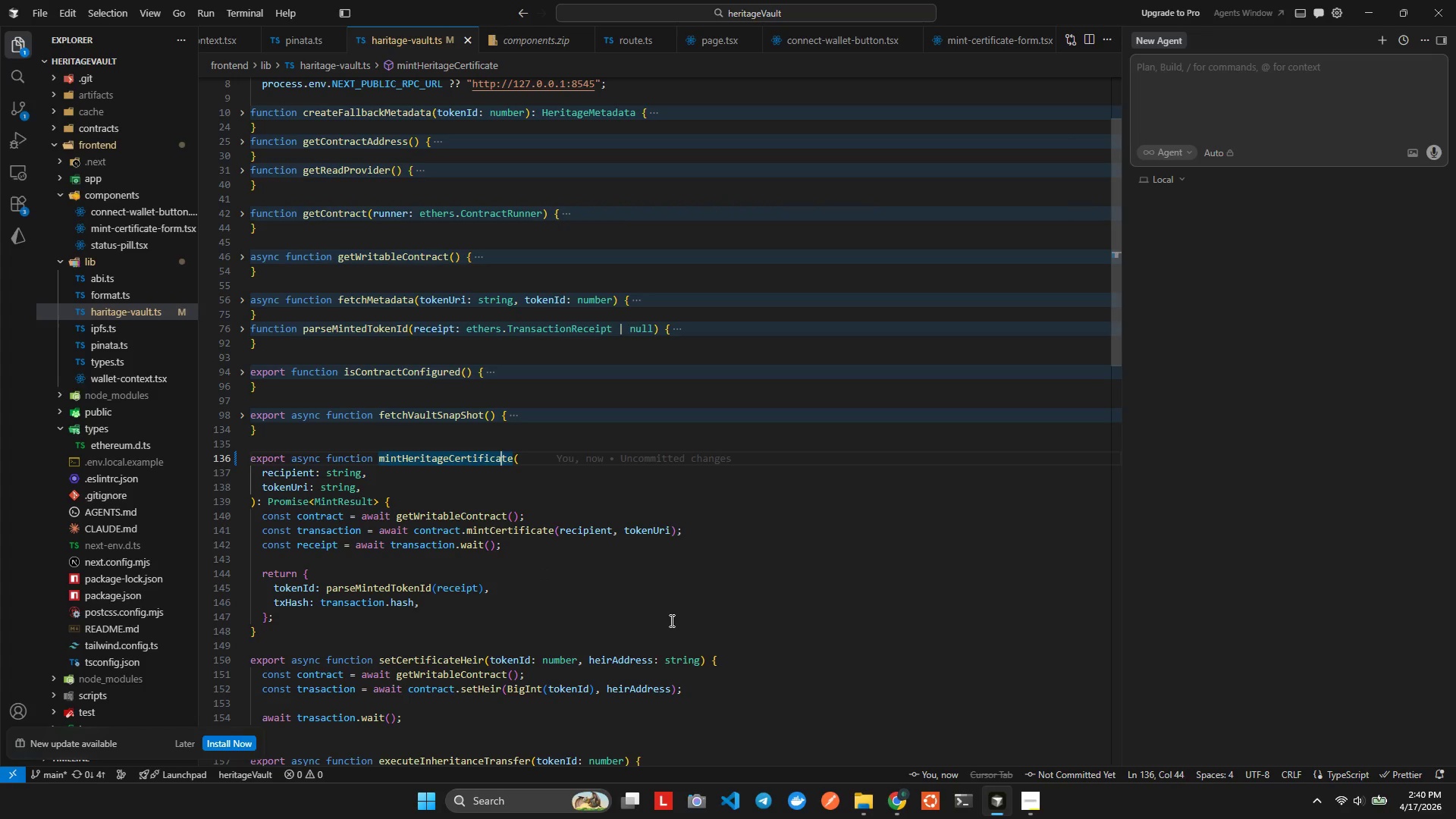 
key(ArrowRight)
 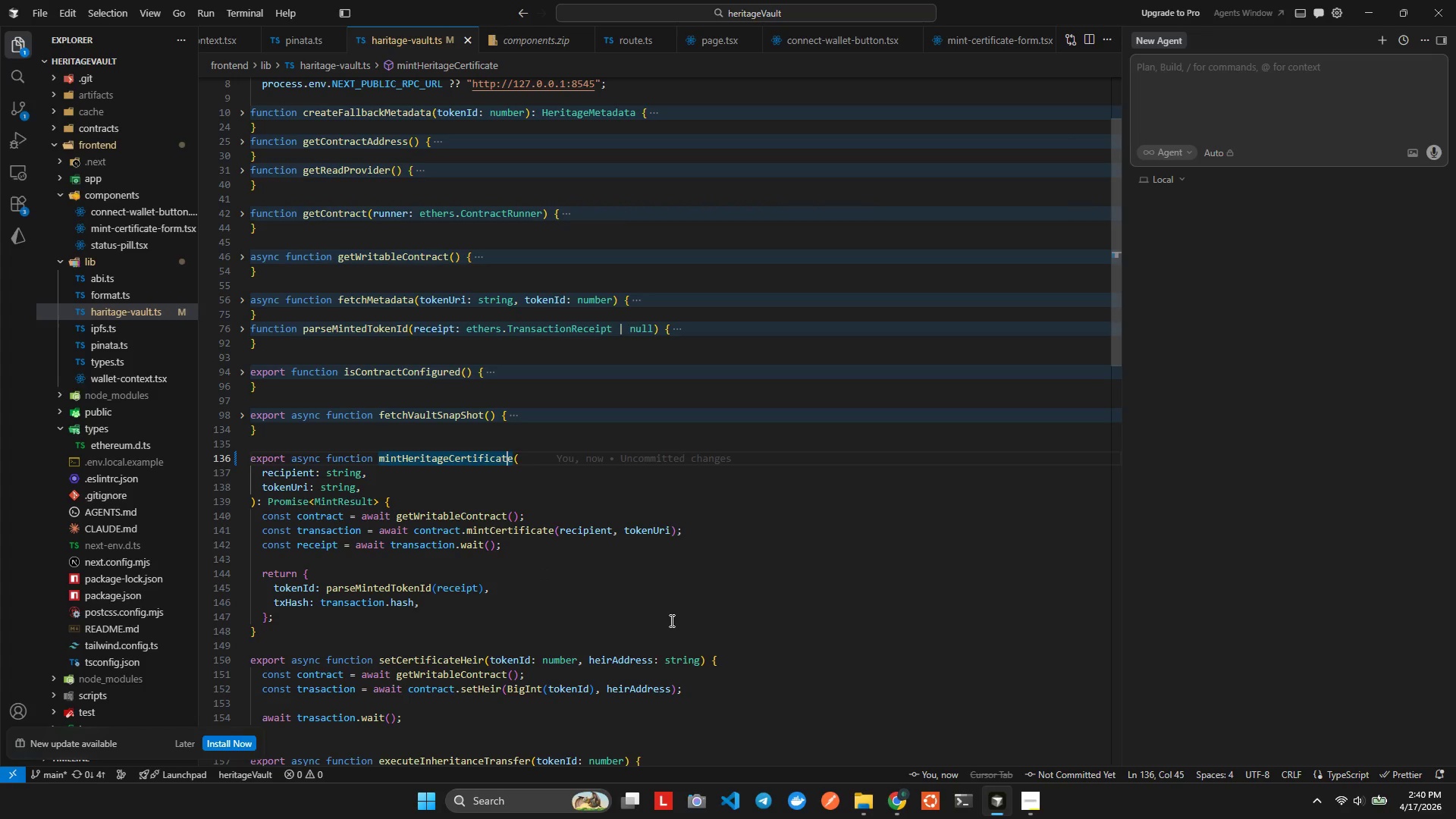 
key(ArrowRight)
 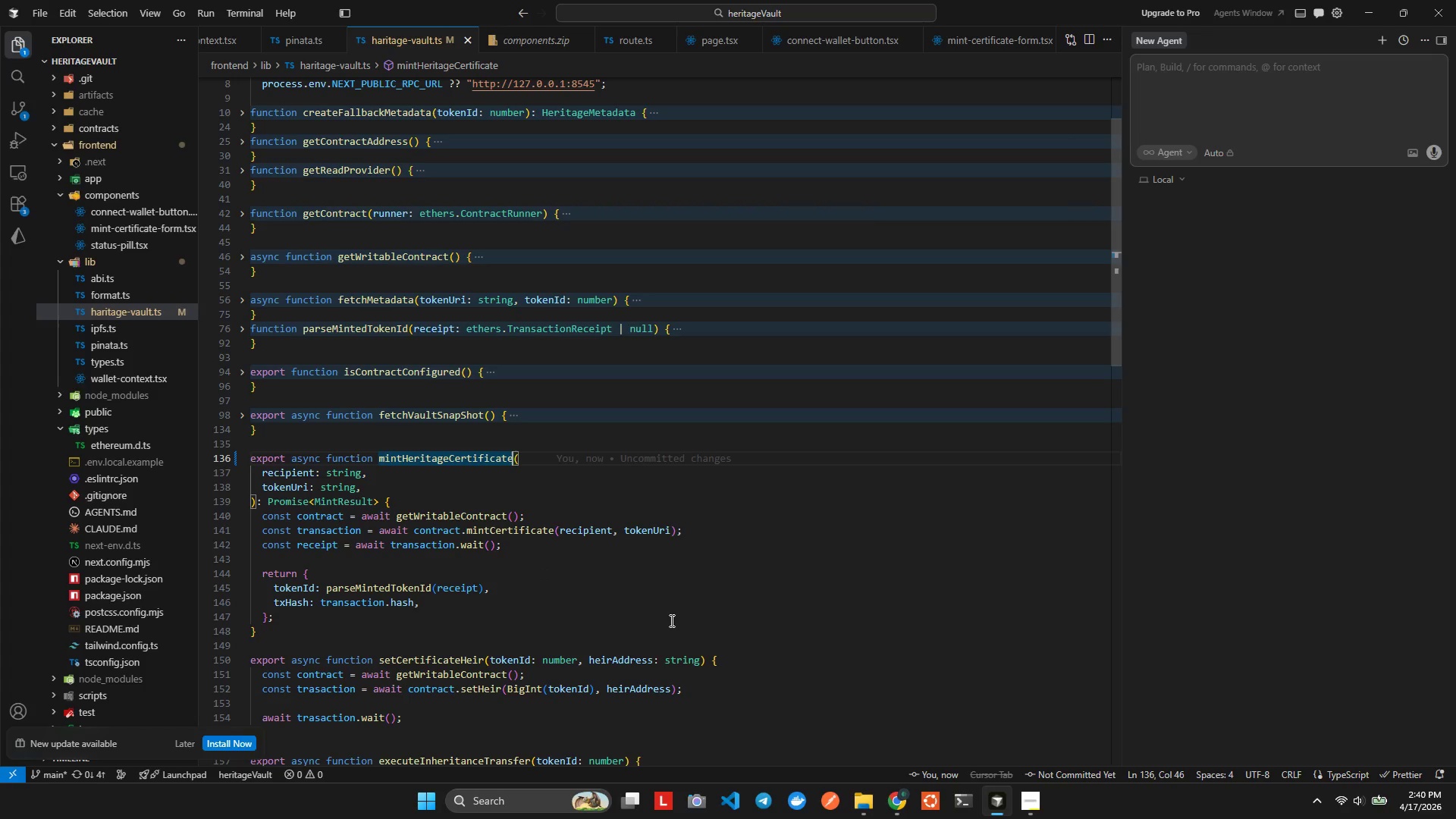 
key(Control+ControlLeft)
 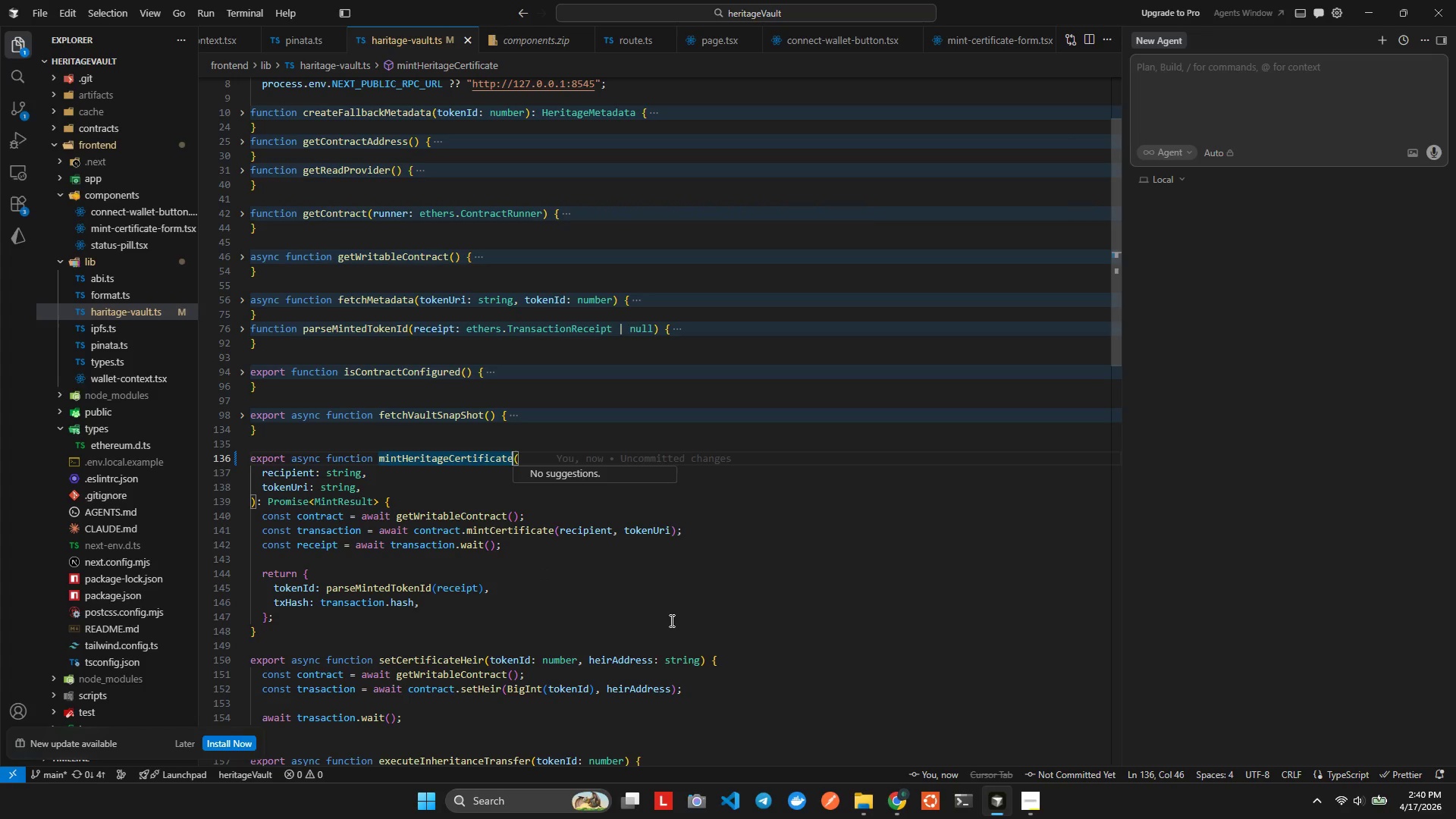 
key(Control+Space)
 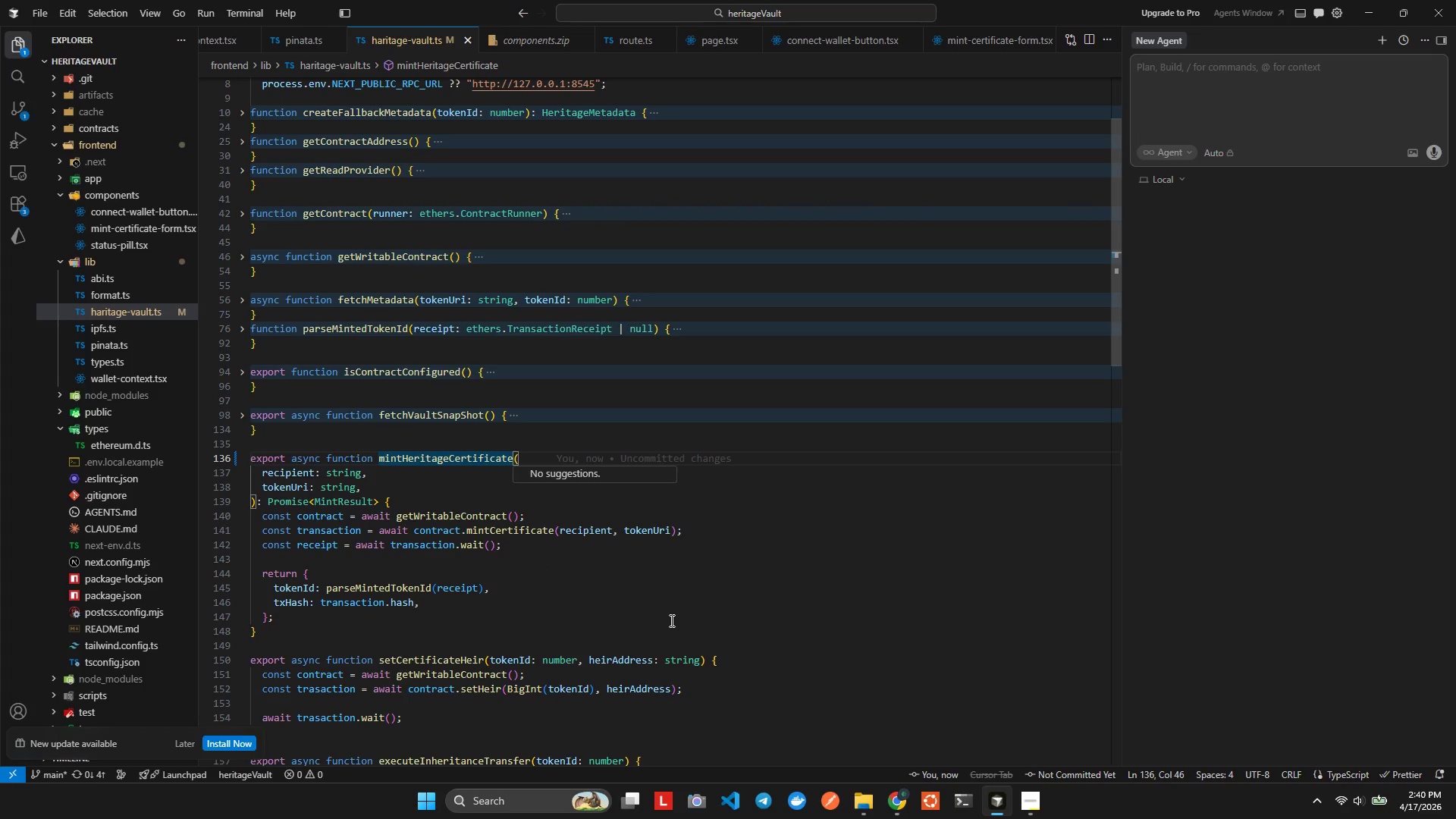 
key(Control+ControlLeft)
 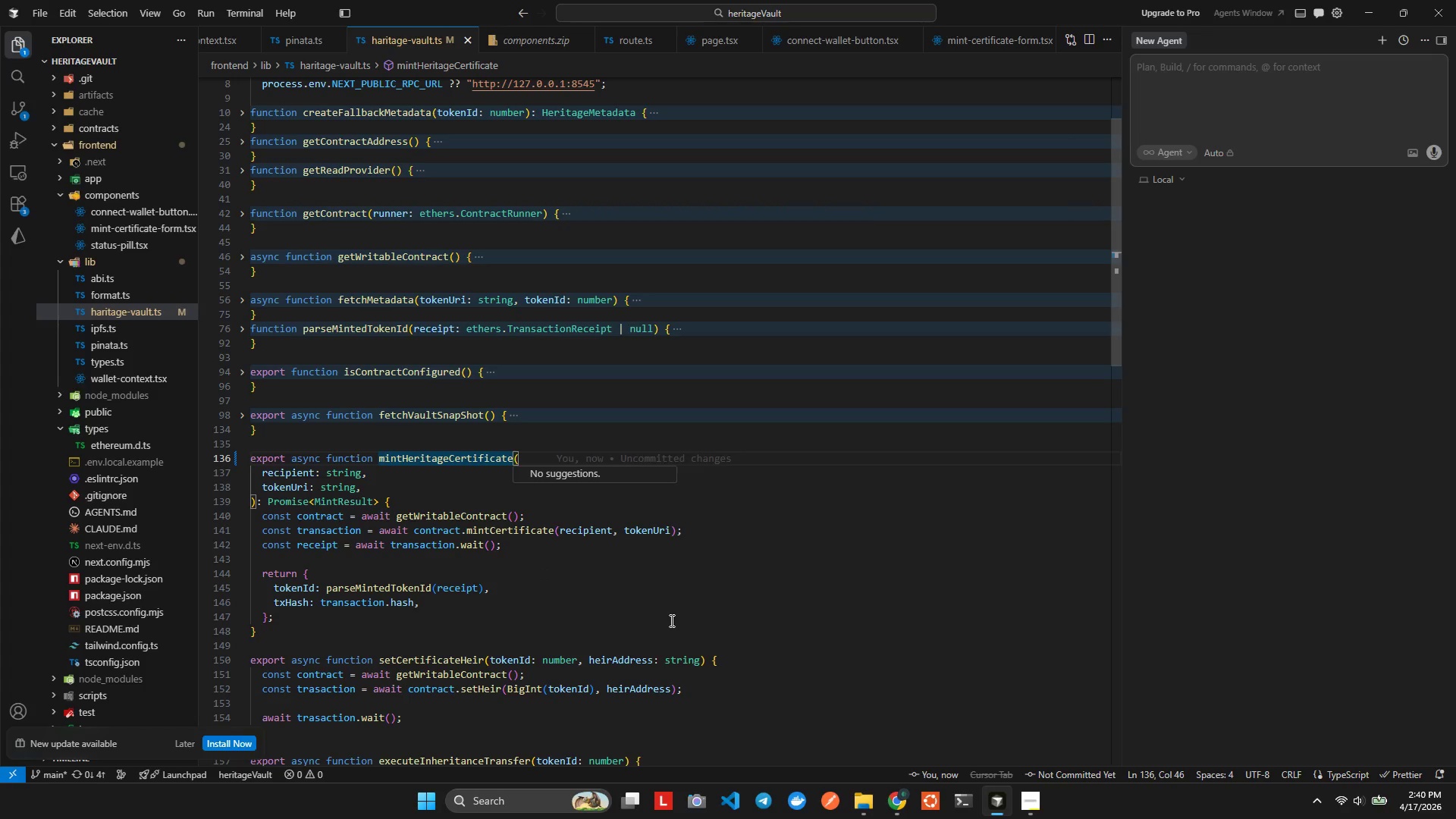 
key(Control+S)
 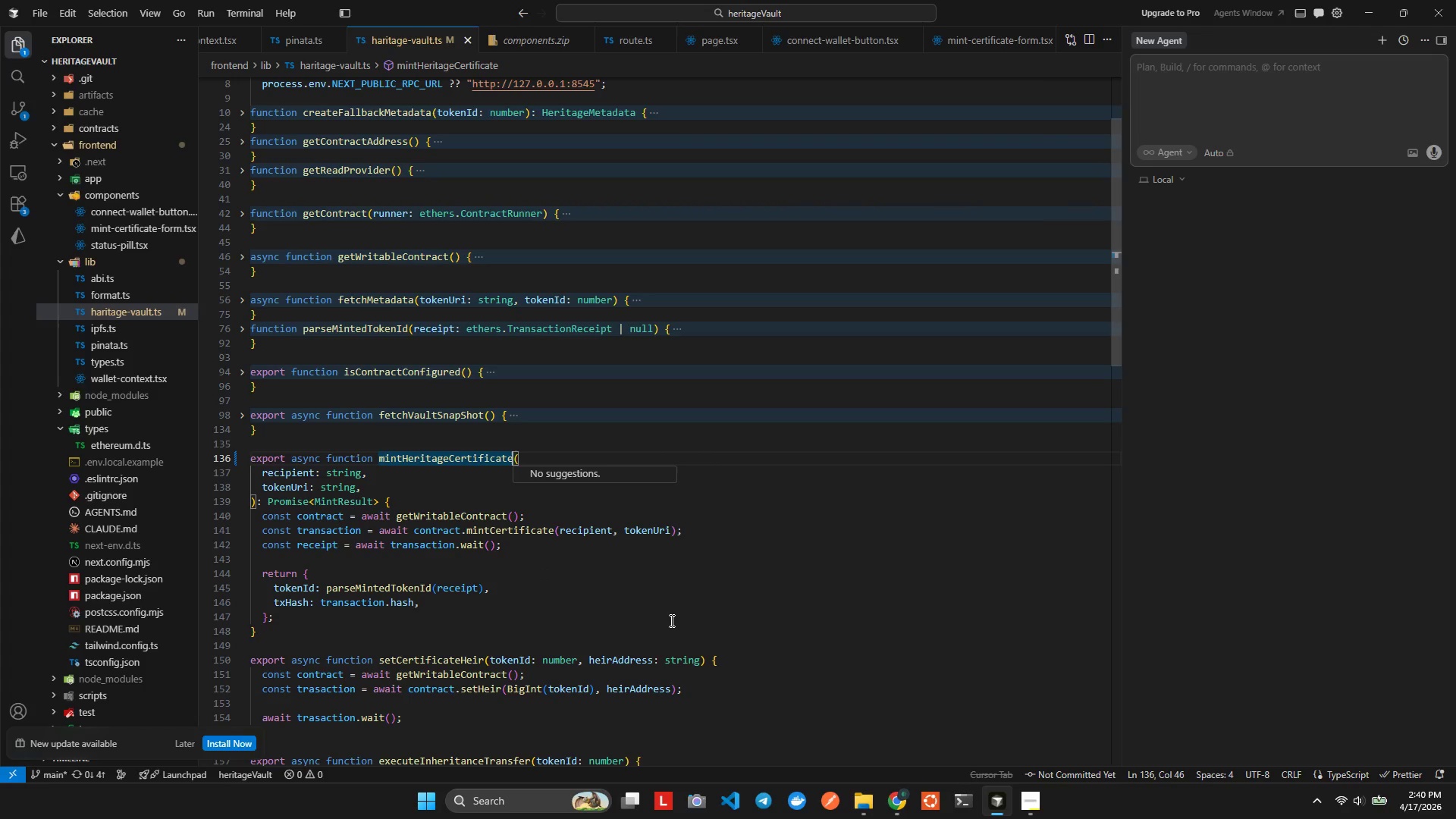 
key(Control+ControlLeft)
 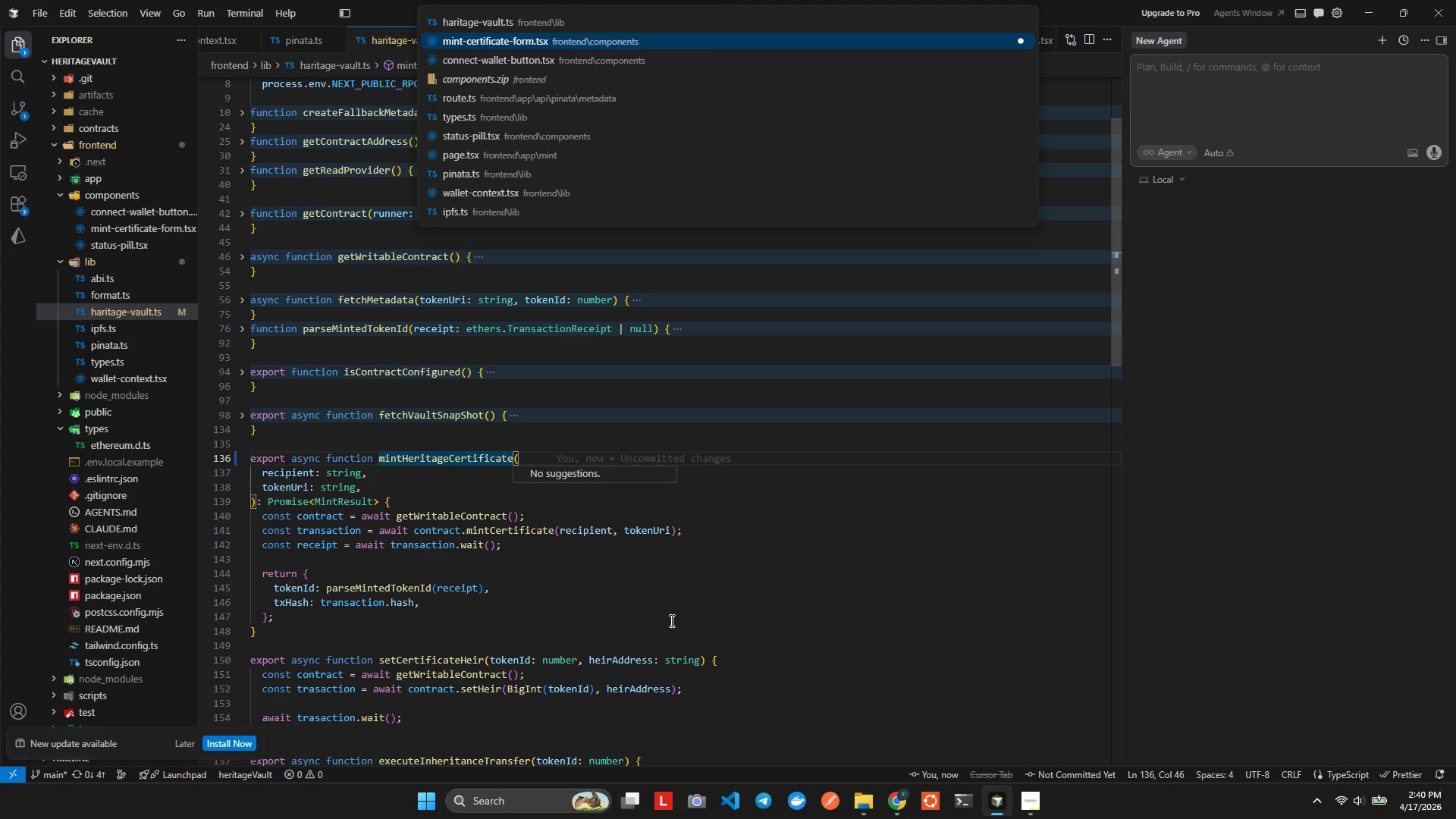 
key(Control+Tab)
 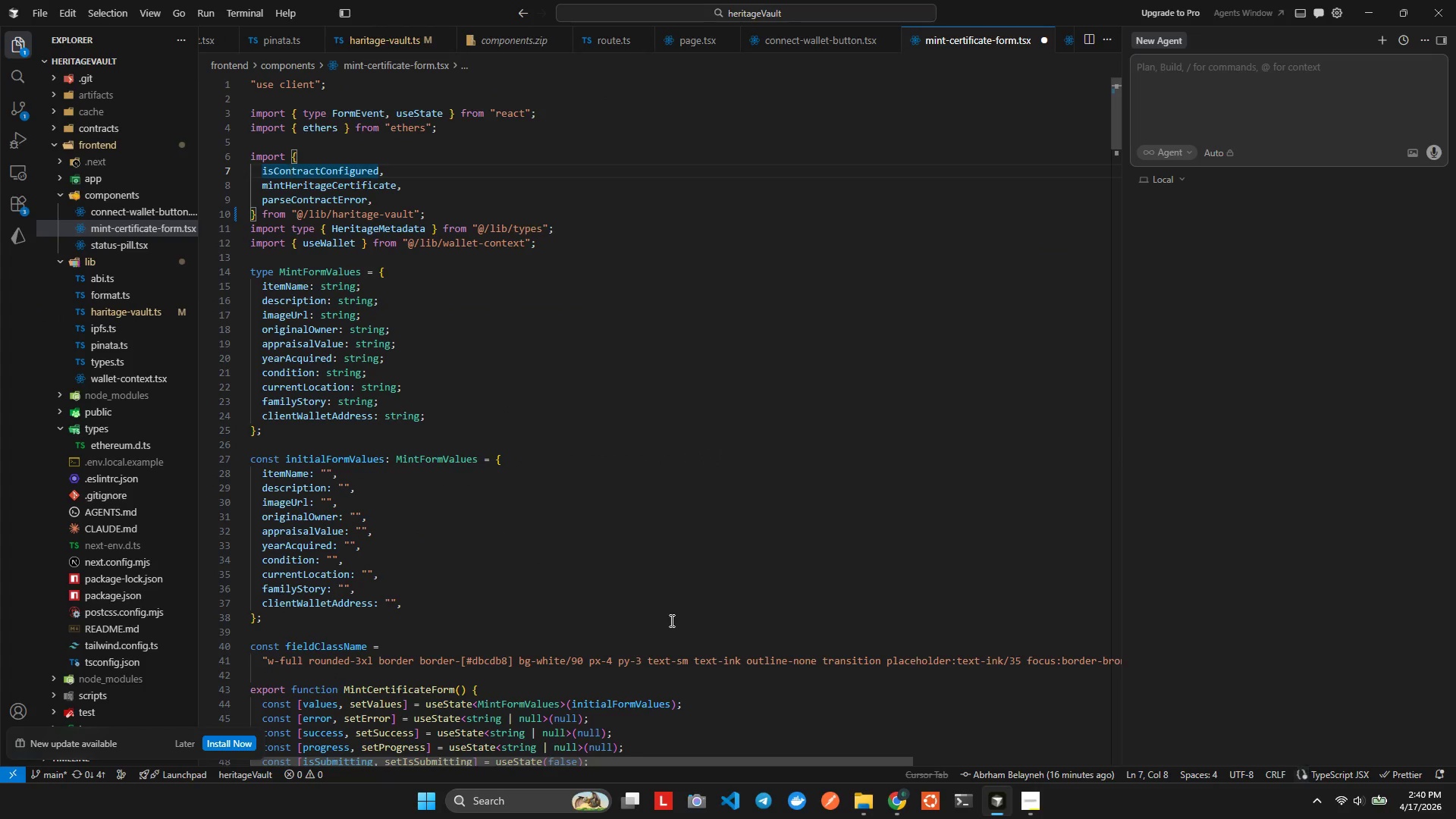 
key(Control+ArrowDown)
 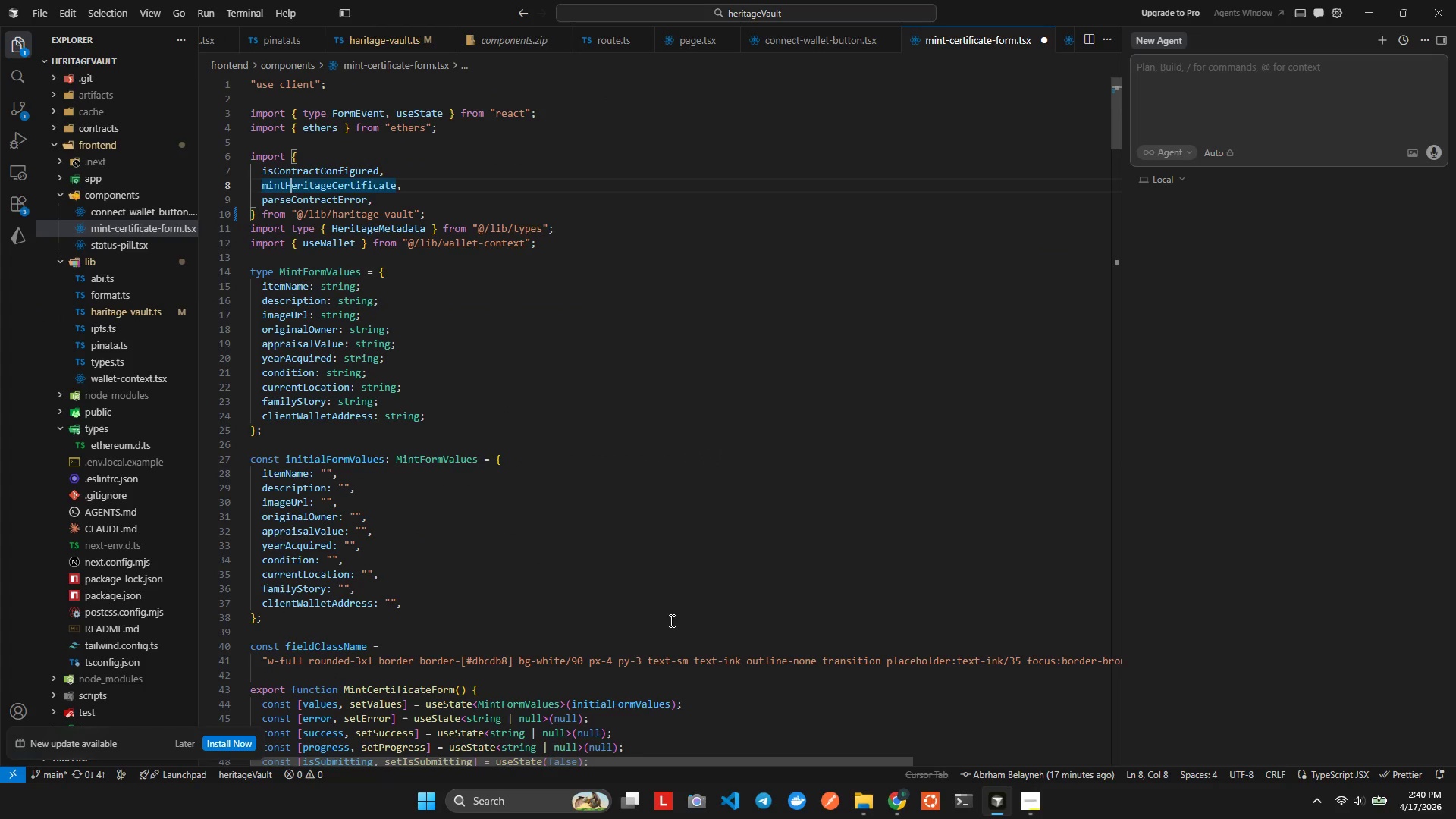 
key(Control+ArrowDown)
 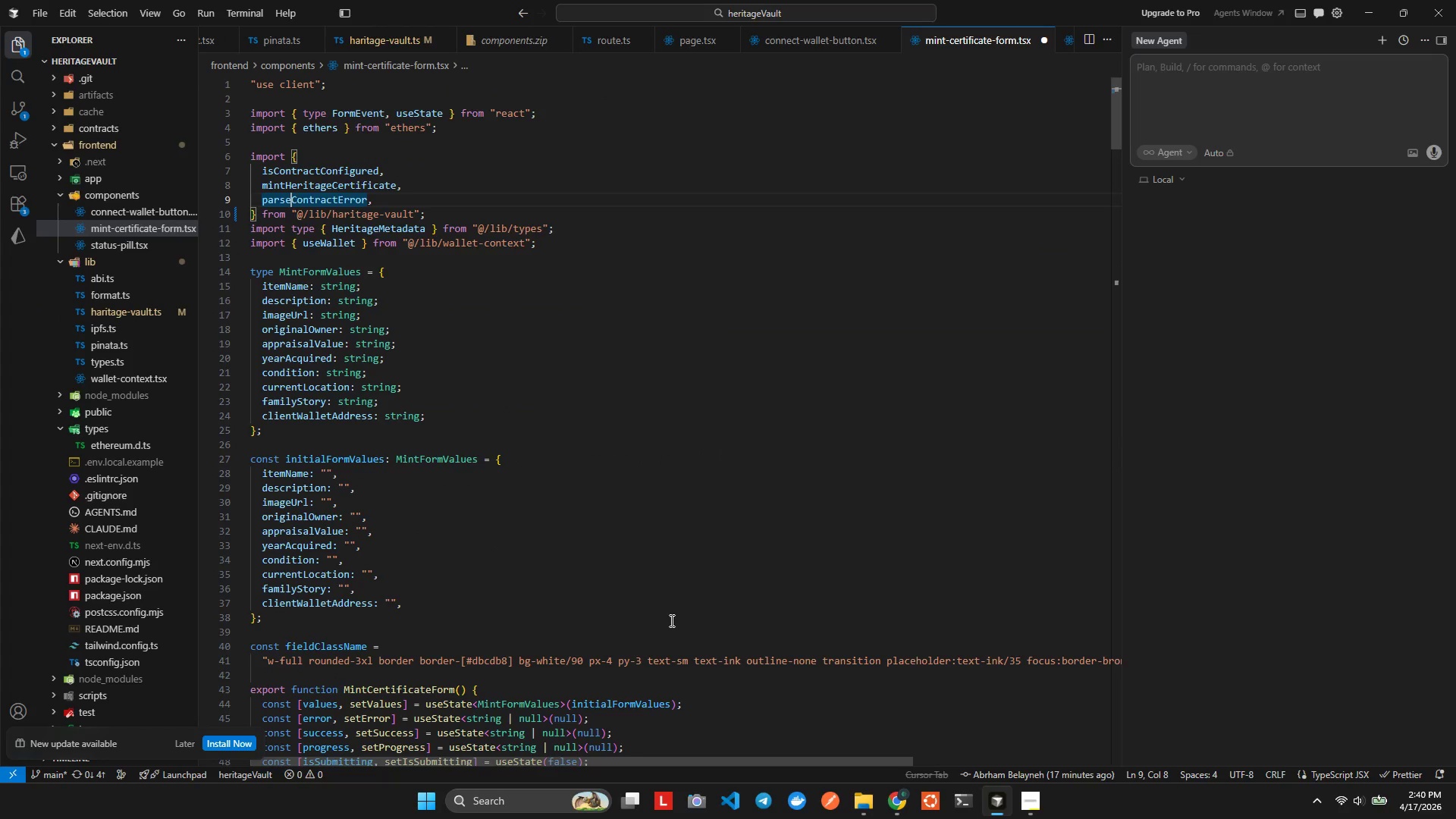 
key(Control+ArrowDown)
 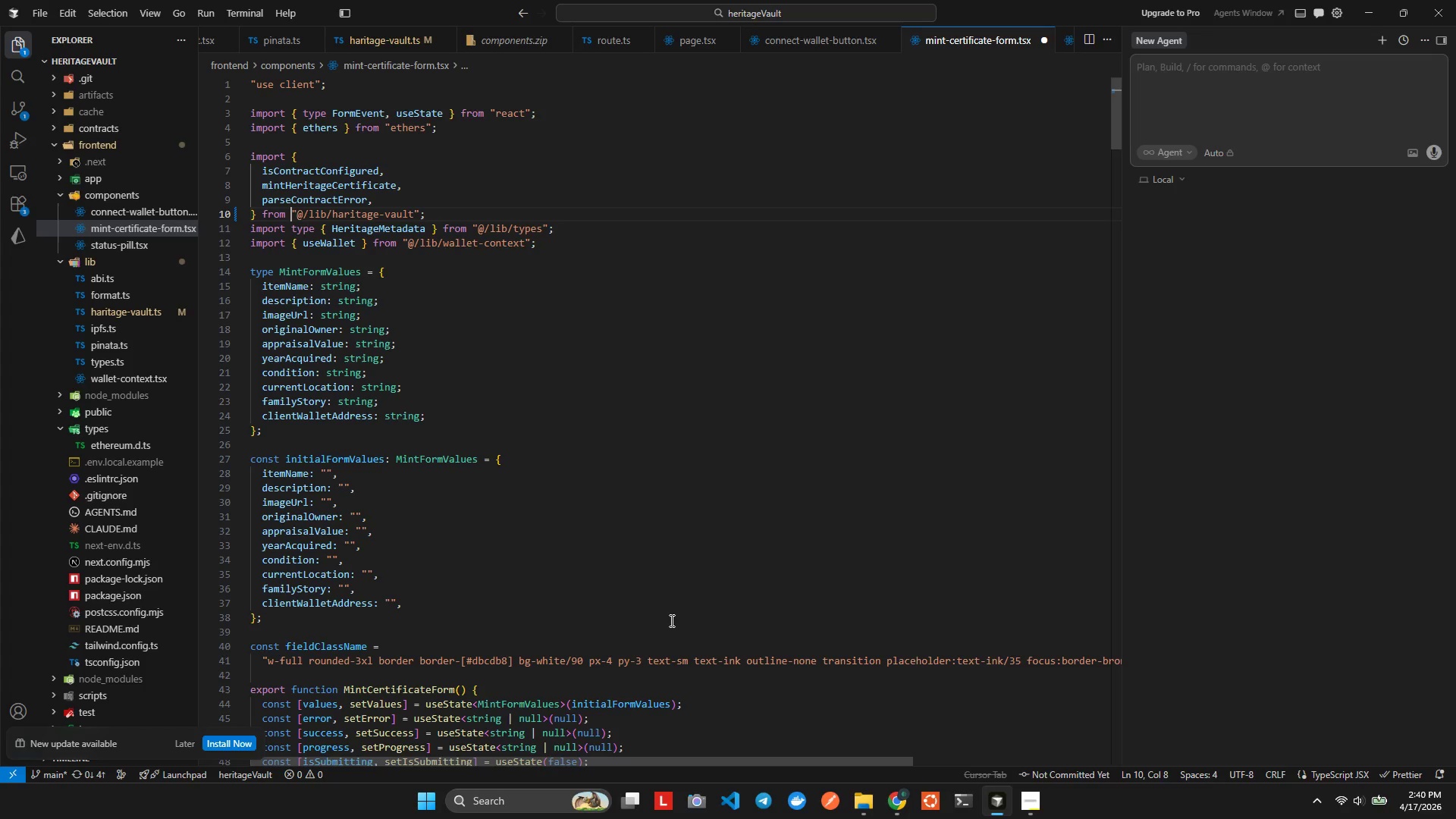 
key(Control+ArrowDown)
 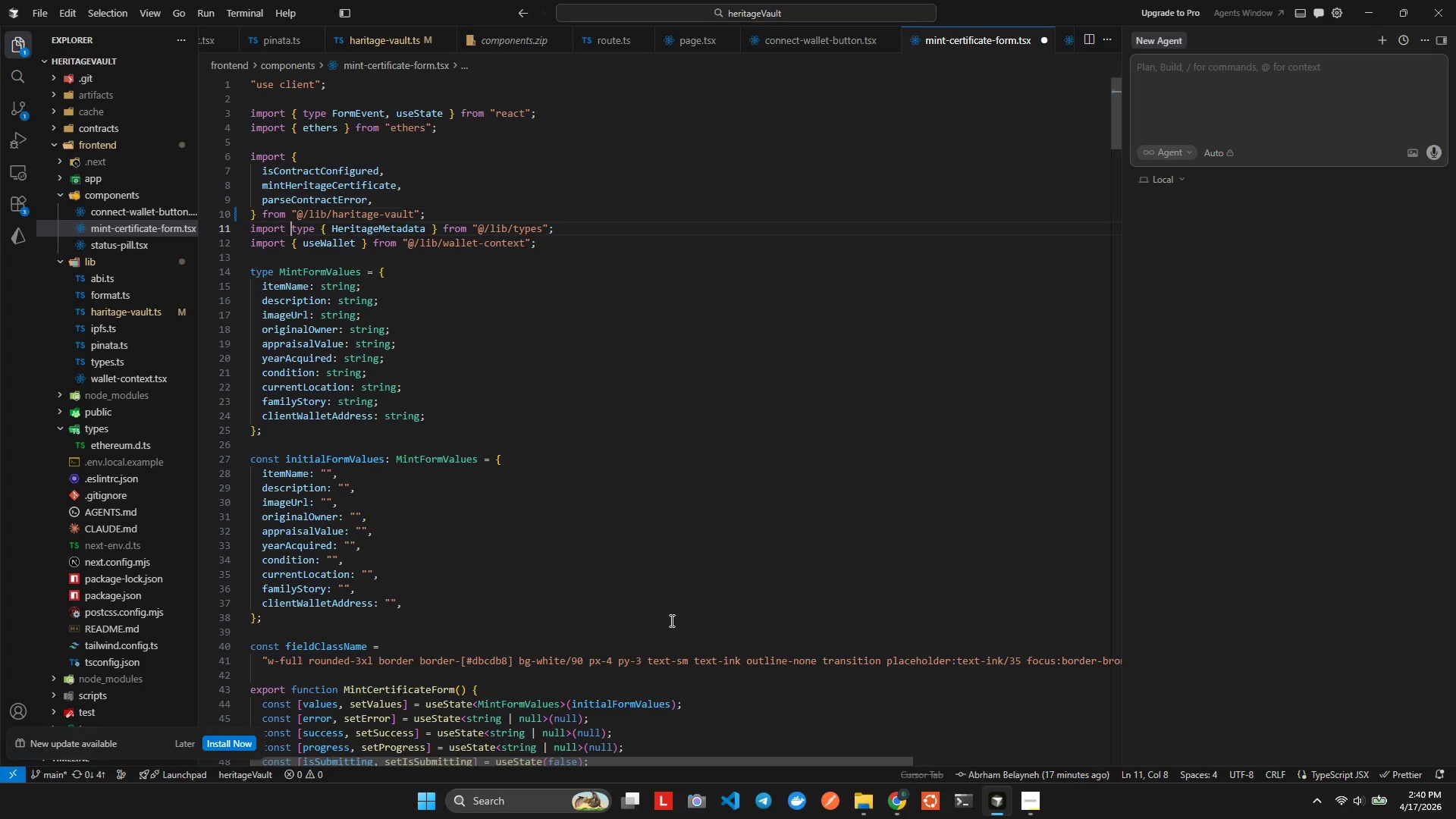 
key(Control+ArrowDown)
 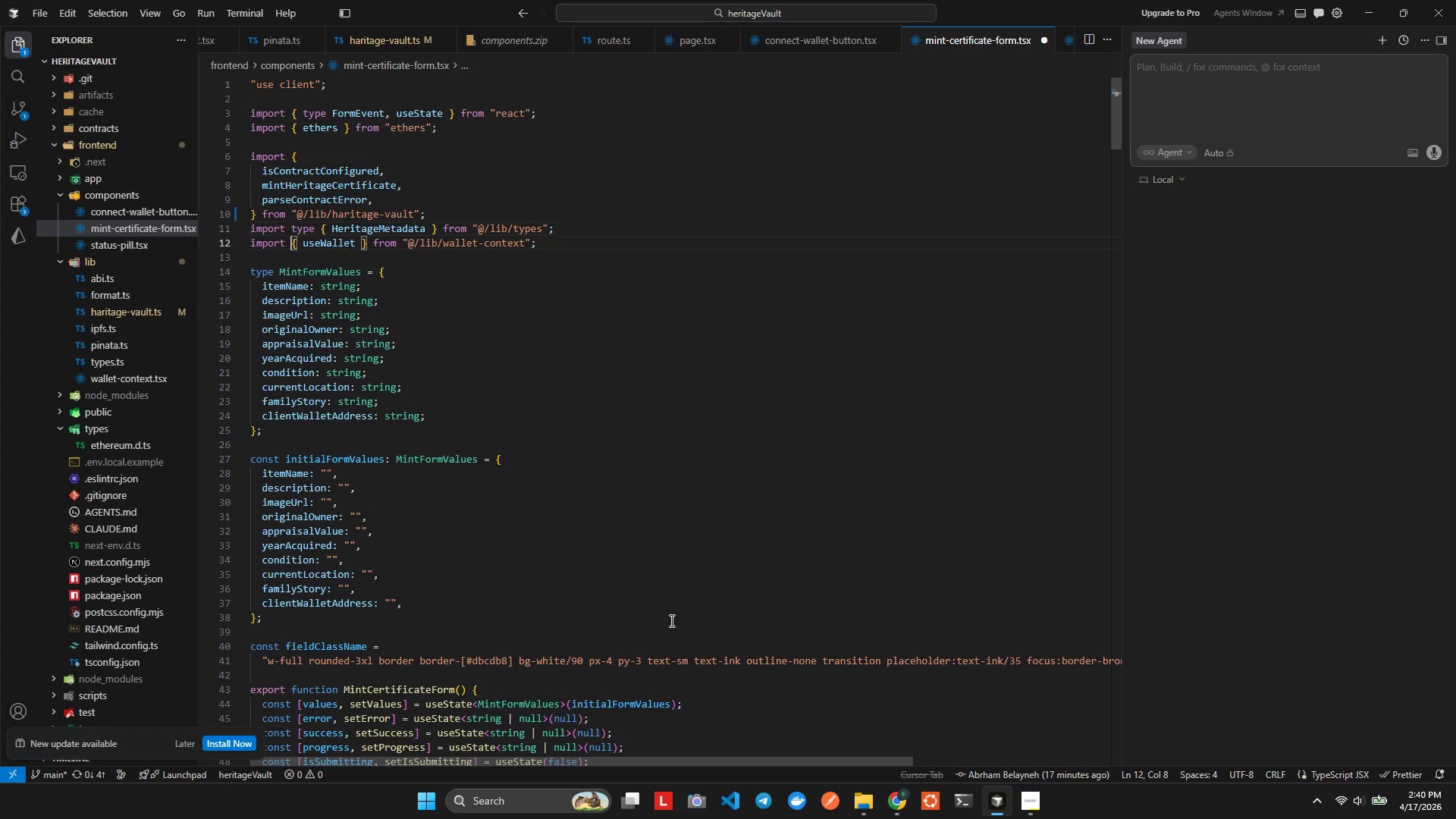 
key(Control+ArrowDown)
 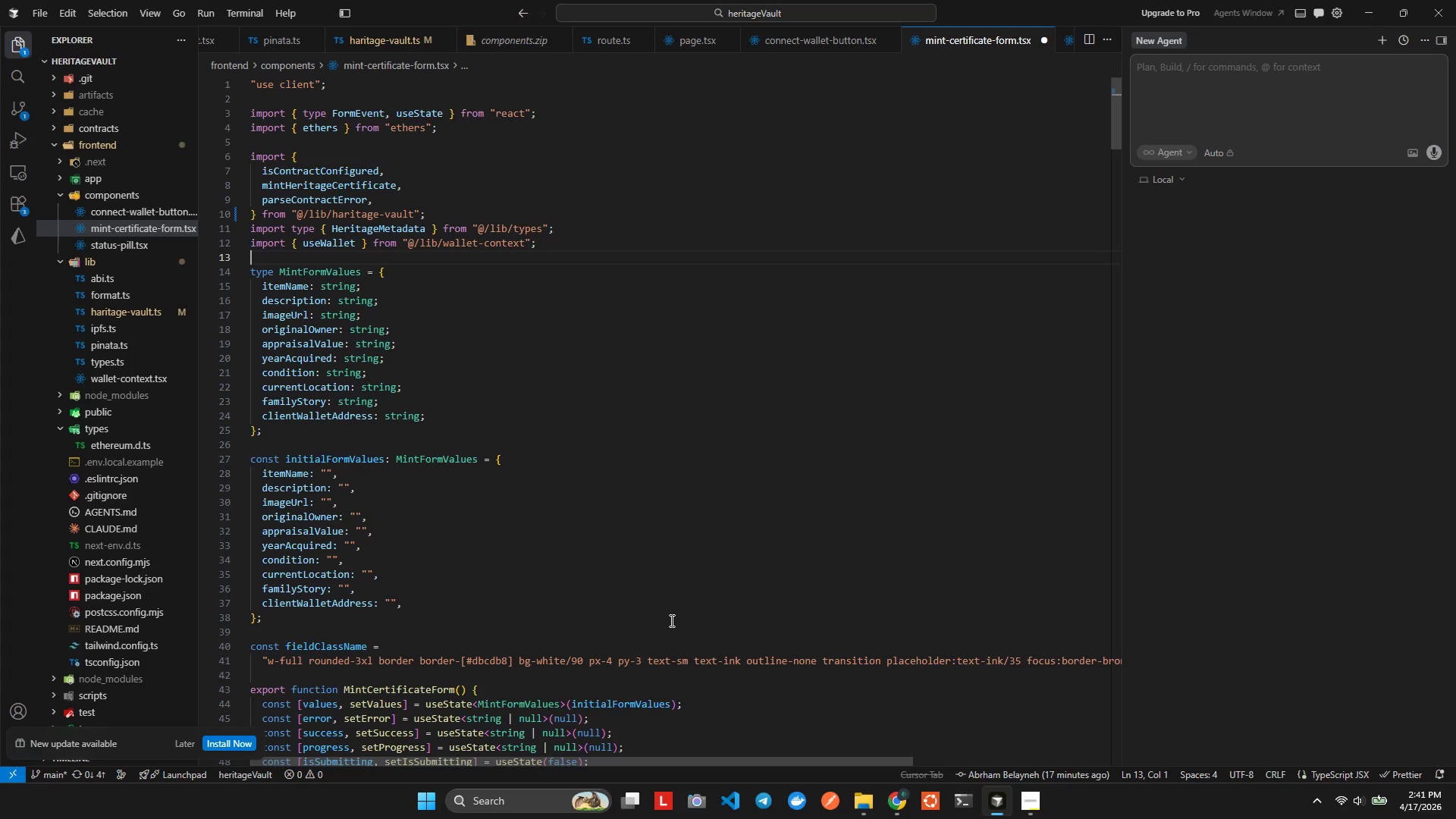 
wait(51.05)
 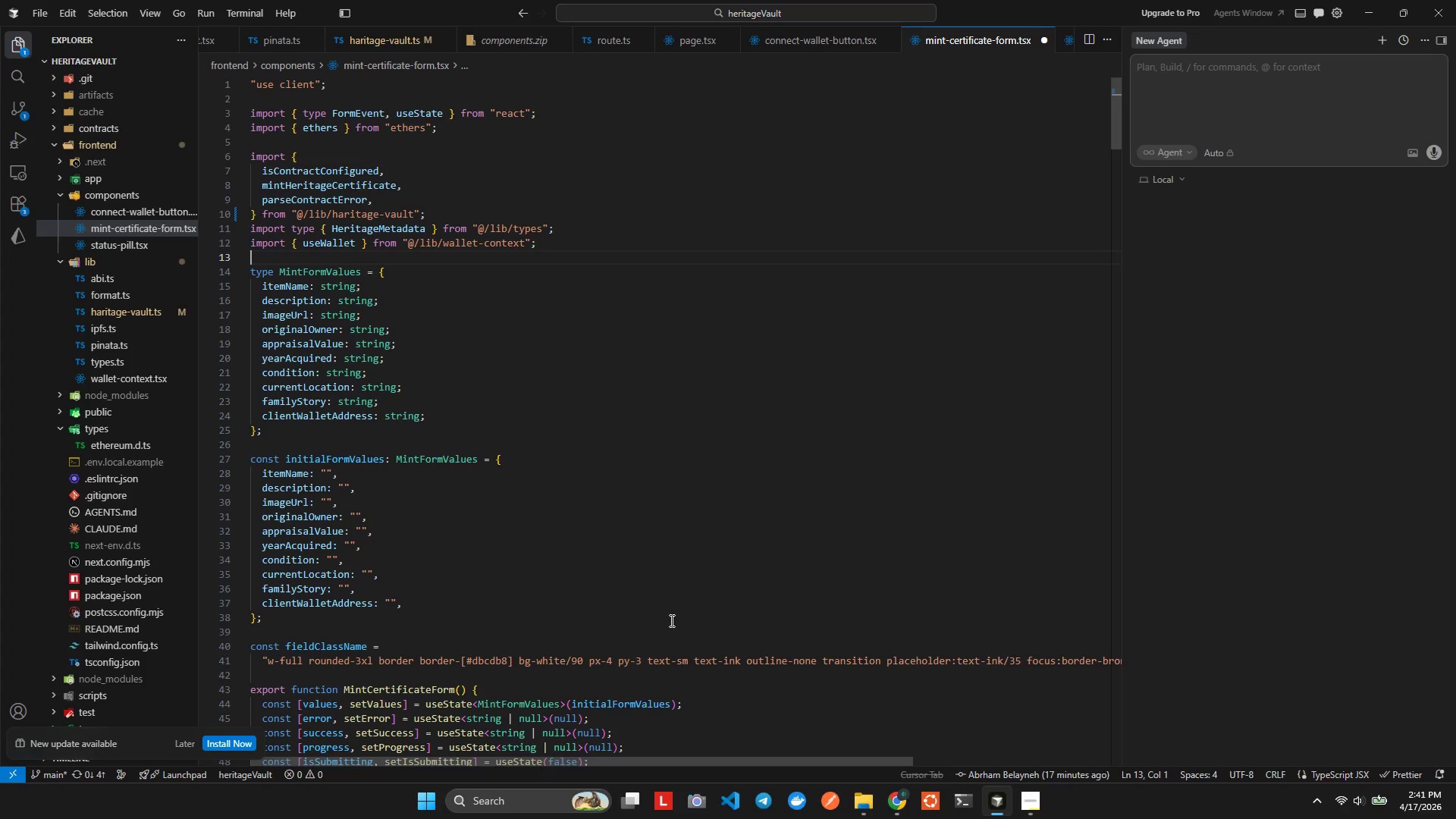 
left_click([122, 318])
 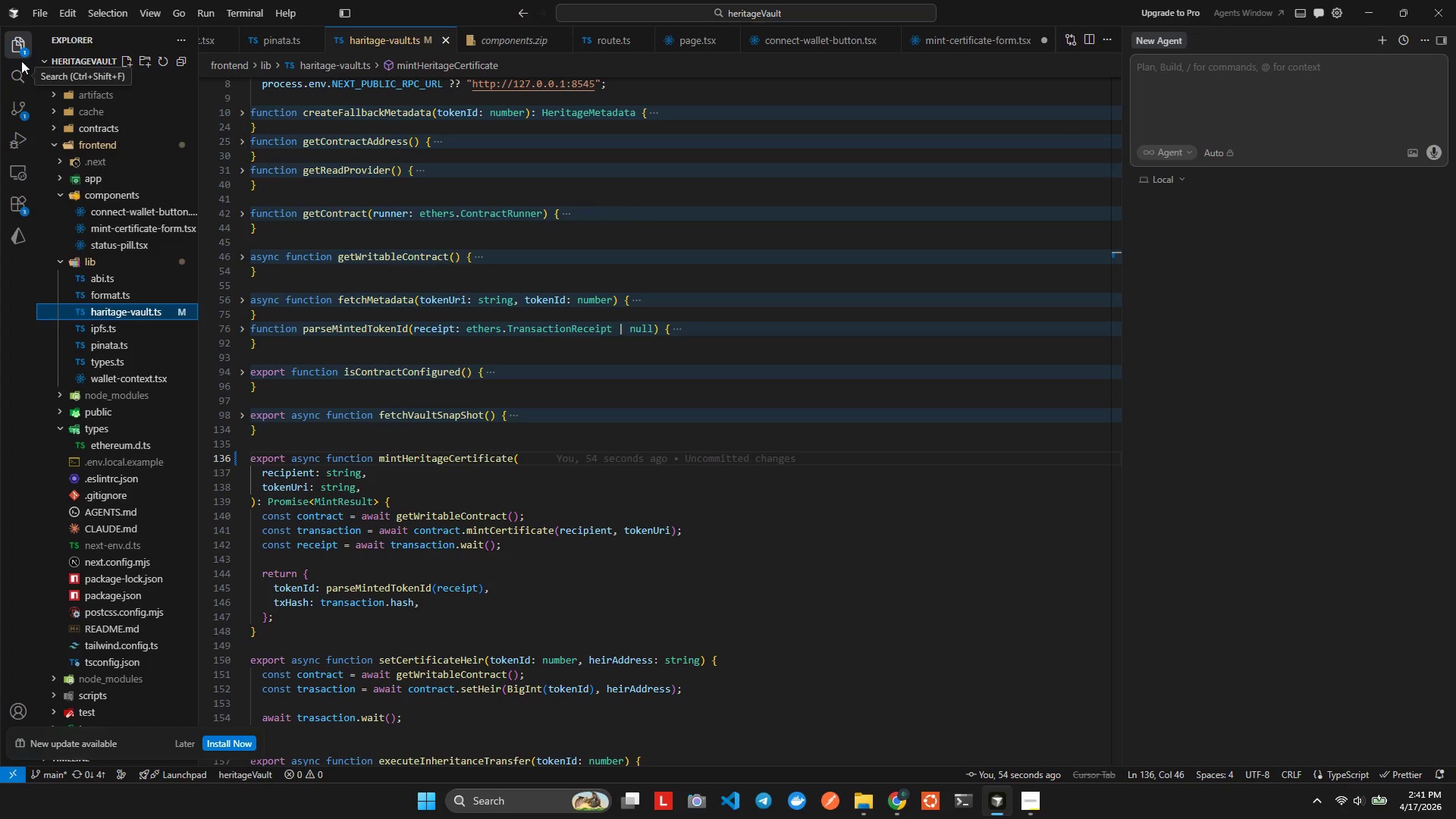 
scroll: coordinate [604, 506], scroll_direction: down, amount: 18.0
 